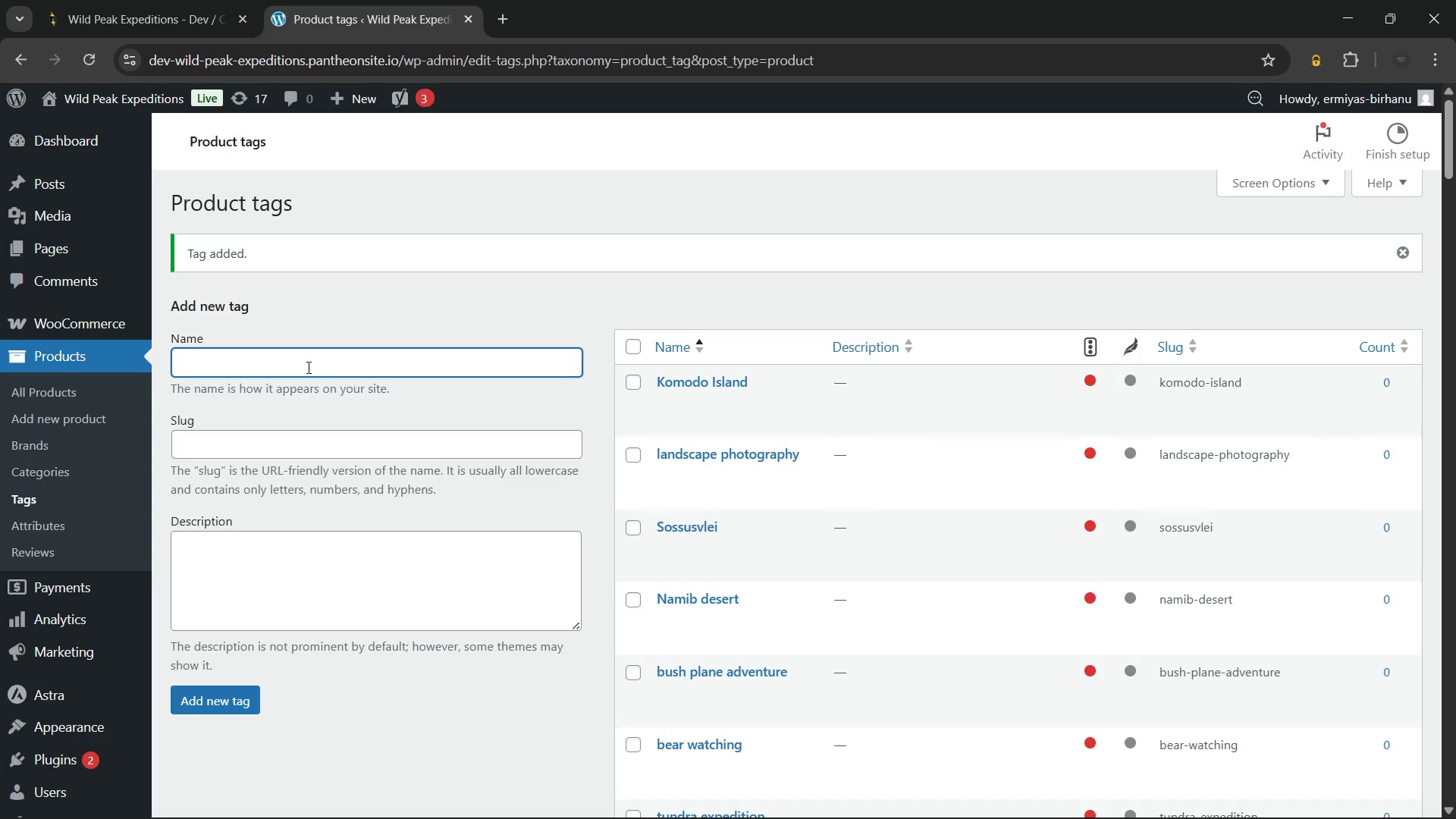 
type(wildlife boat tour)
 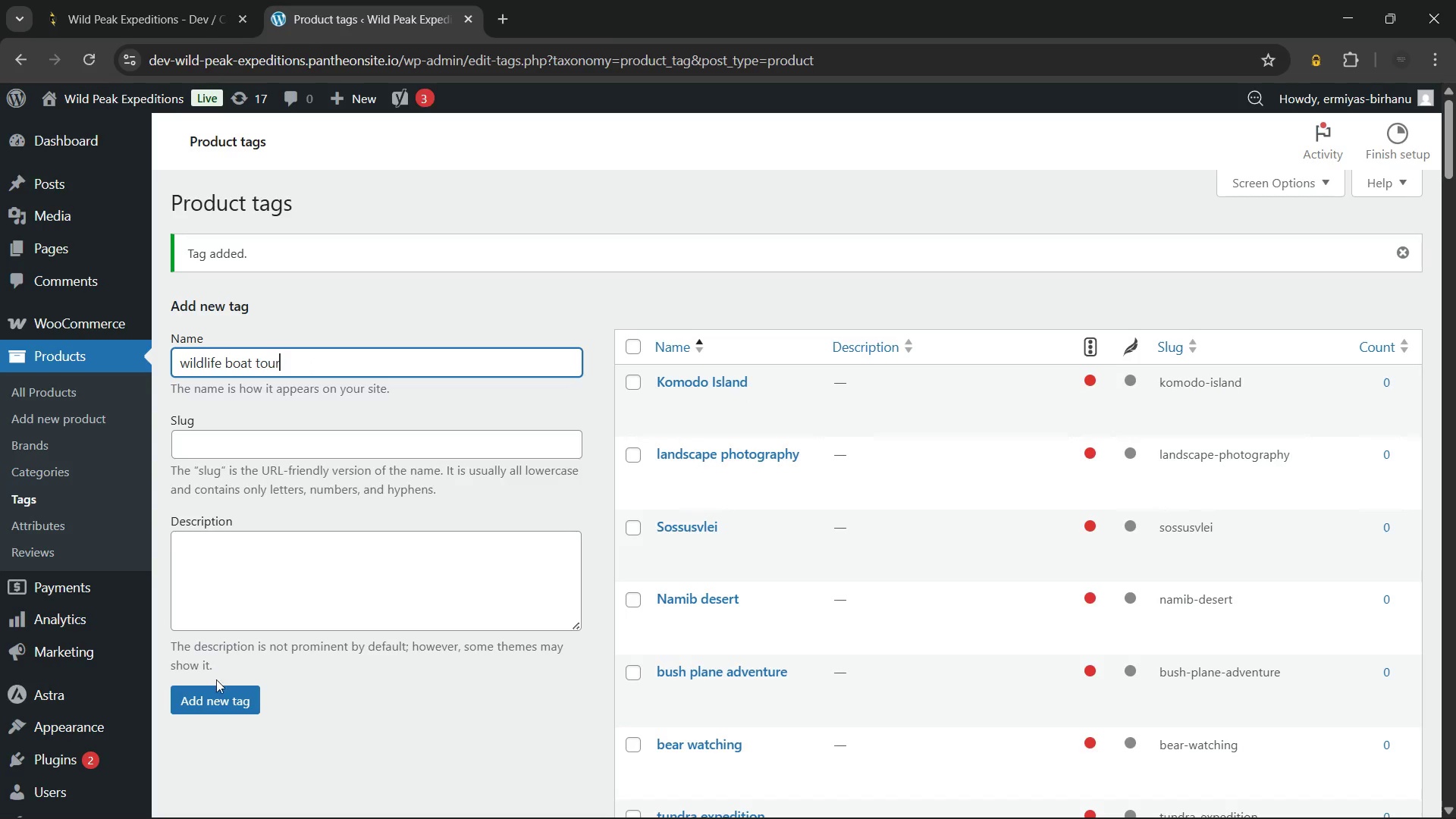 
left_click([213, 693])
 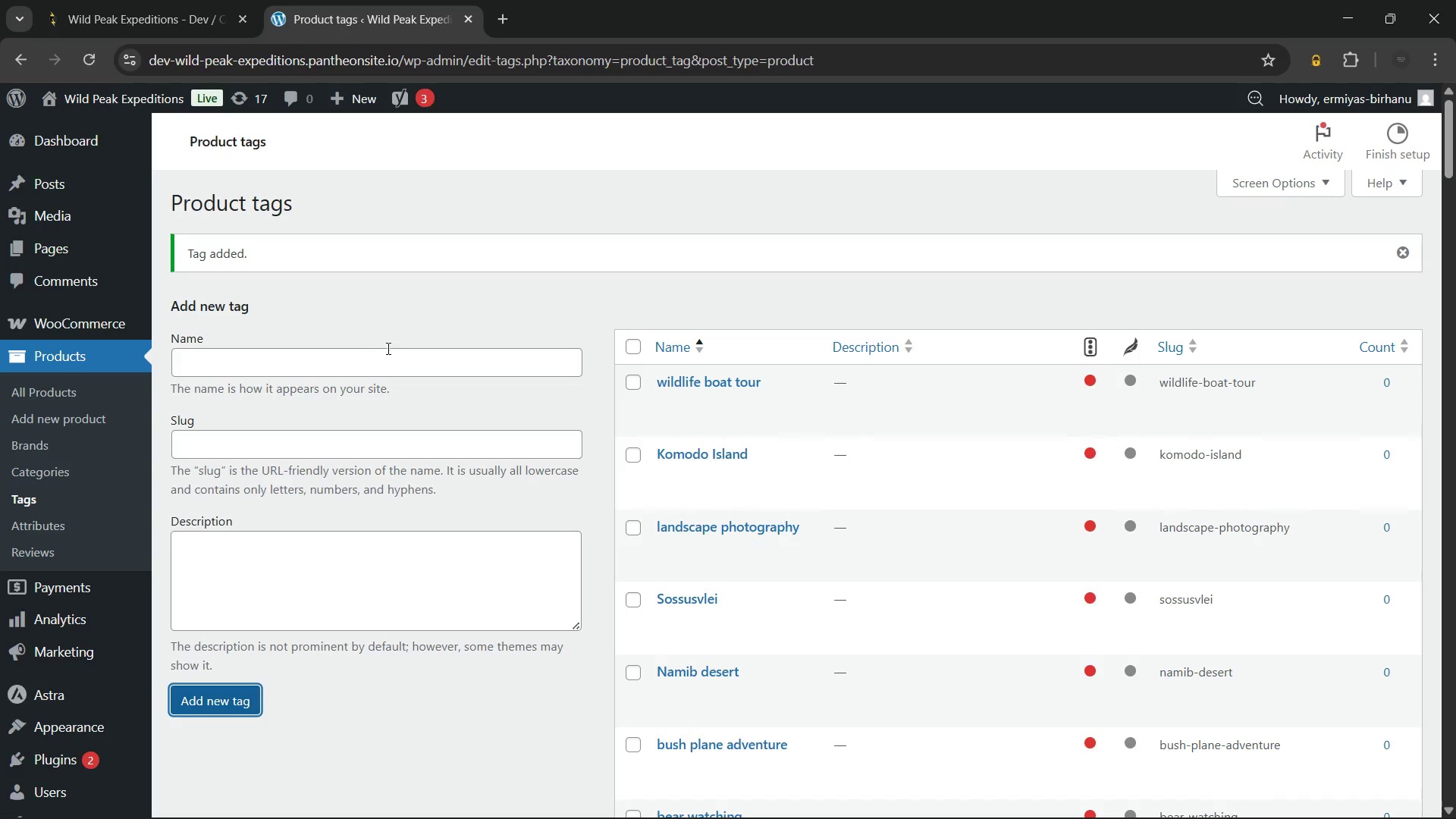 
left_click([375, 366])
 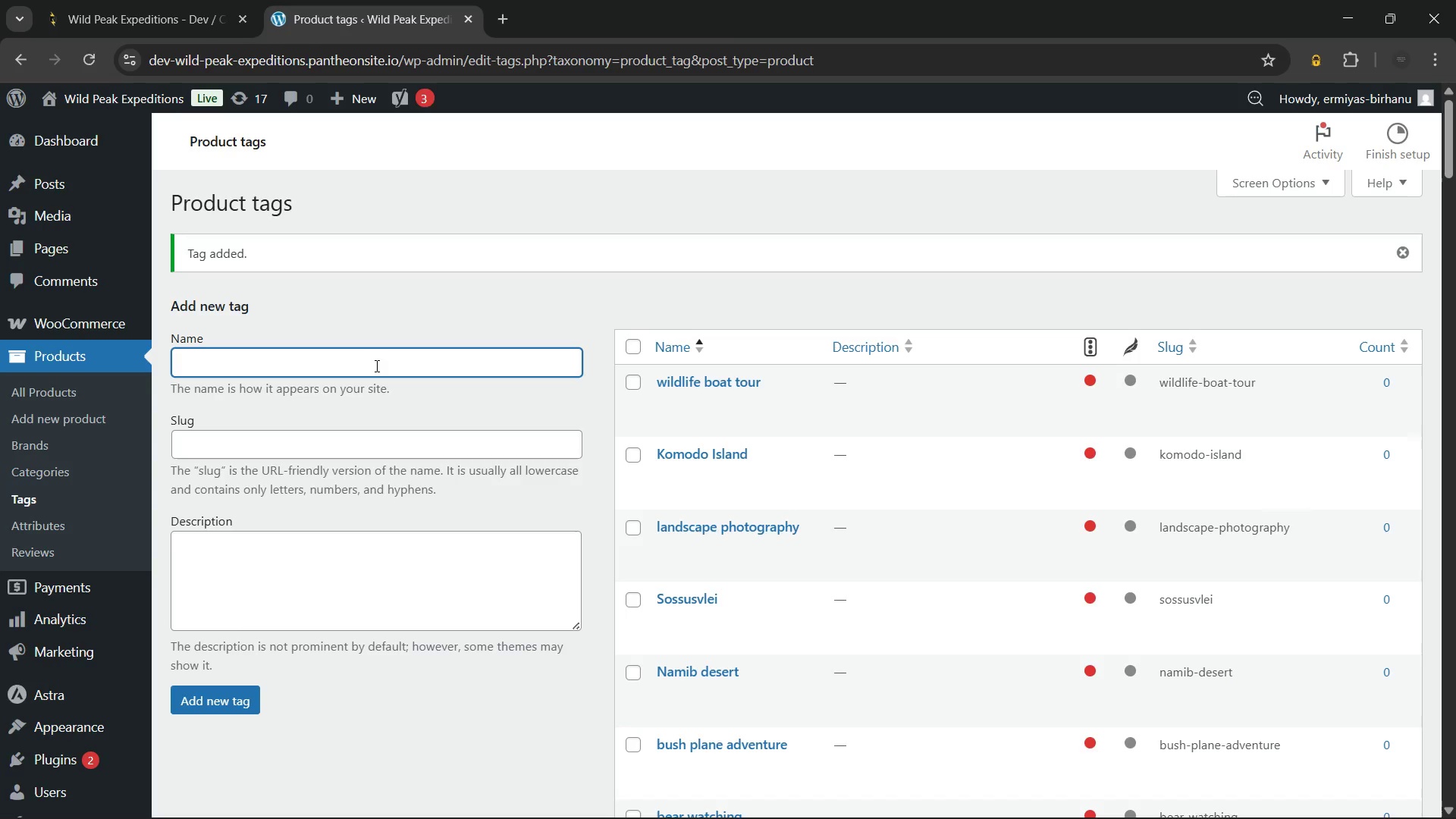 
type(Komodo dragon)
 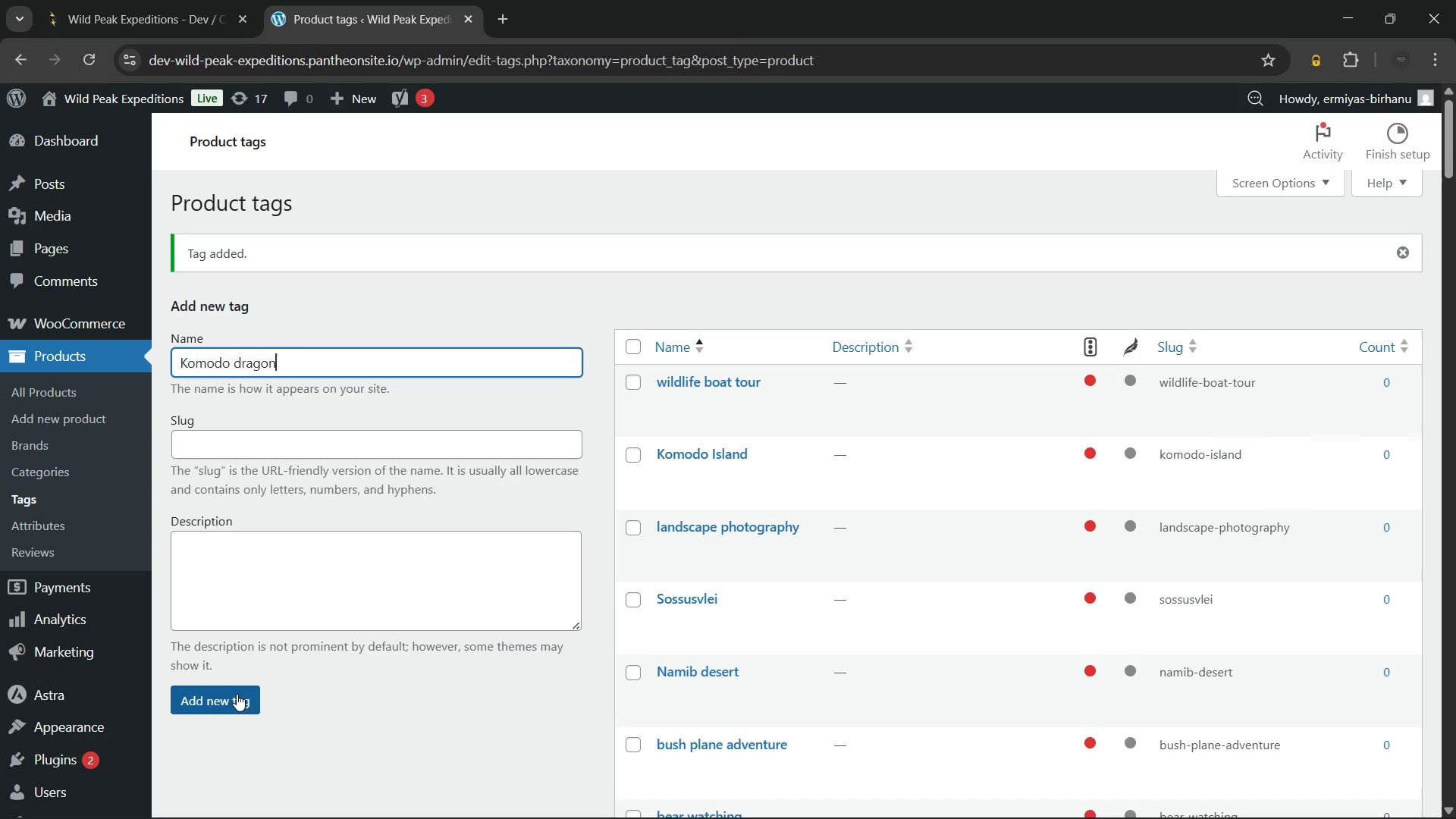 
left_click([222, 702])
 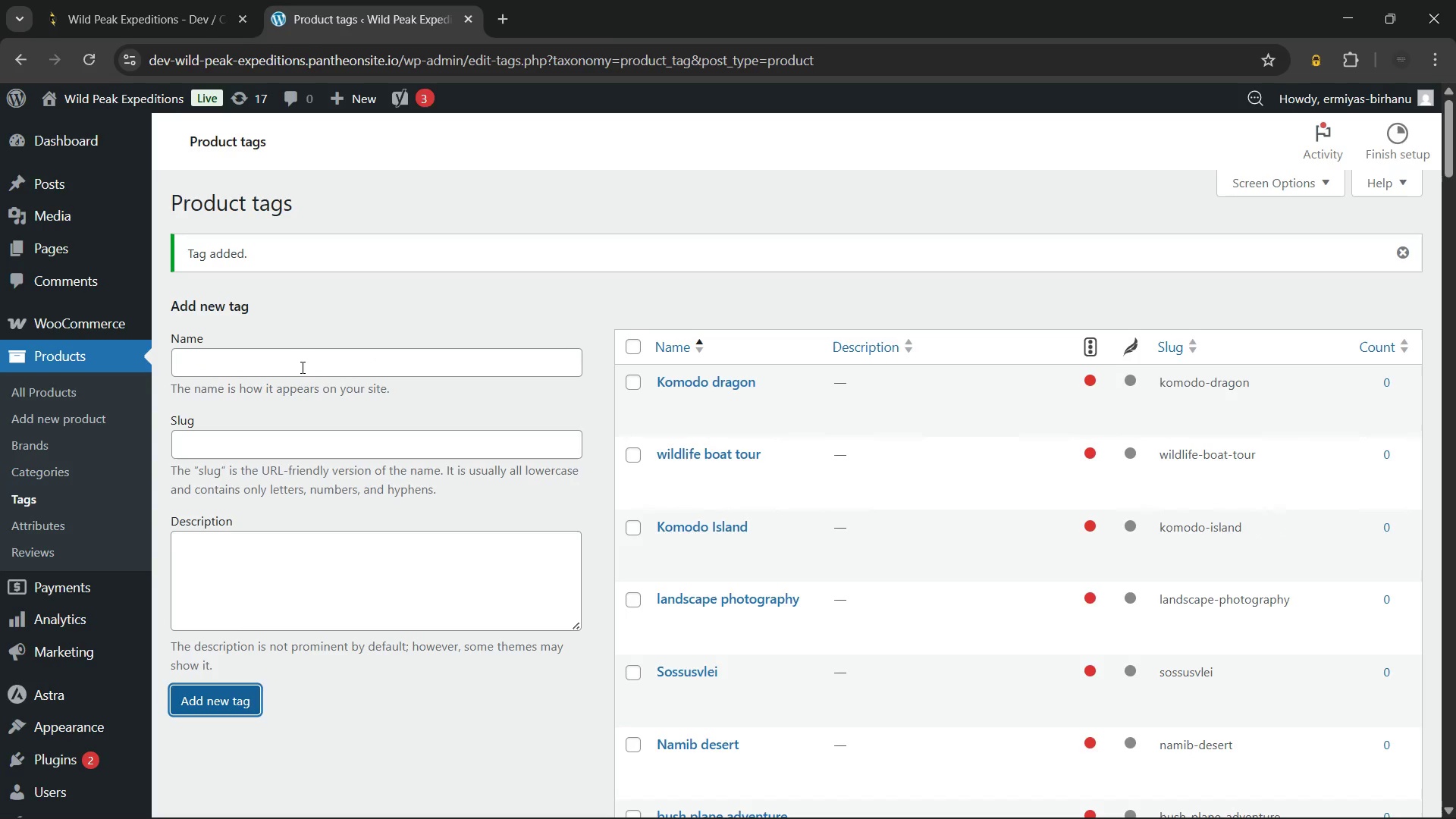 
left_click([301, 361])
 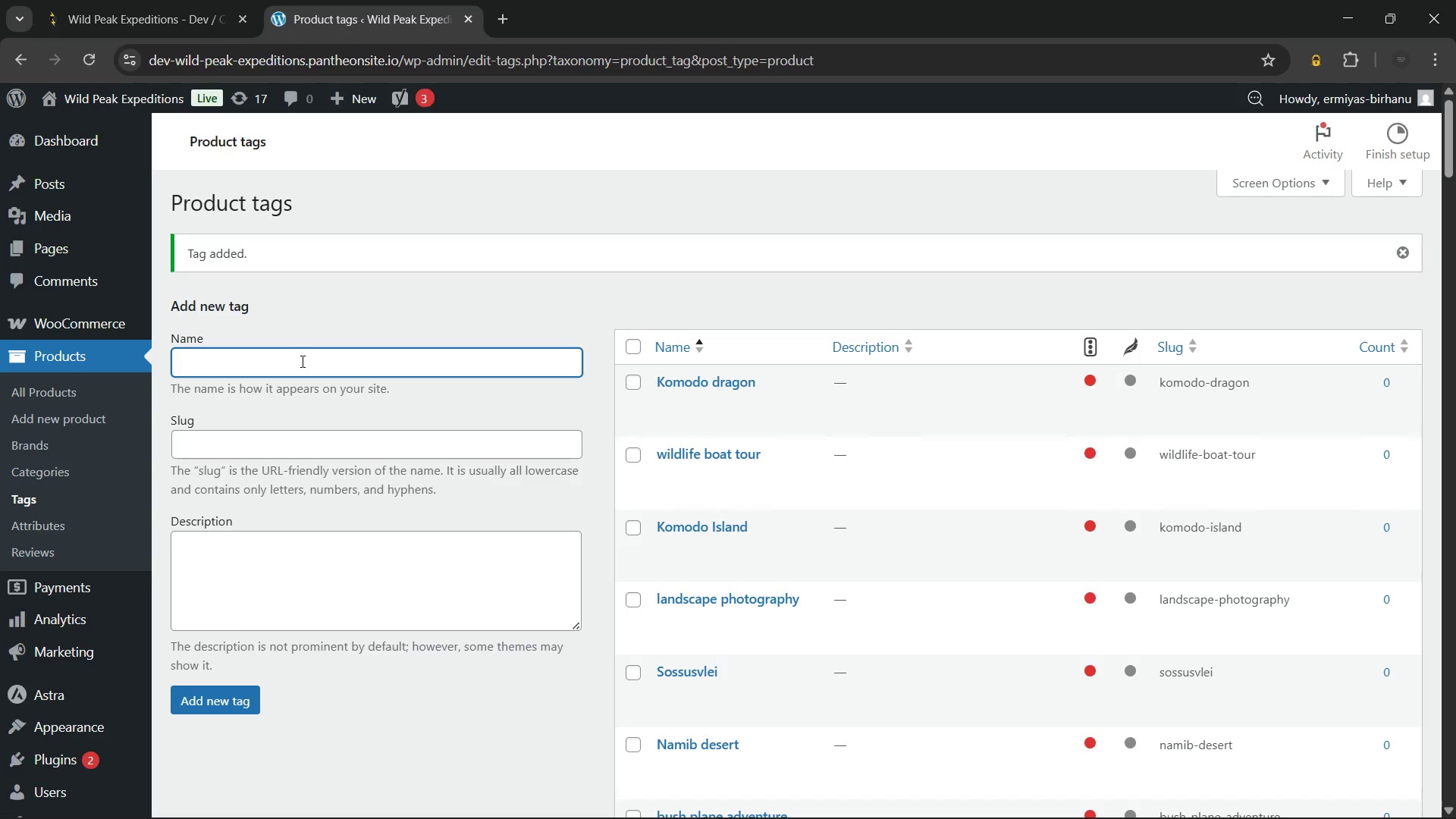 
wait(9.53)
 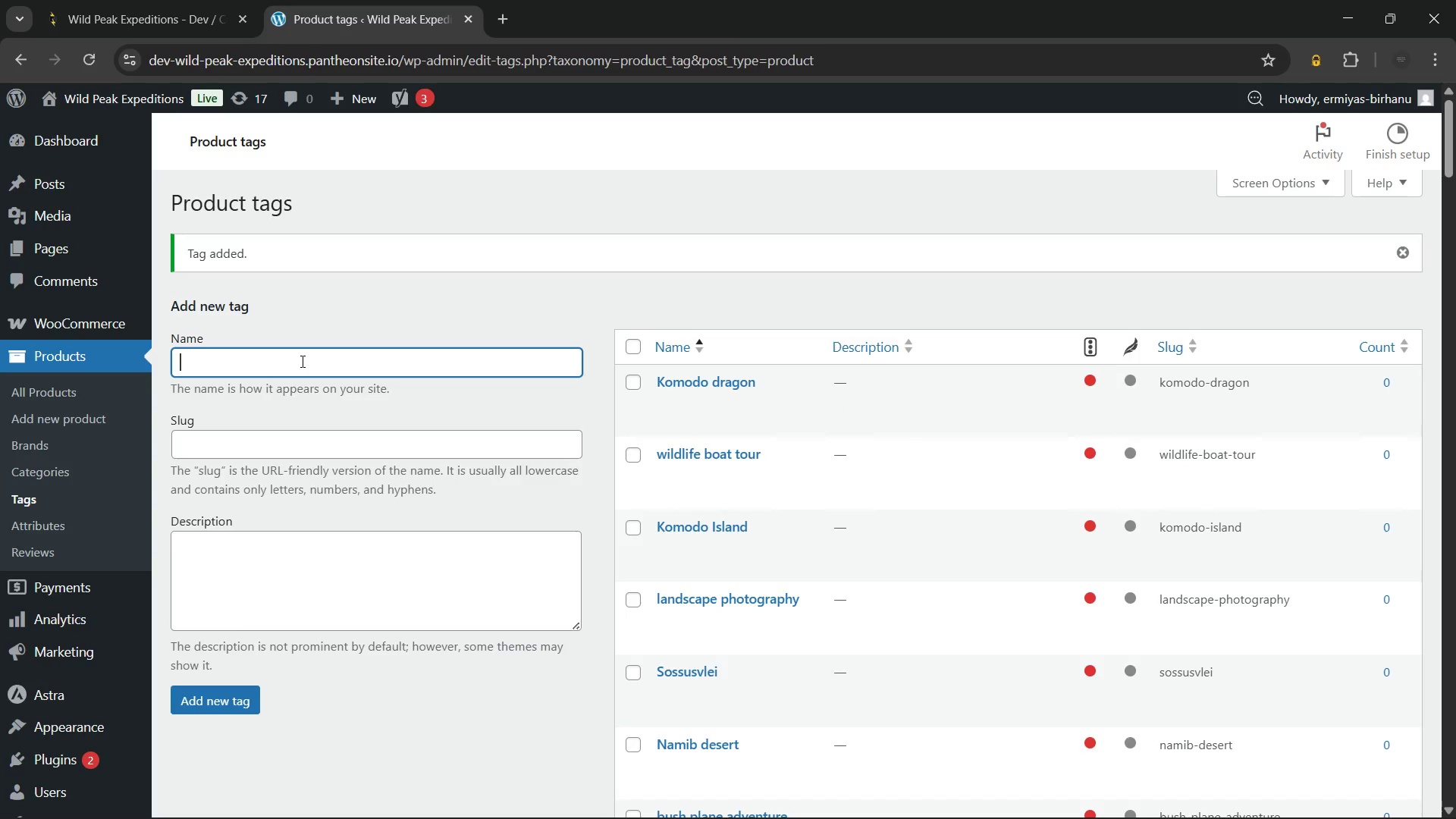 
type(Indonesia wildlife)
 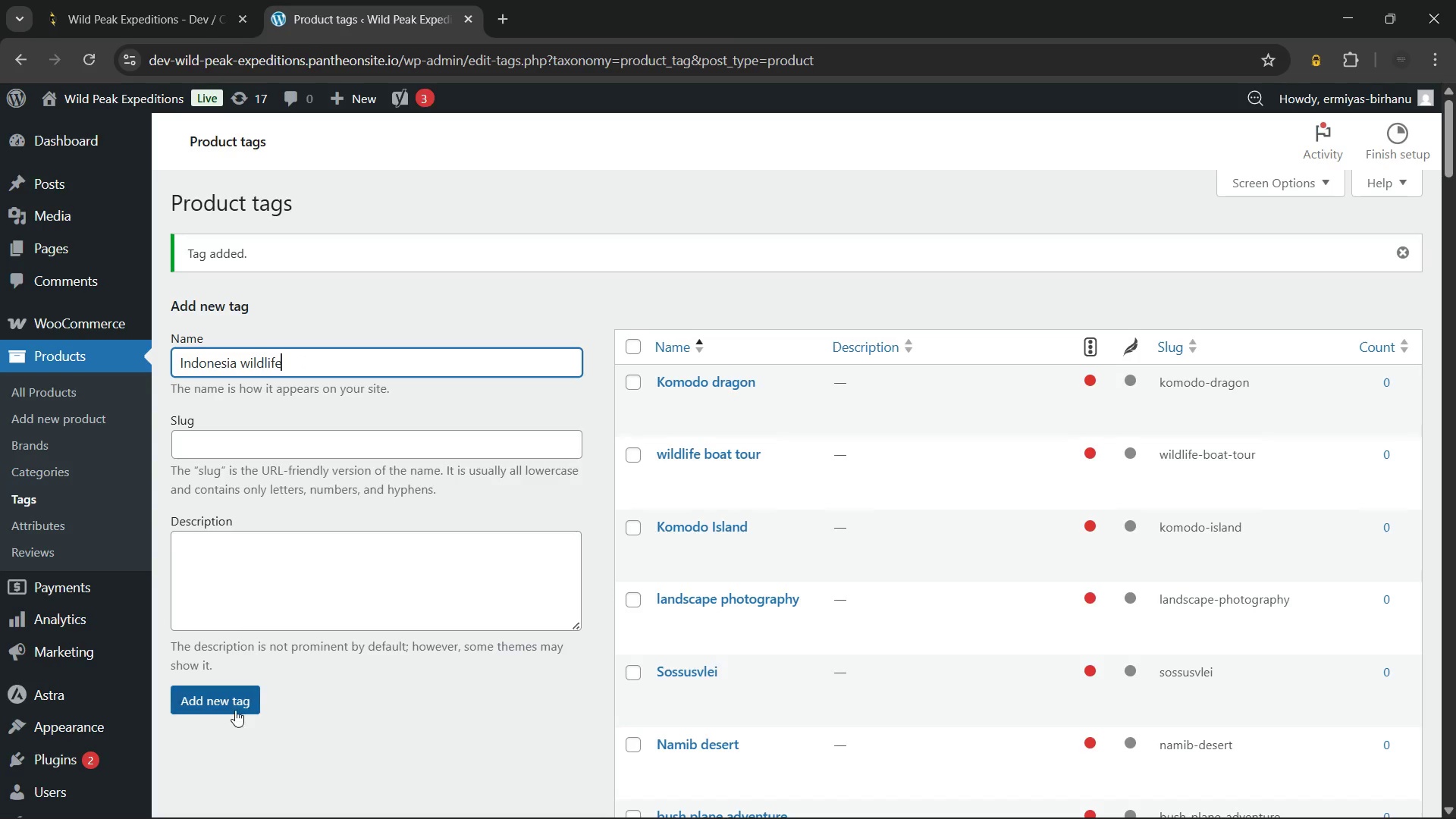 
left_click([227, 699])
 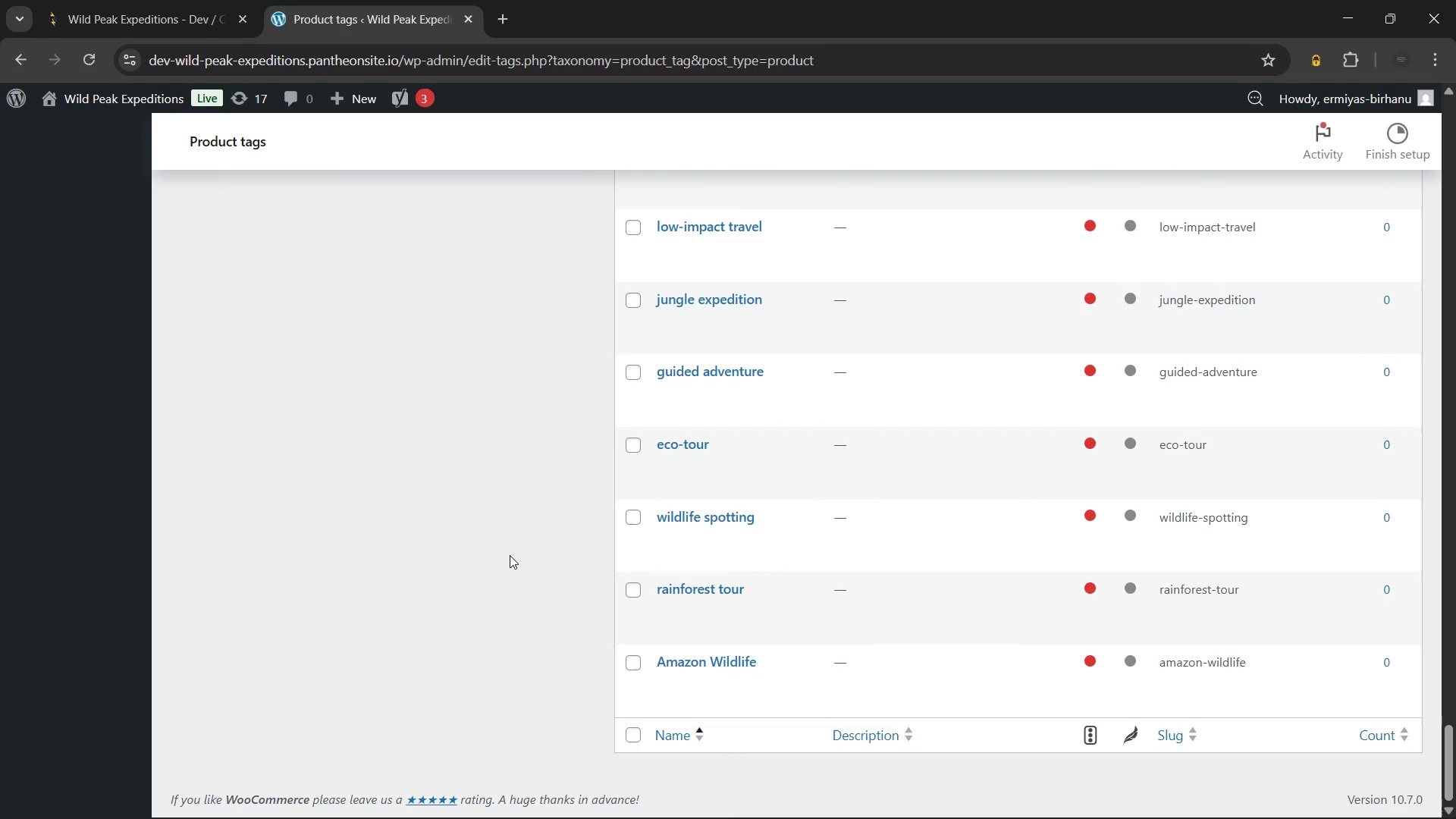 
wait(10.89)
 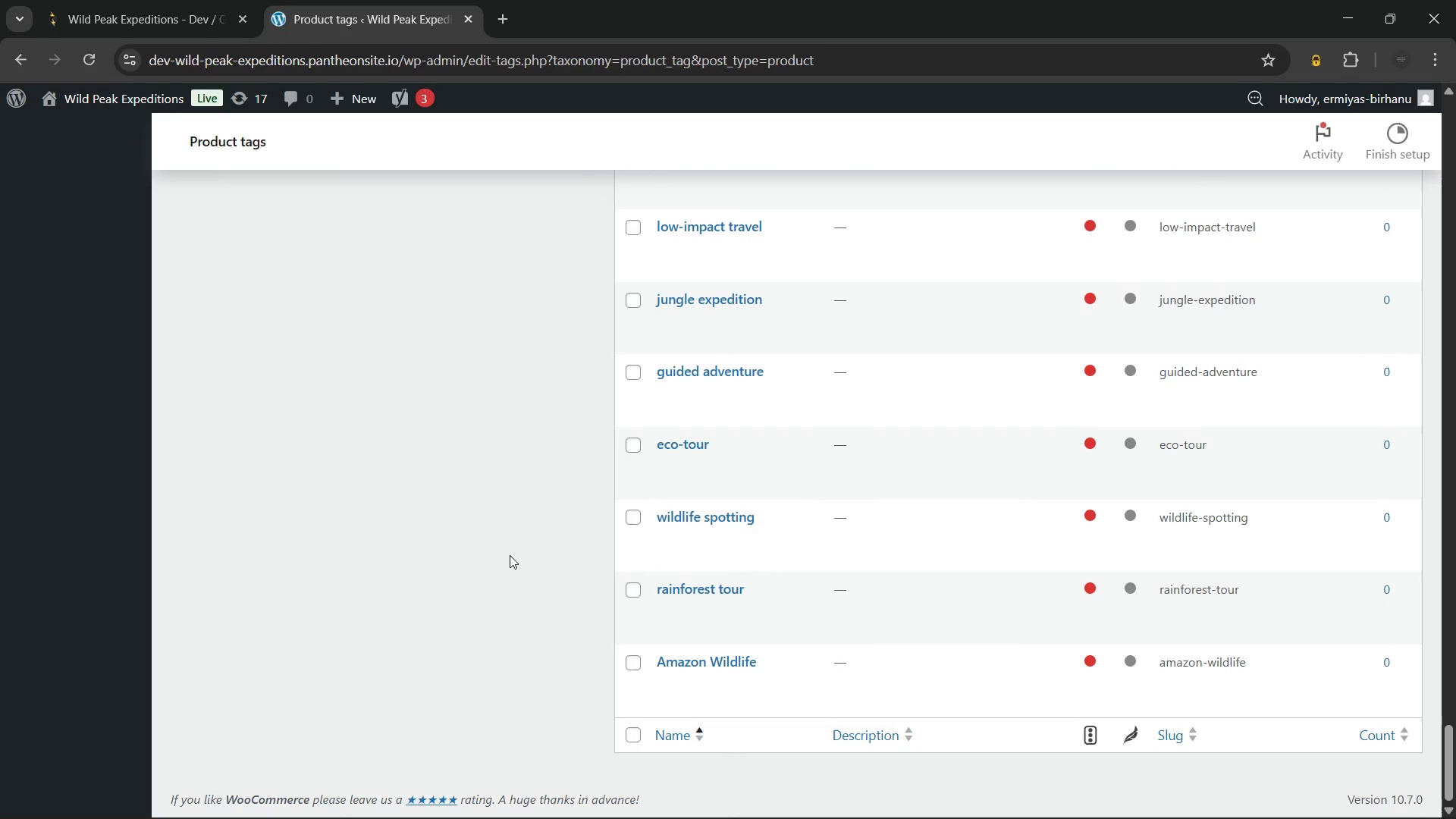 
left_click([58, 391])
 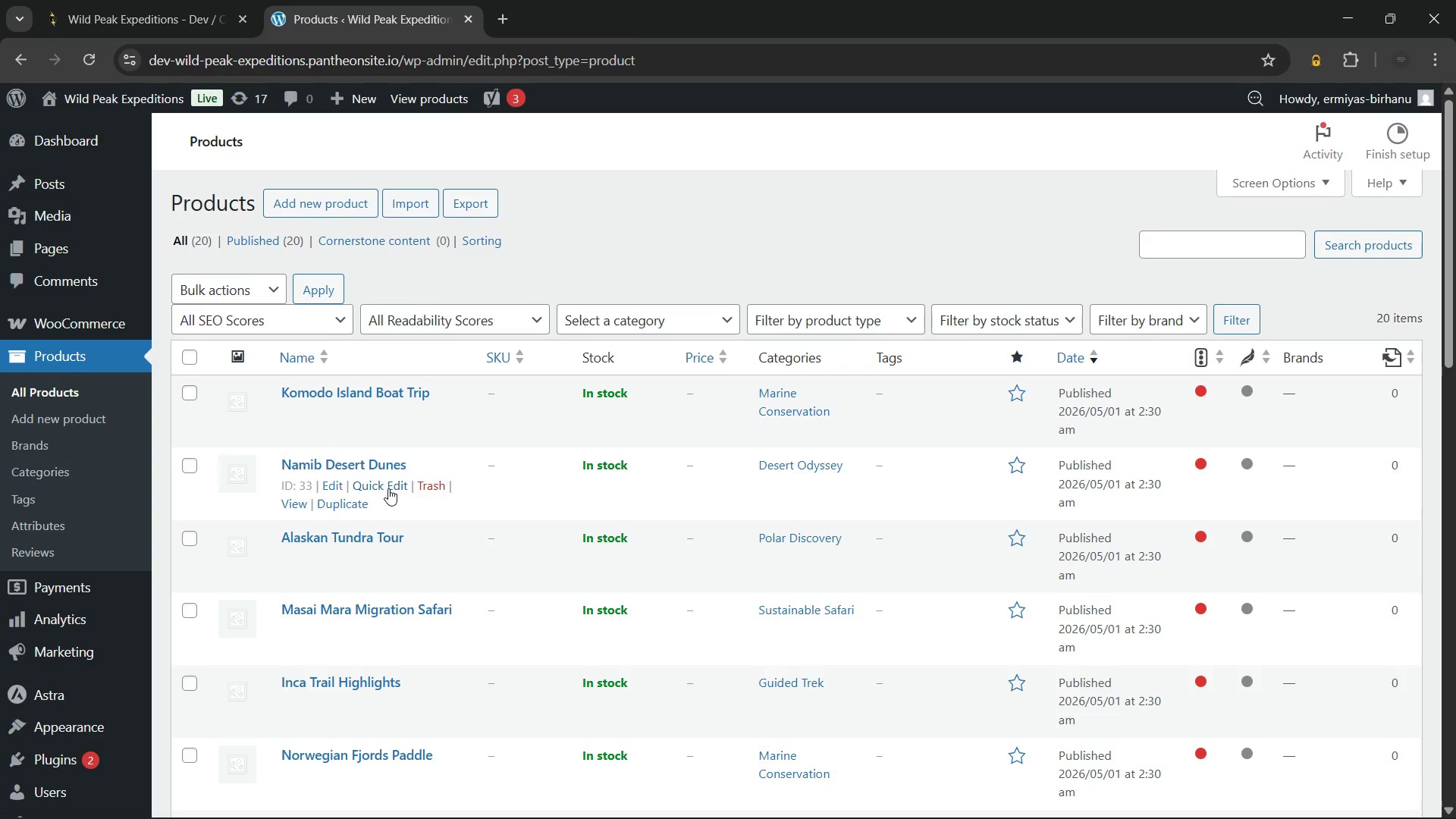 
wait(20.55)
 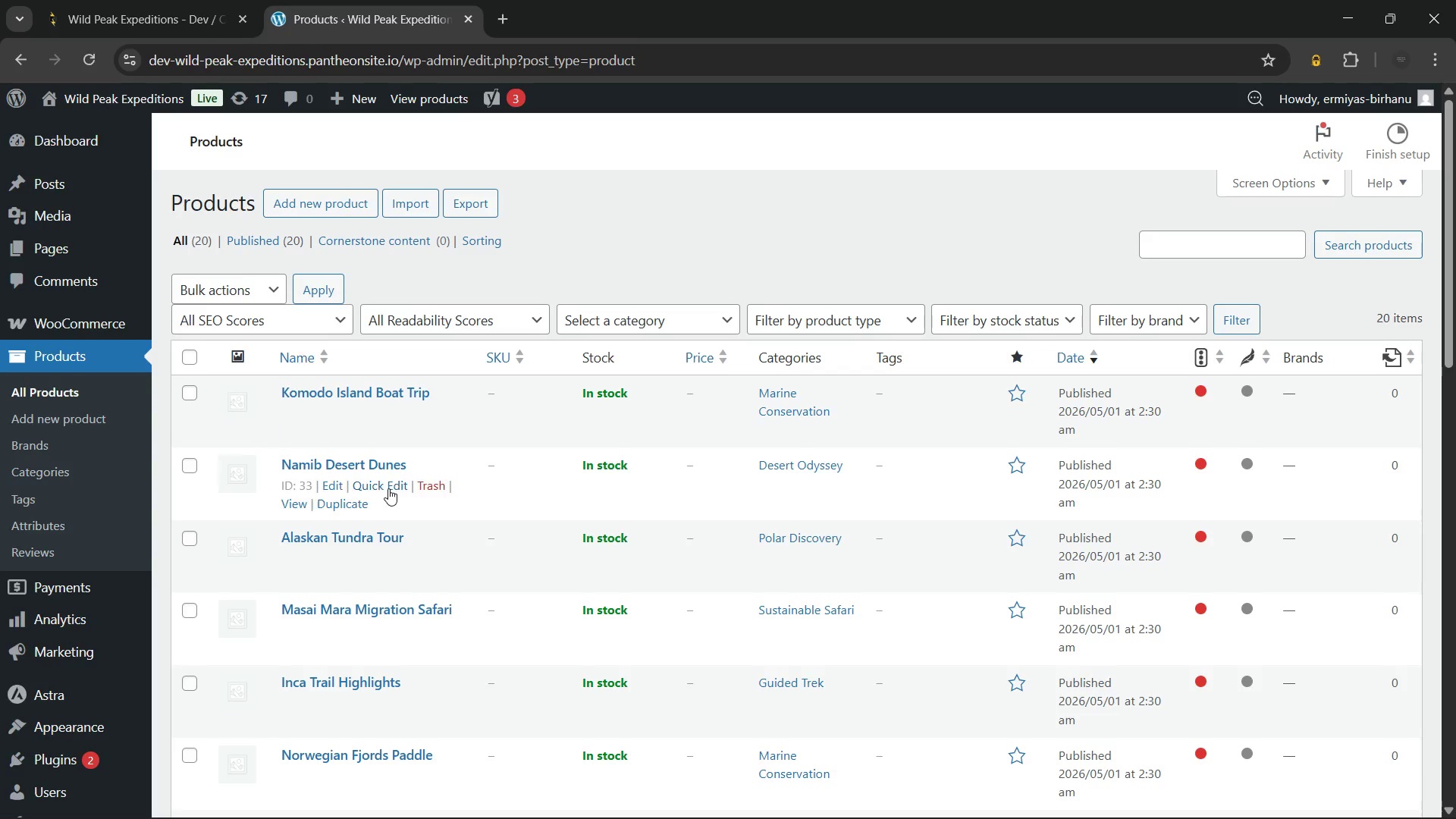 
left_click([365, 601])
 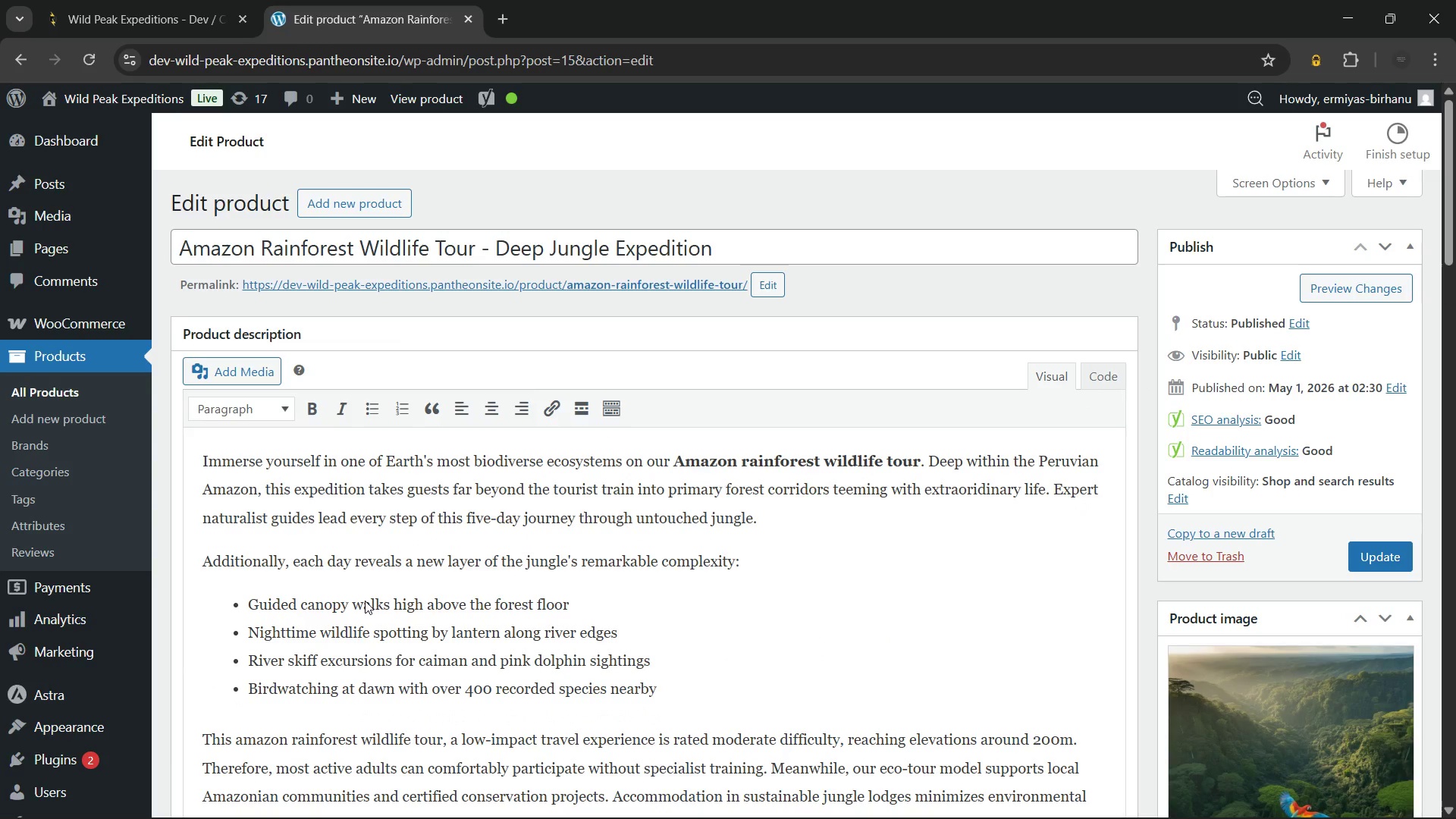 
wait(21.76)
 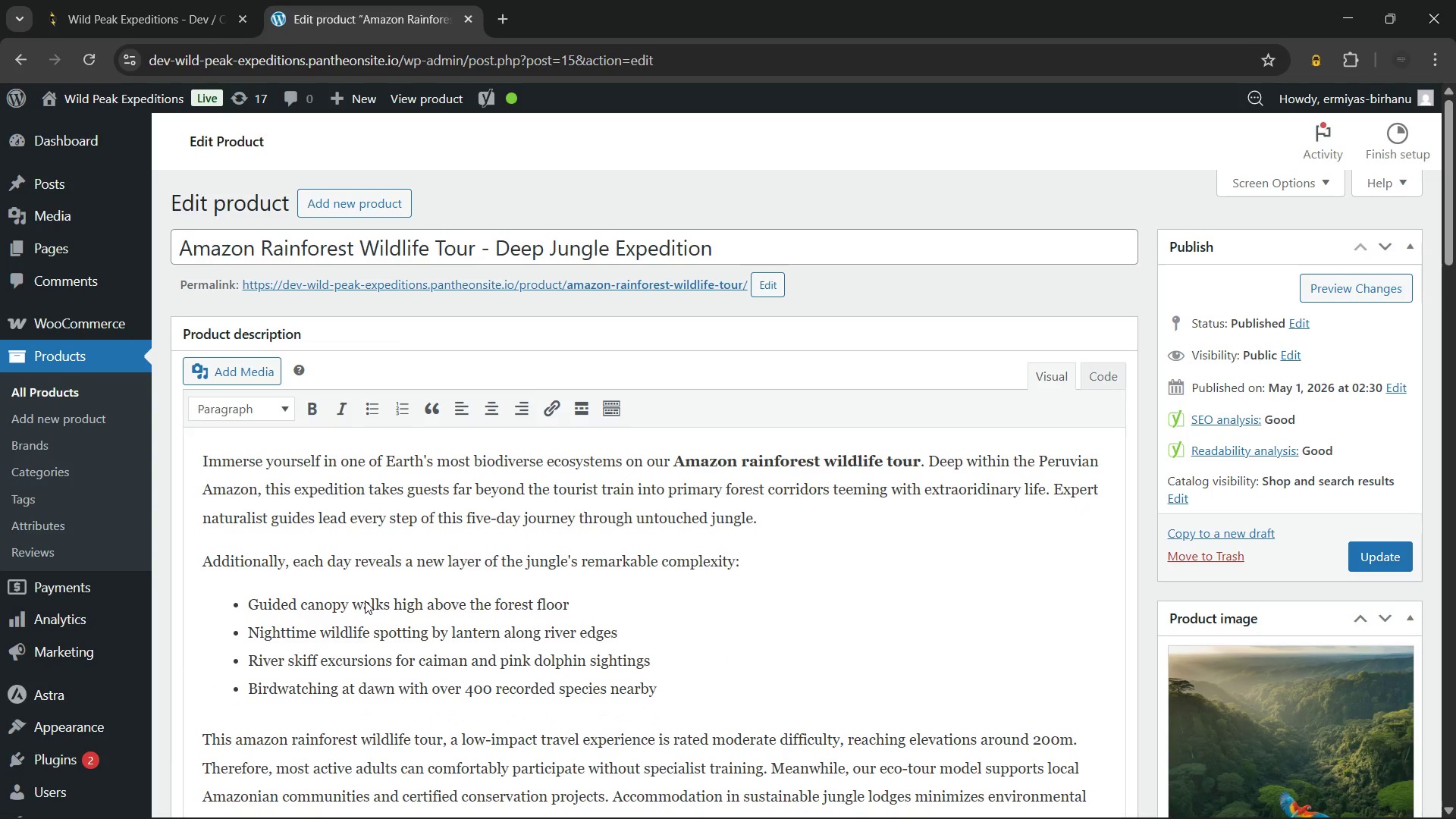 
left_click([1206, 478])
 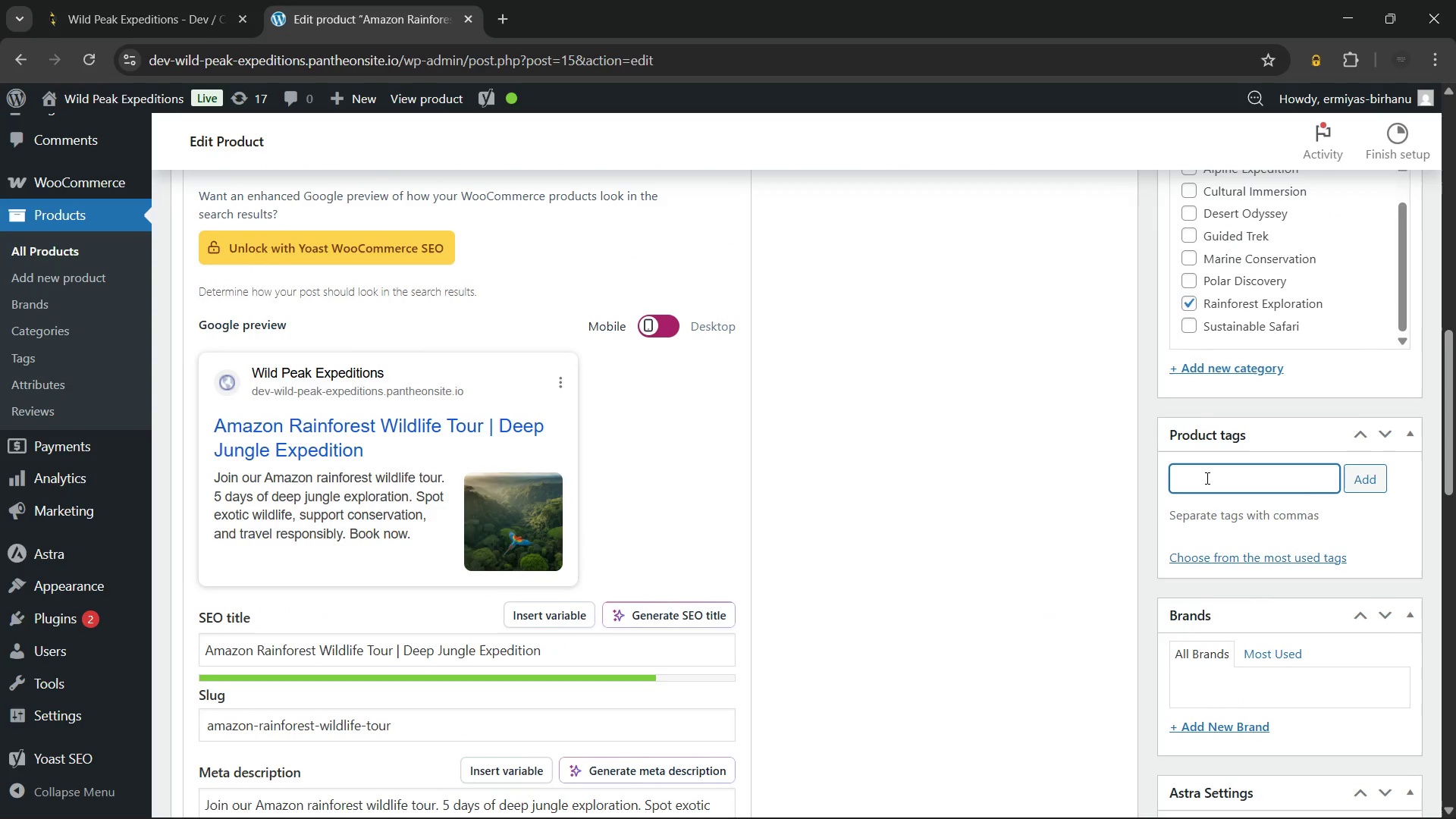 
type(ama)
 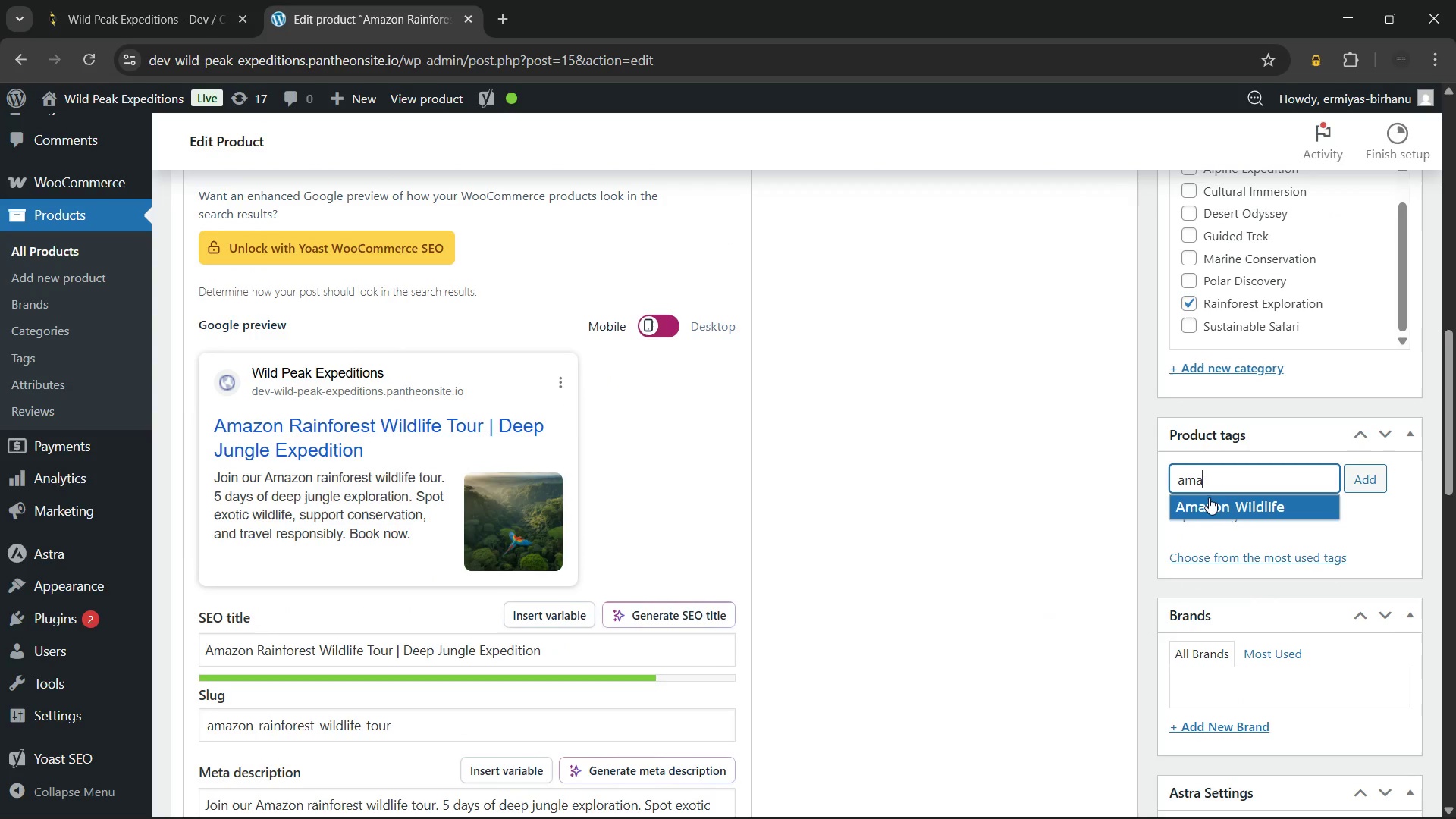 
left_click([1208, 502])
 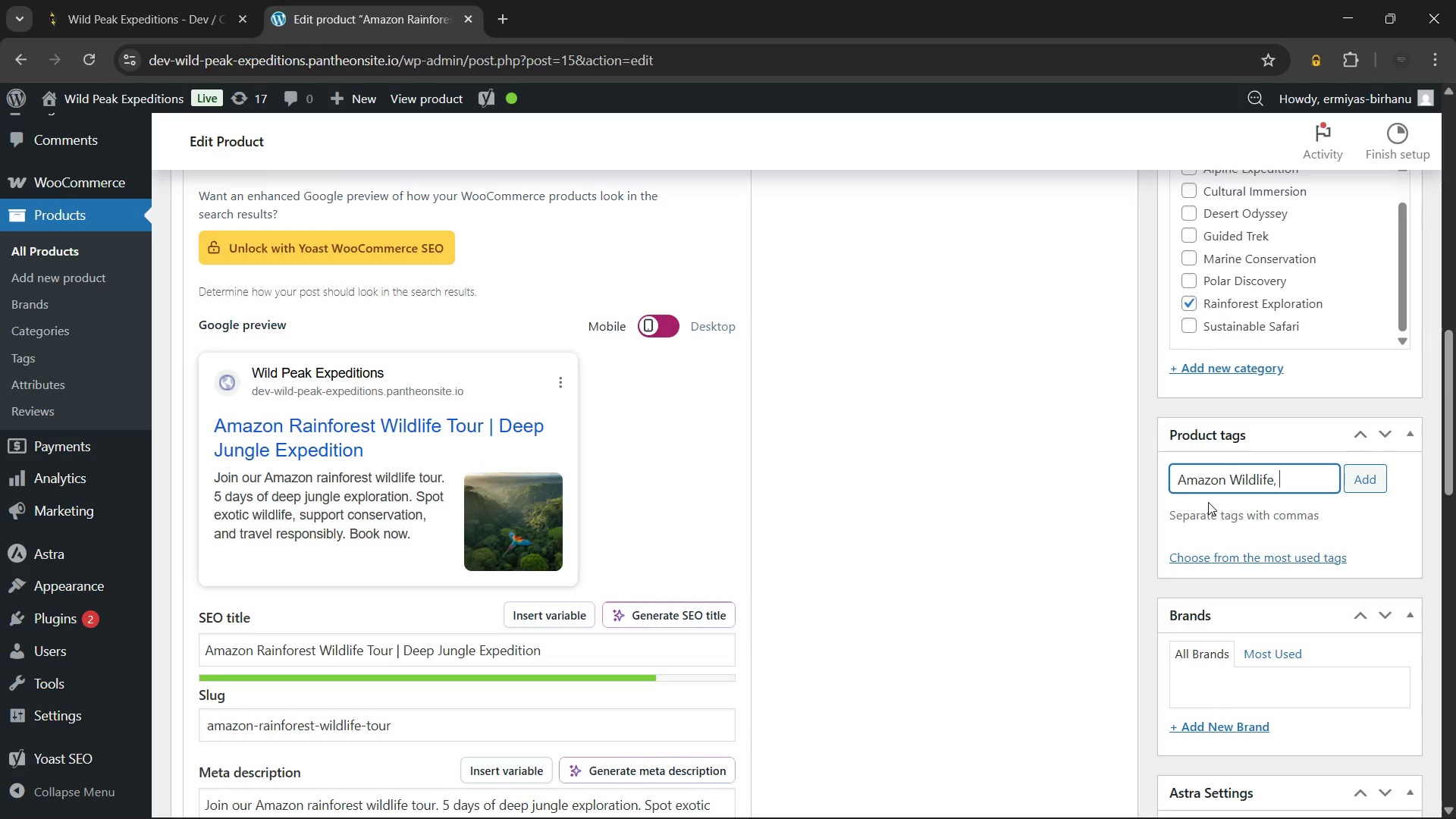 
type(rain)
 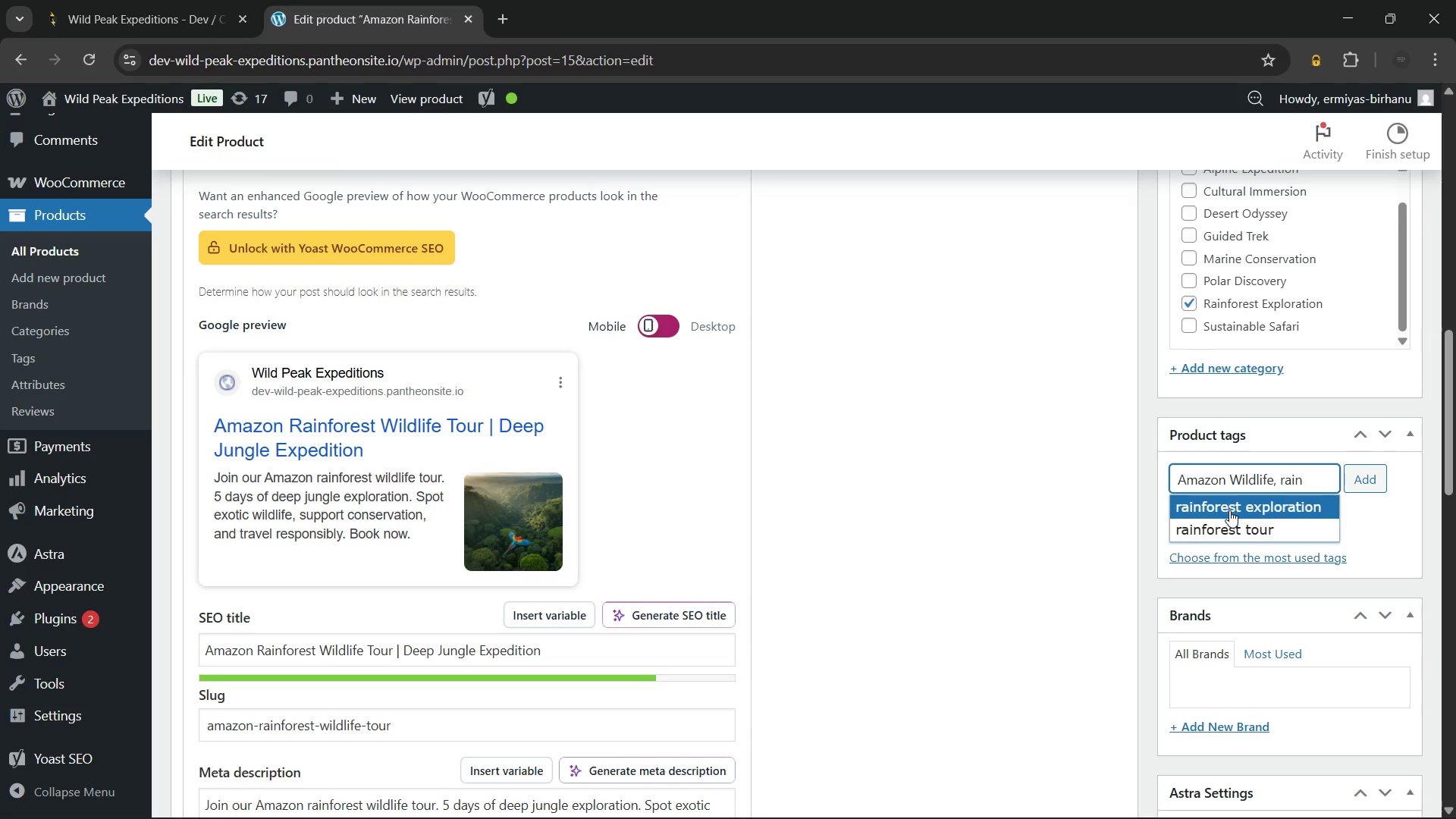 
left_click([1224, 526])
 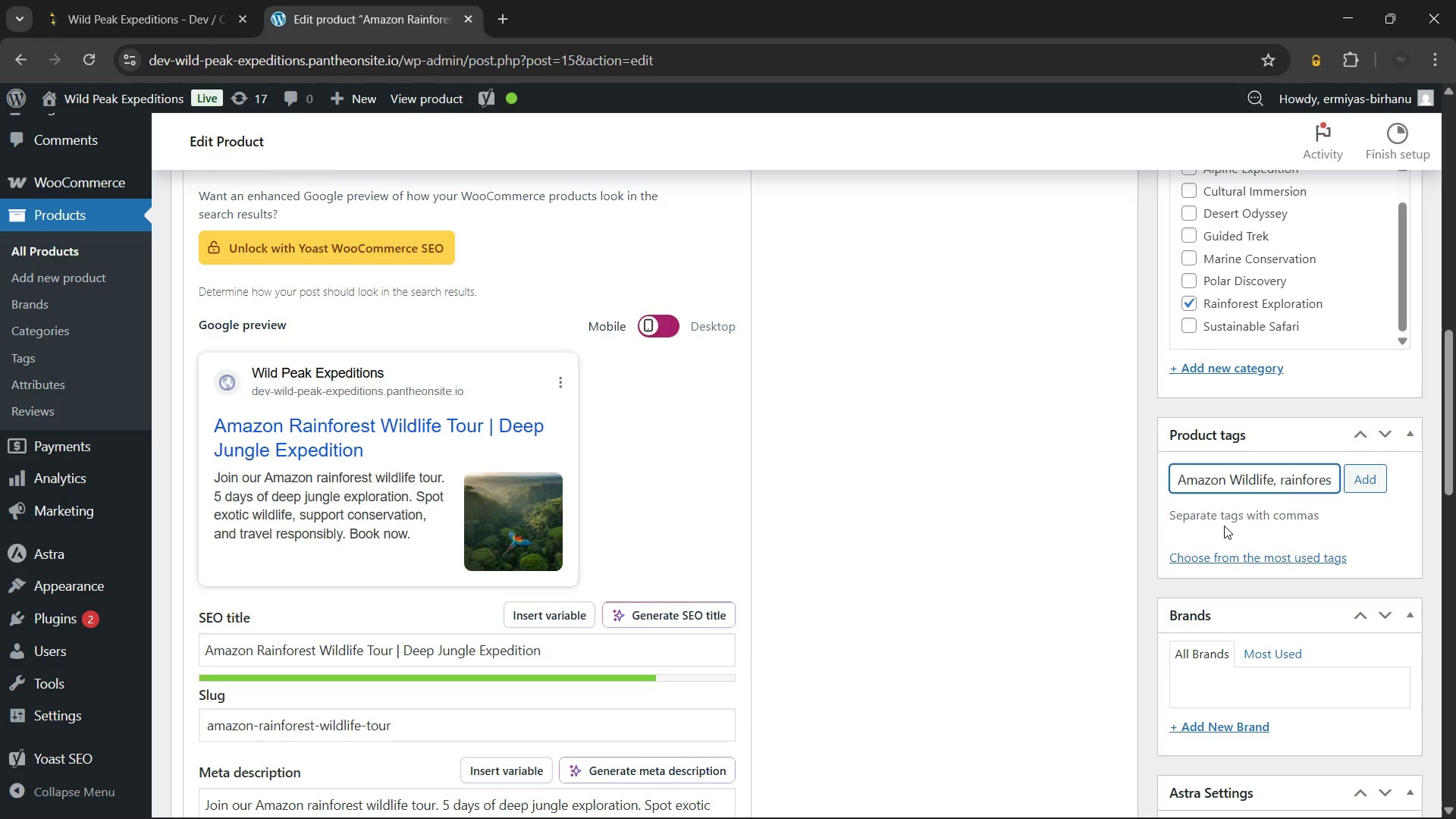 
type(wild)
 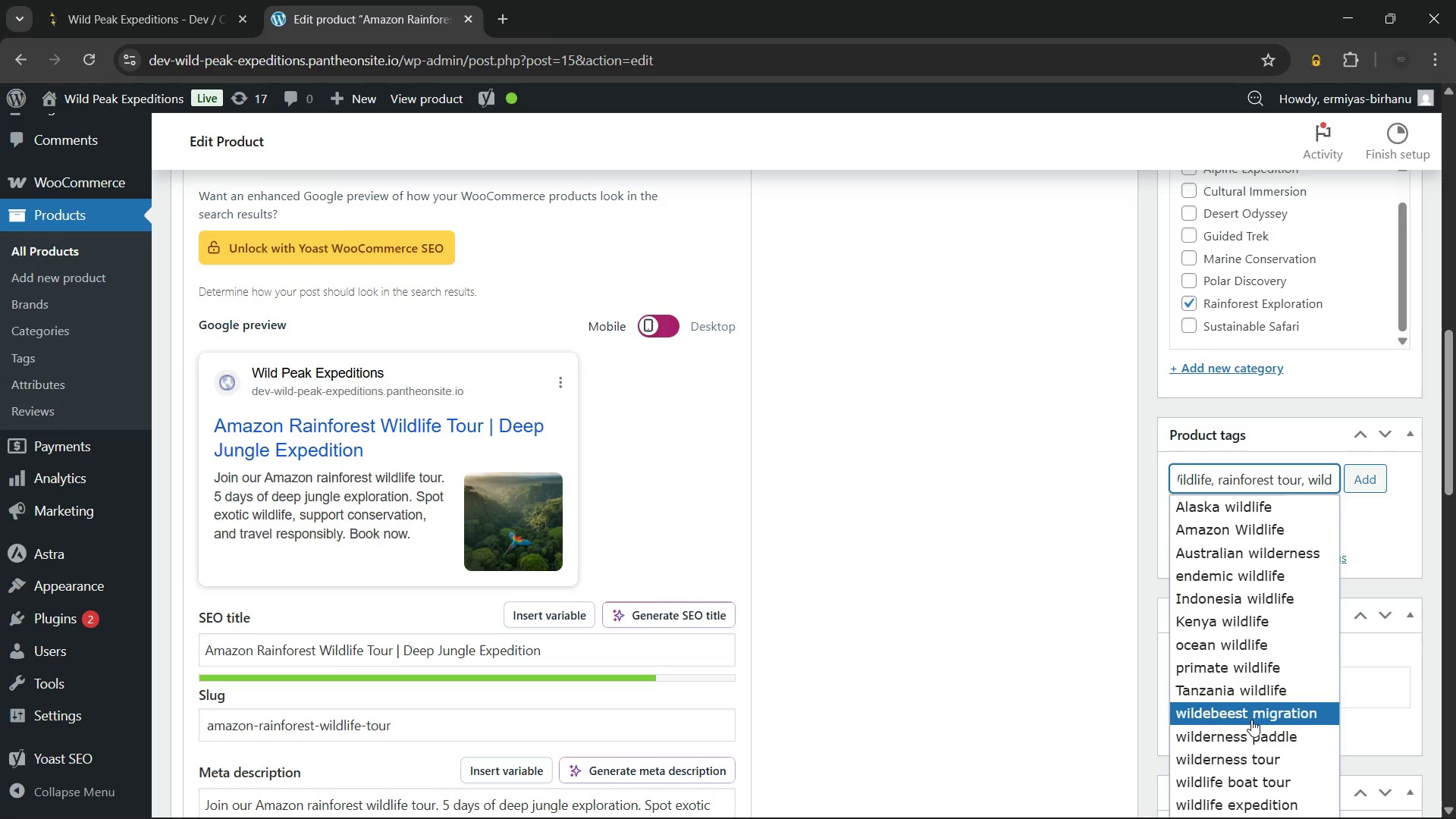 
wait(9.81)
 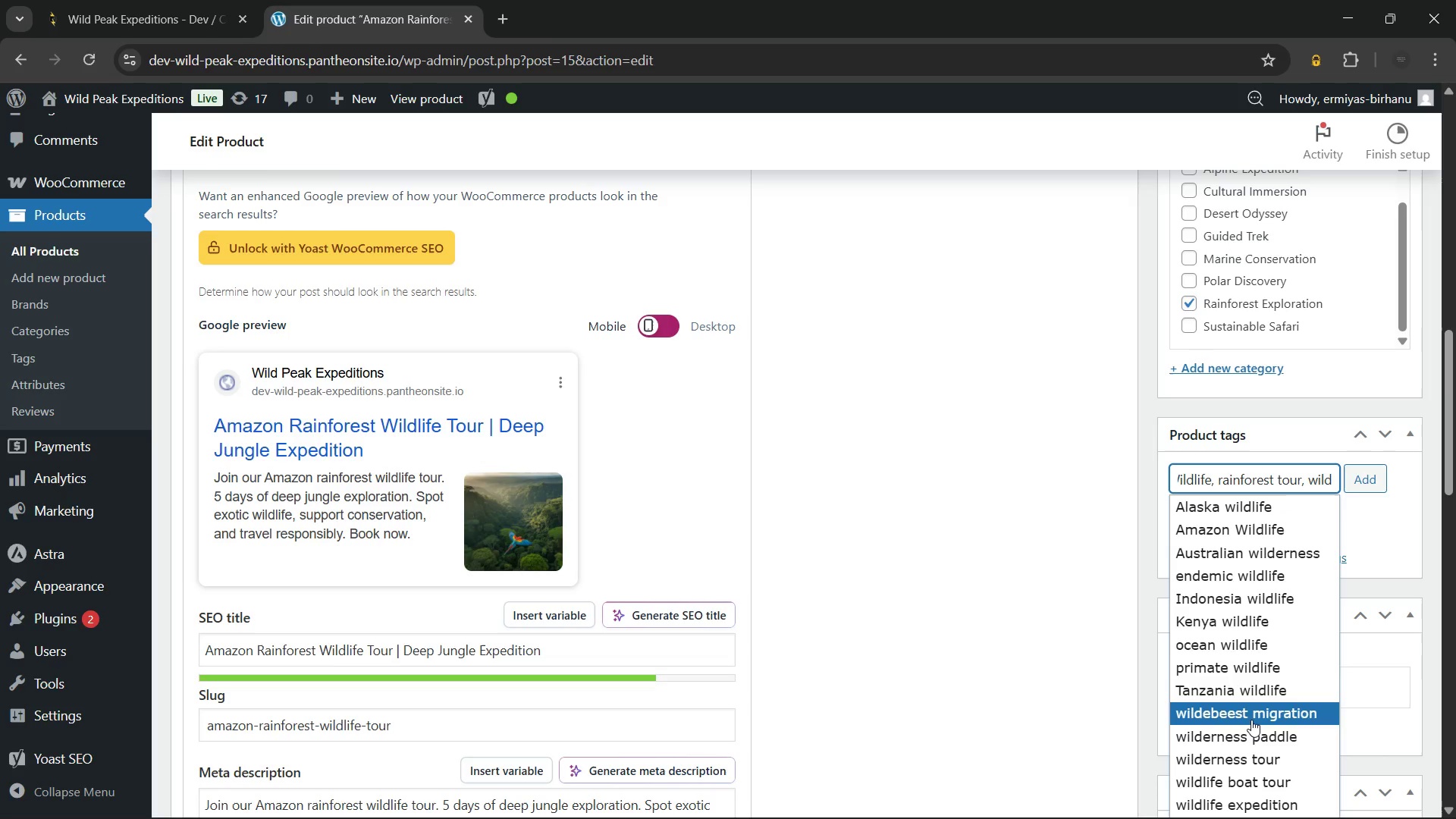 
left_click([1256, 726])
 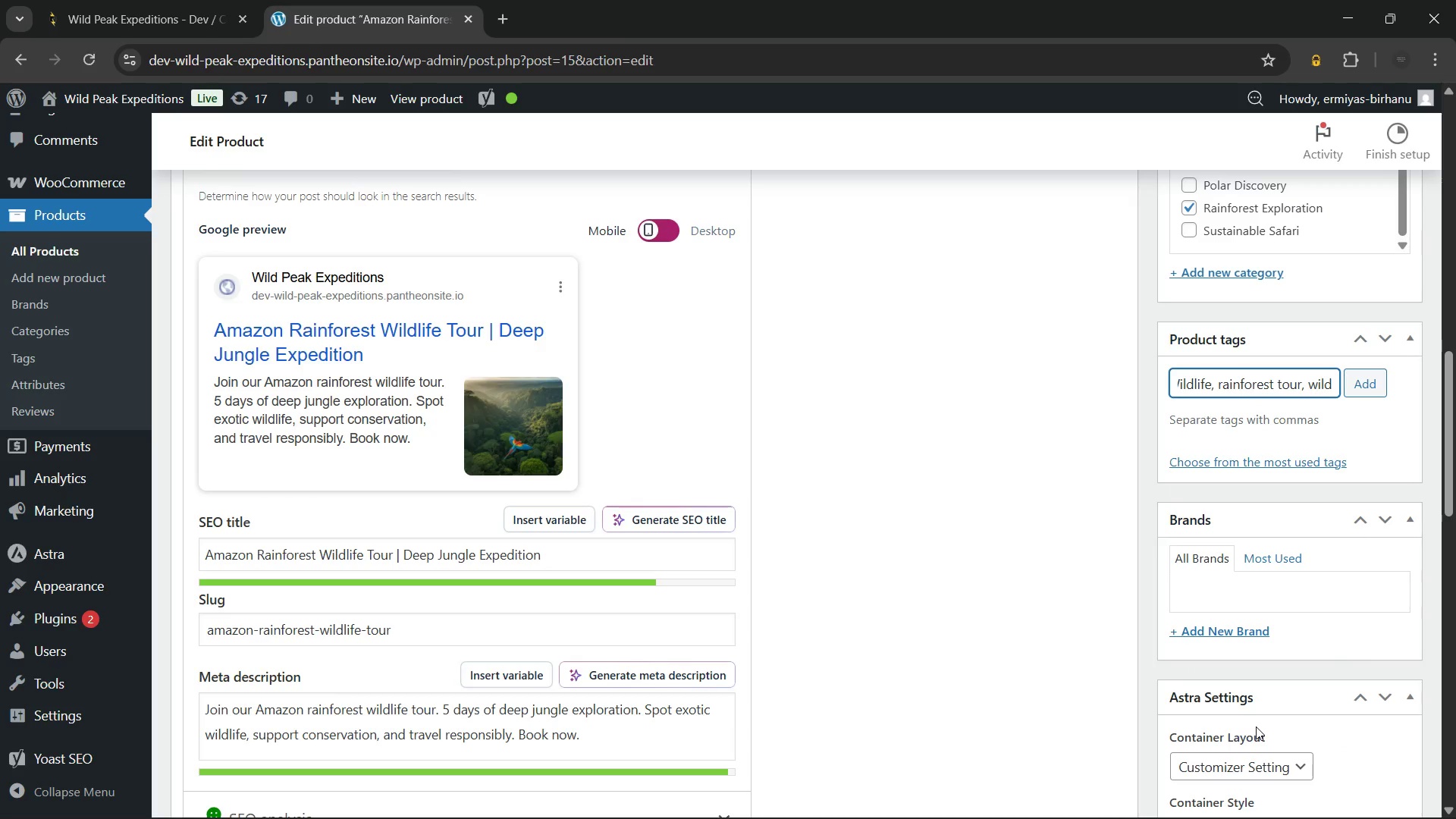 
type(eco)
 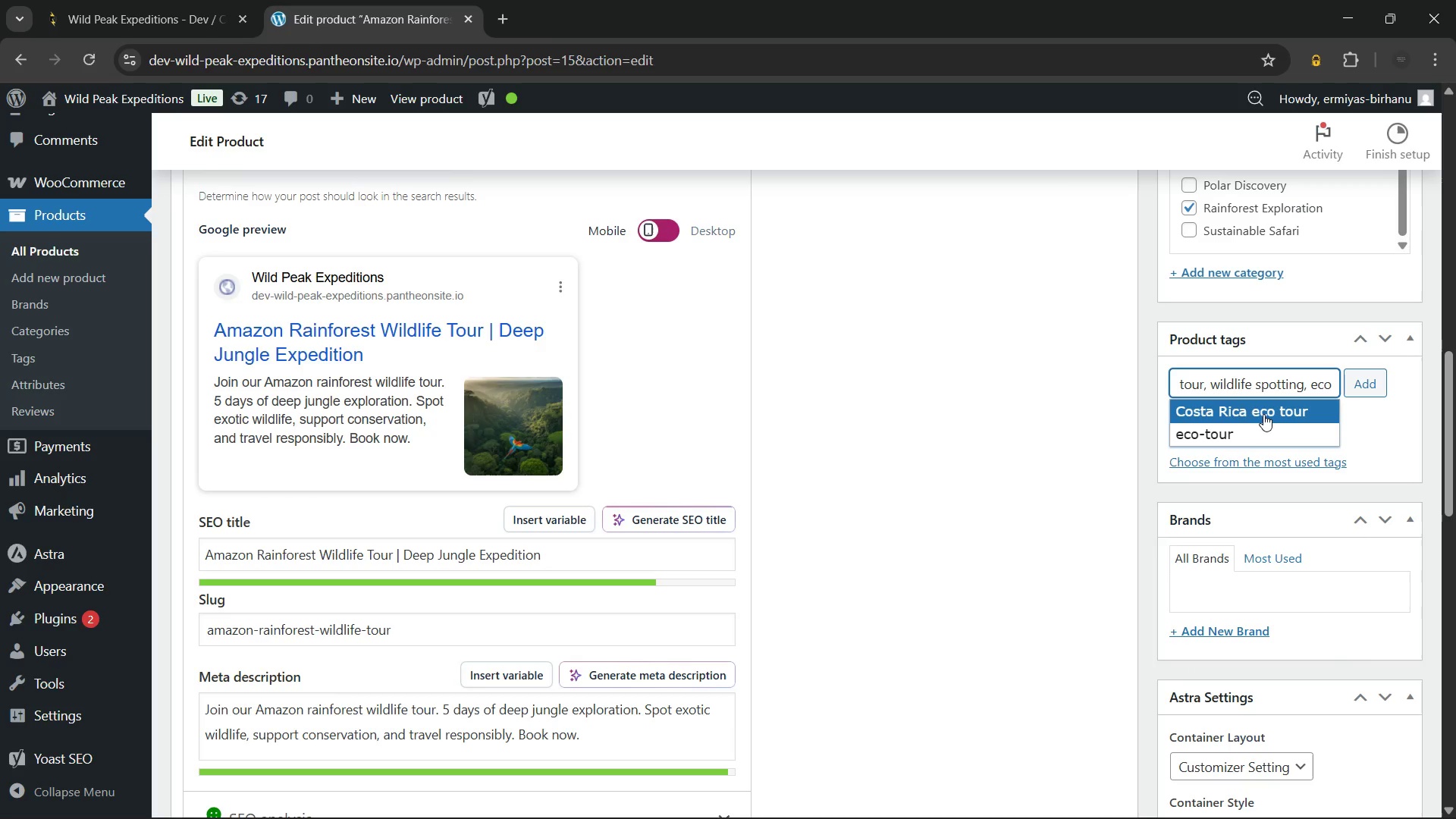 
left_click([1237, 425])
 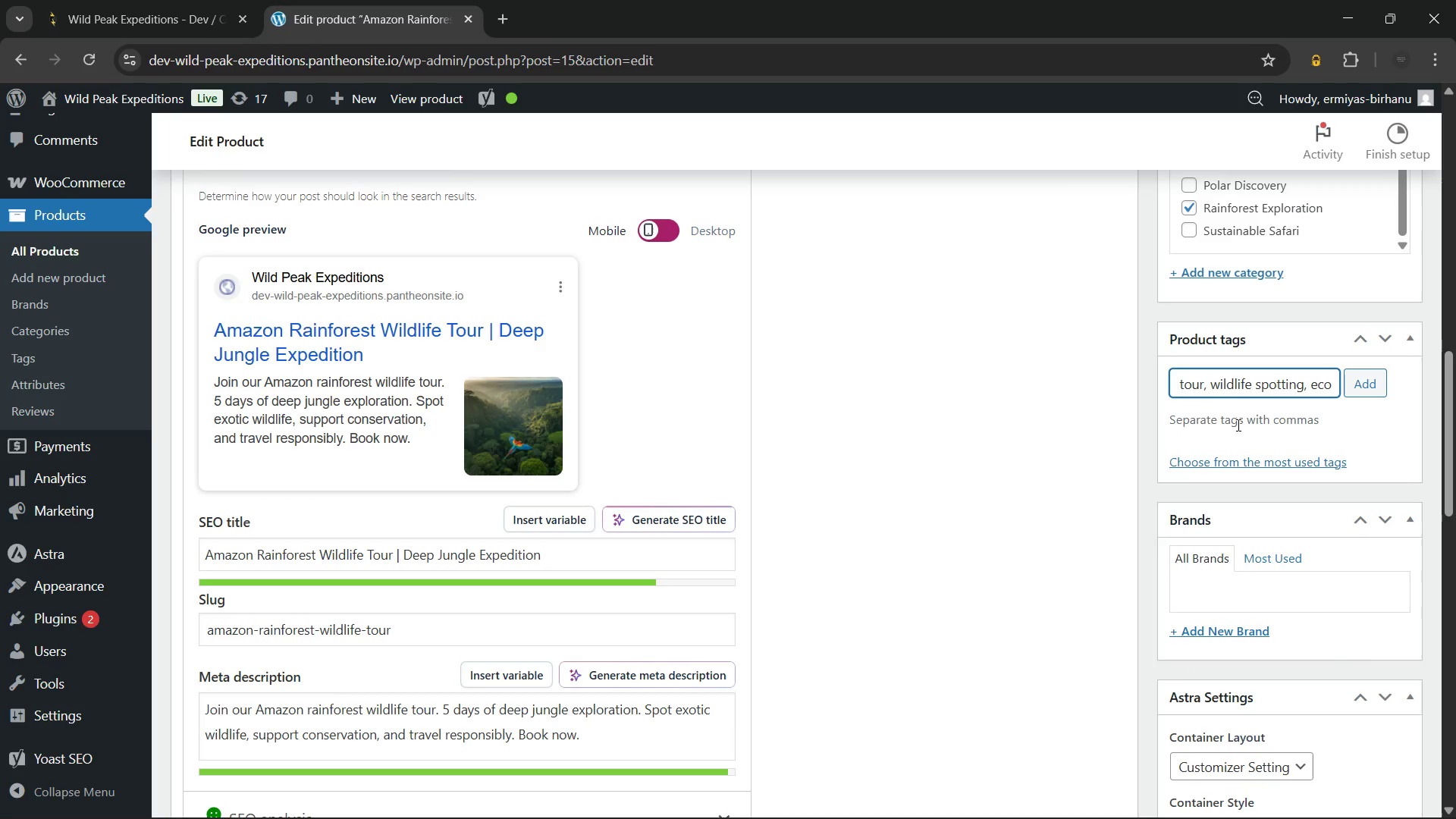 
type(guid)
 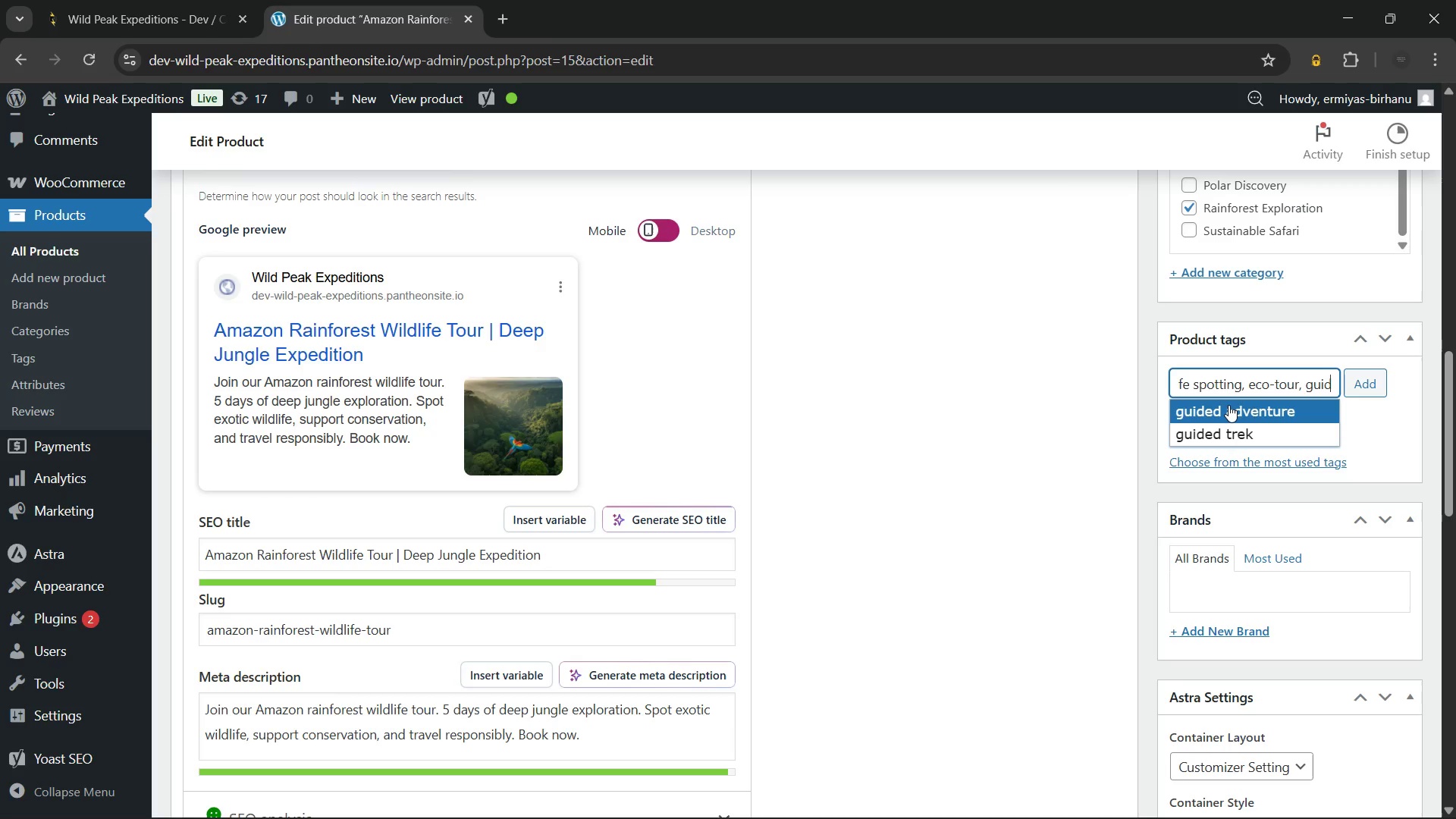 
left_click([1228, 403])
 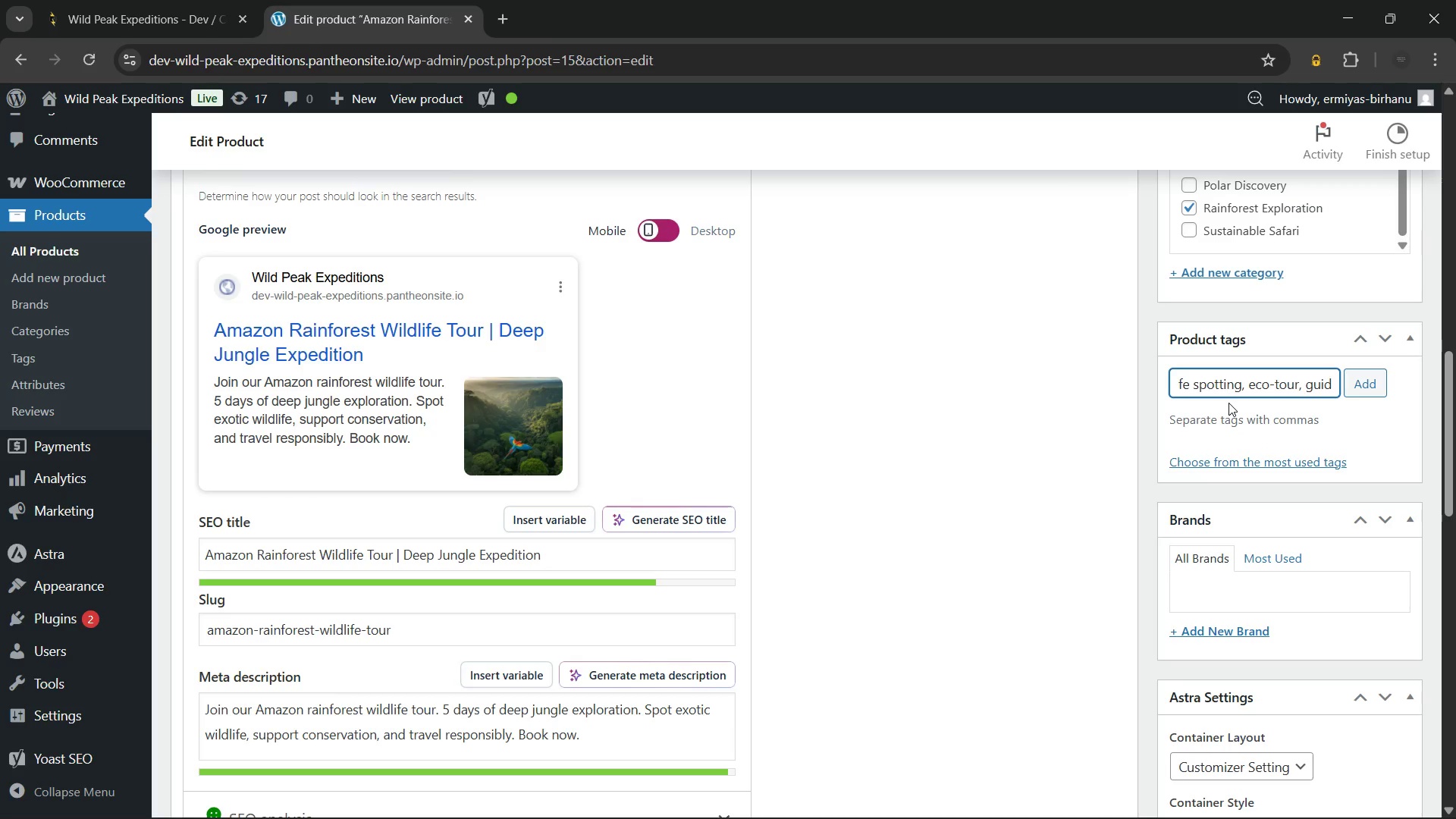 
type(jung)
 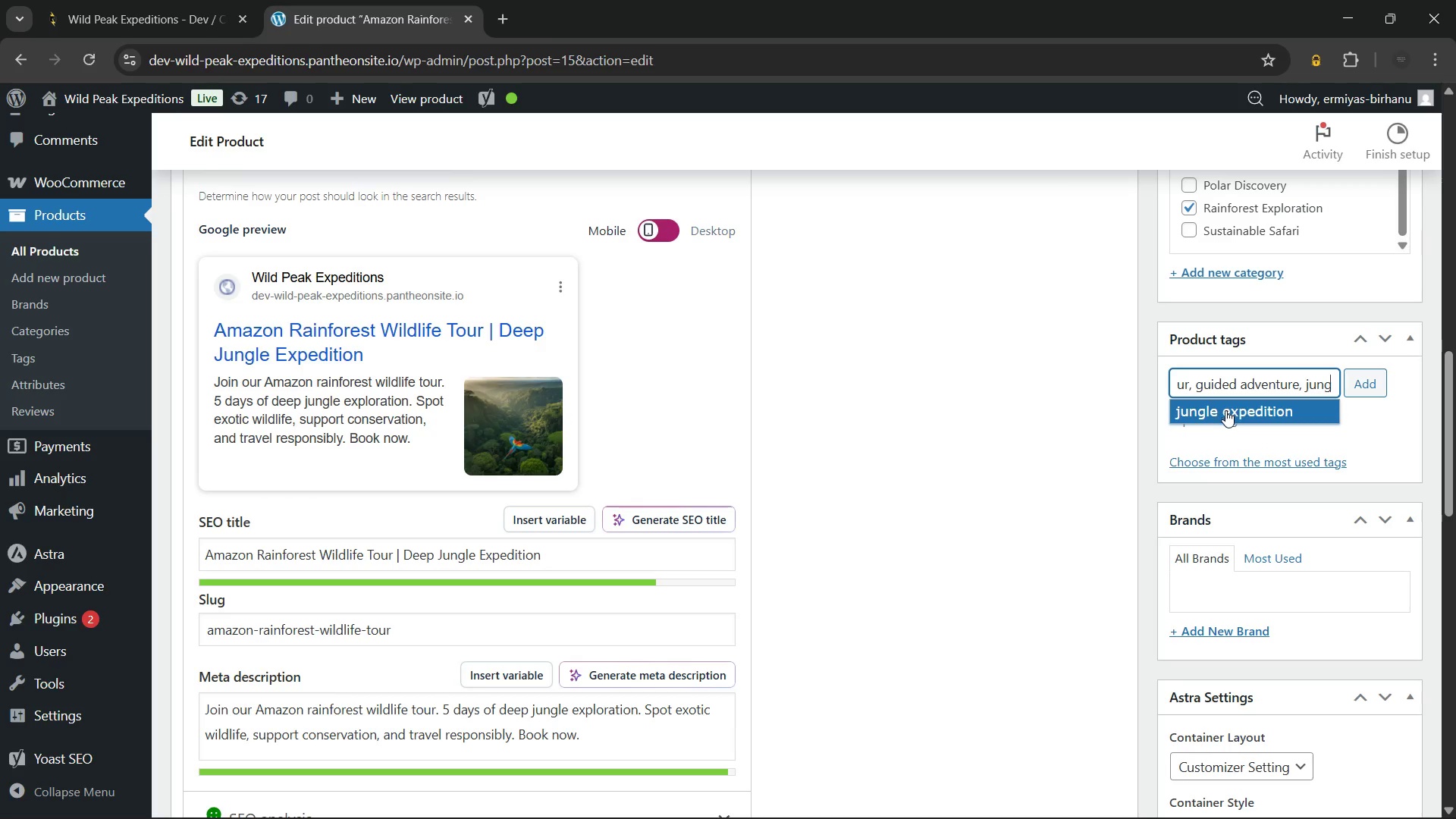 
left_click([1225, 410])
 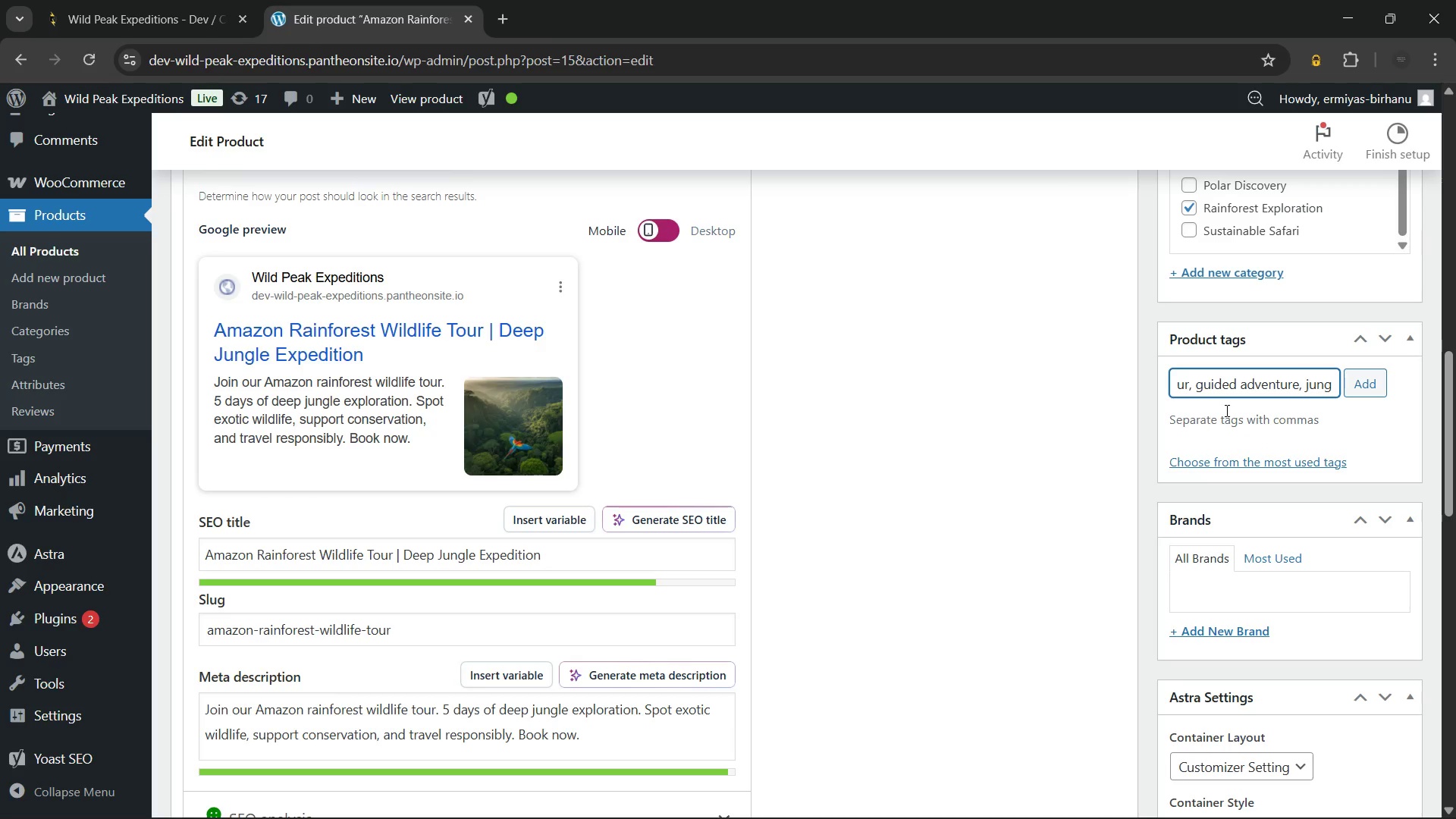 
type(low)
 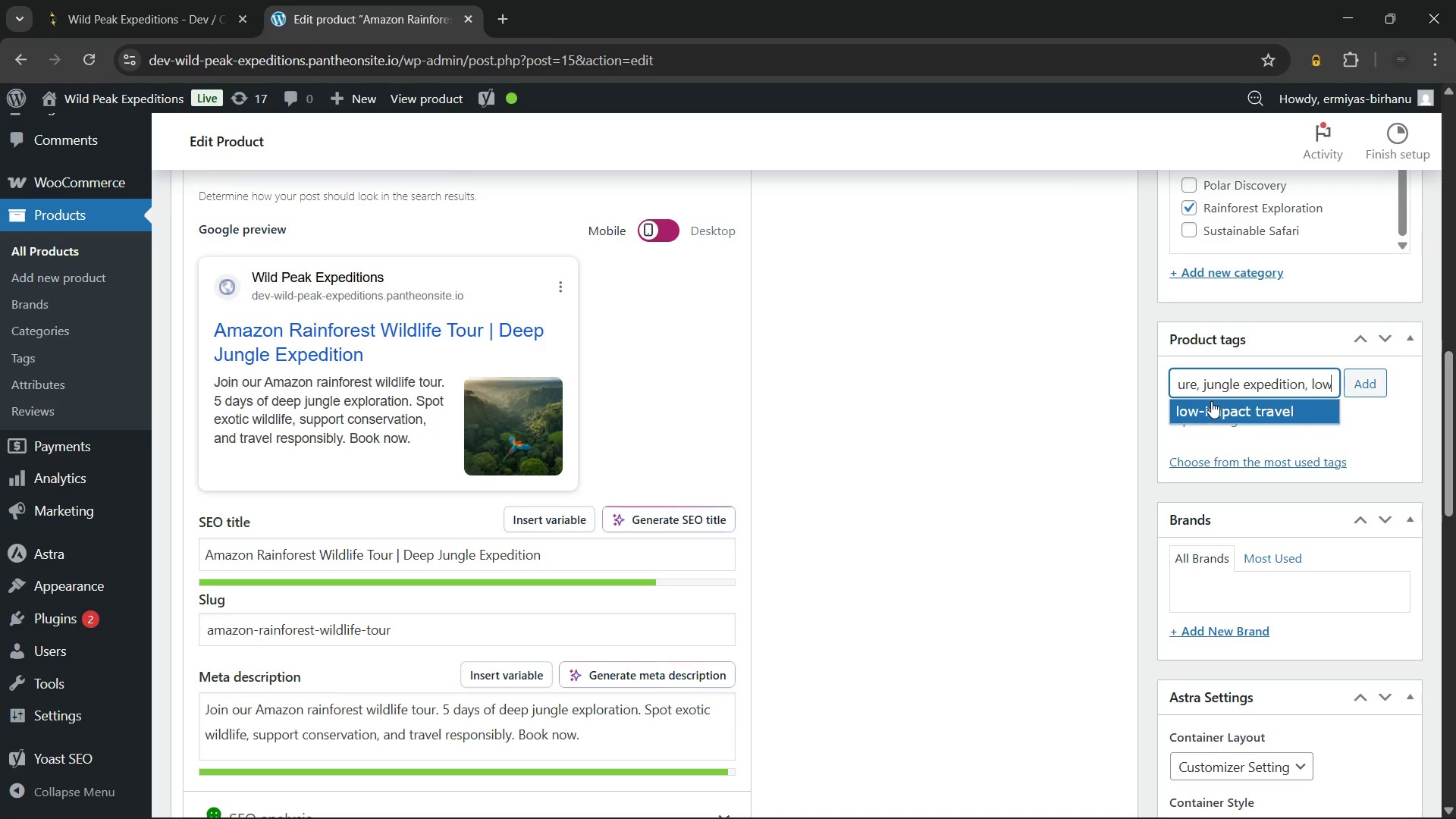 
left_click([1209, 401])
 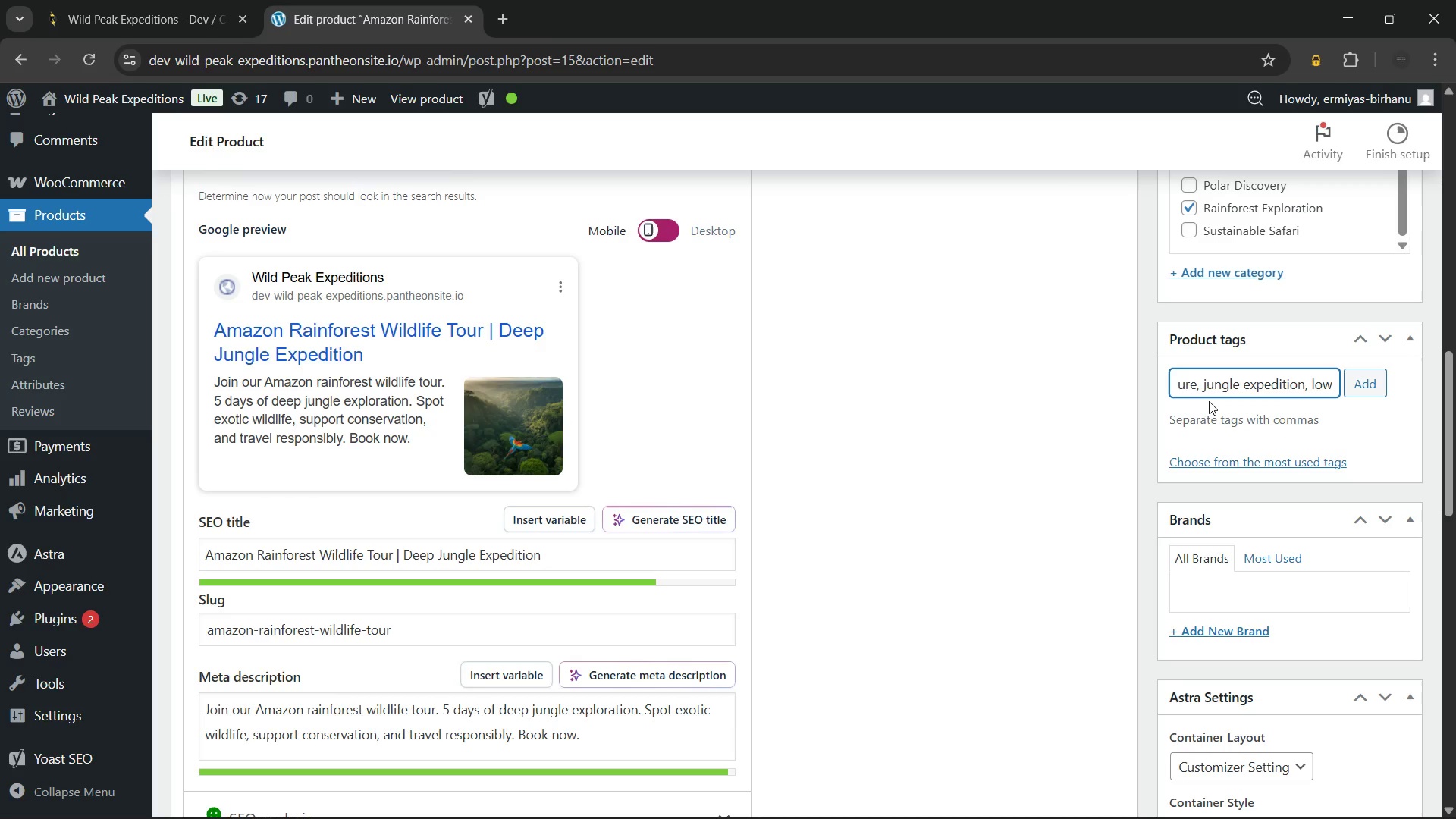 
type(trop)
 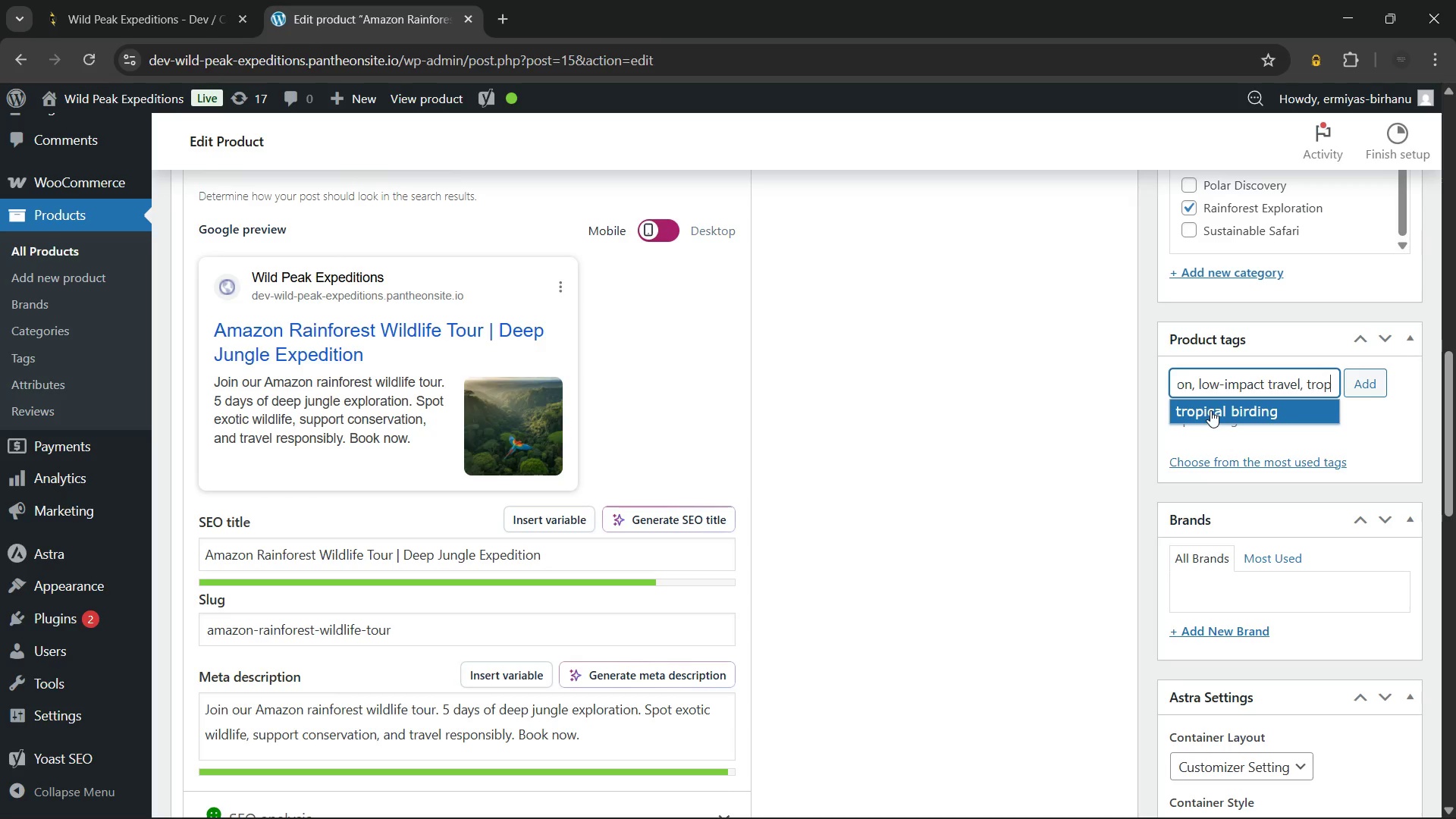 
left_click([1210, 410])
 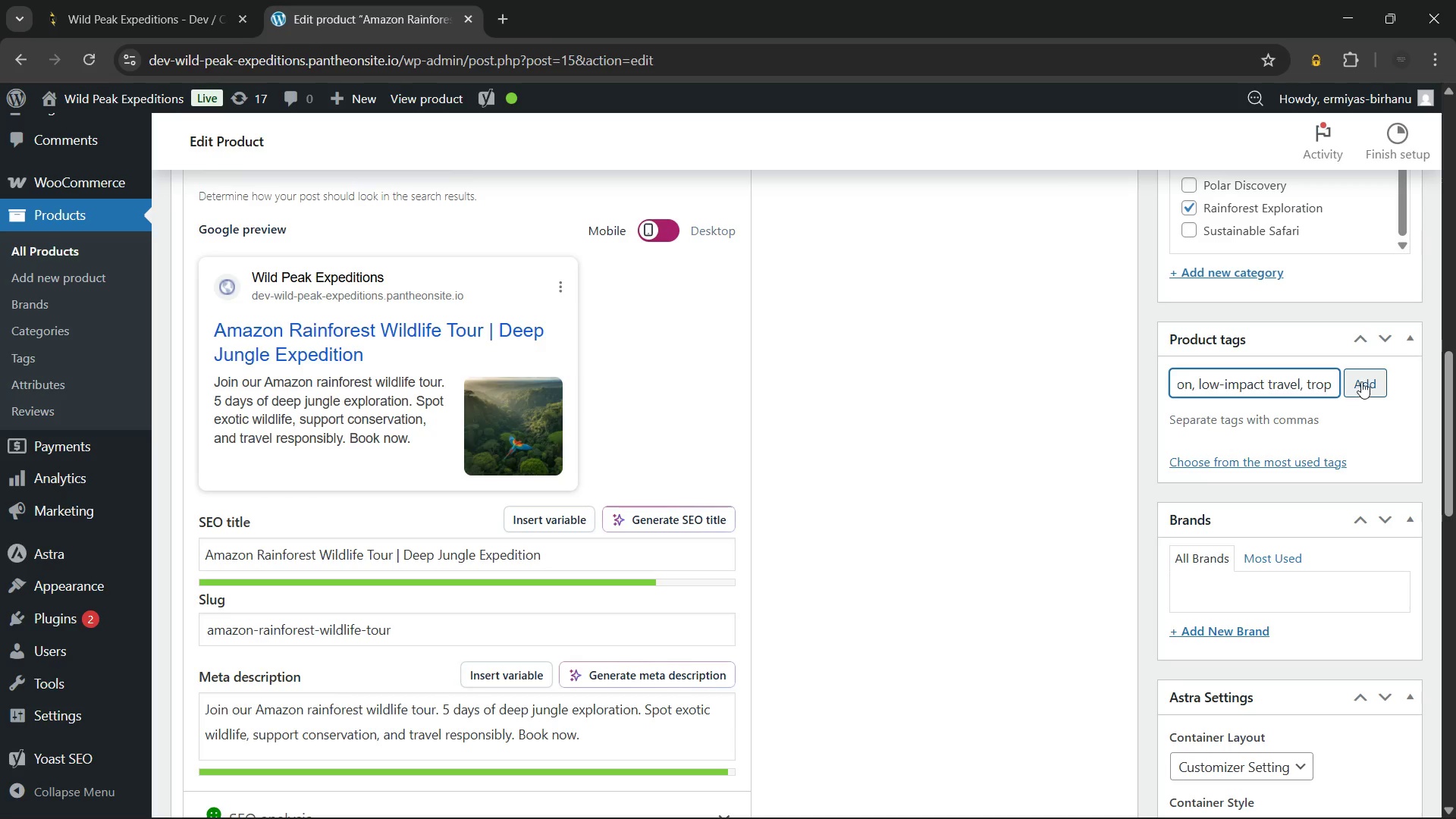 
left_click([1363, 381])
 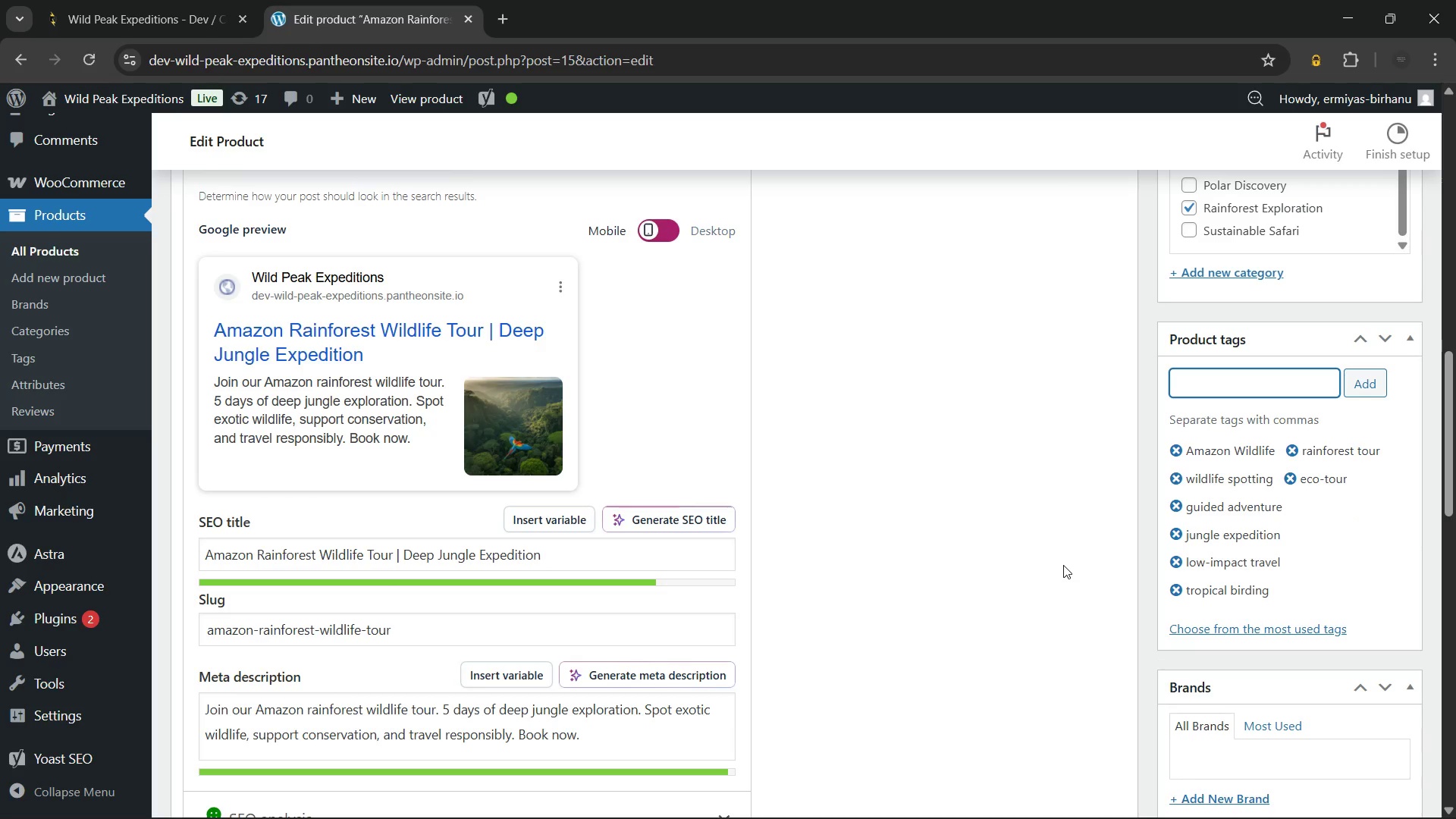 
wait(6.58)
 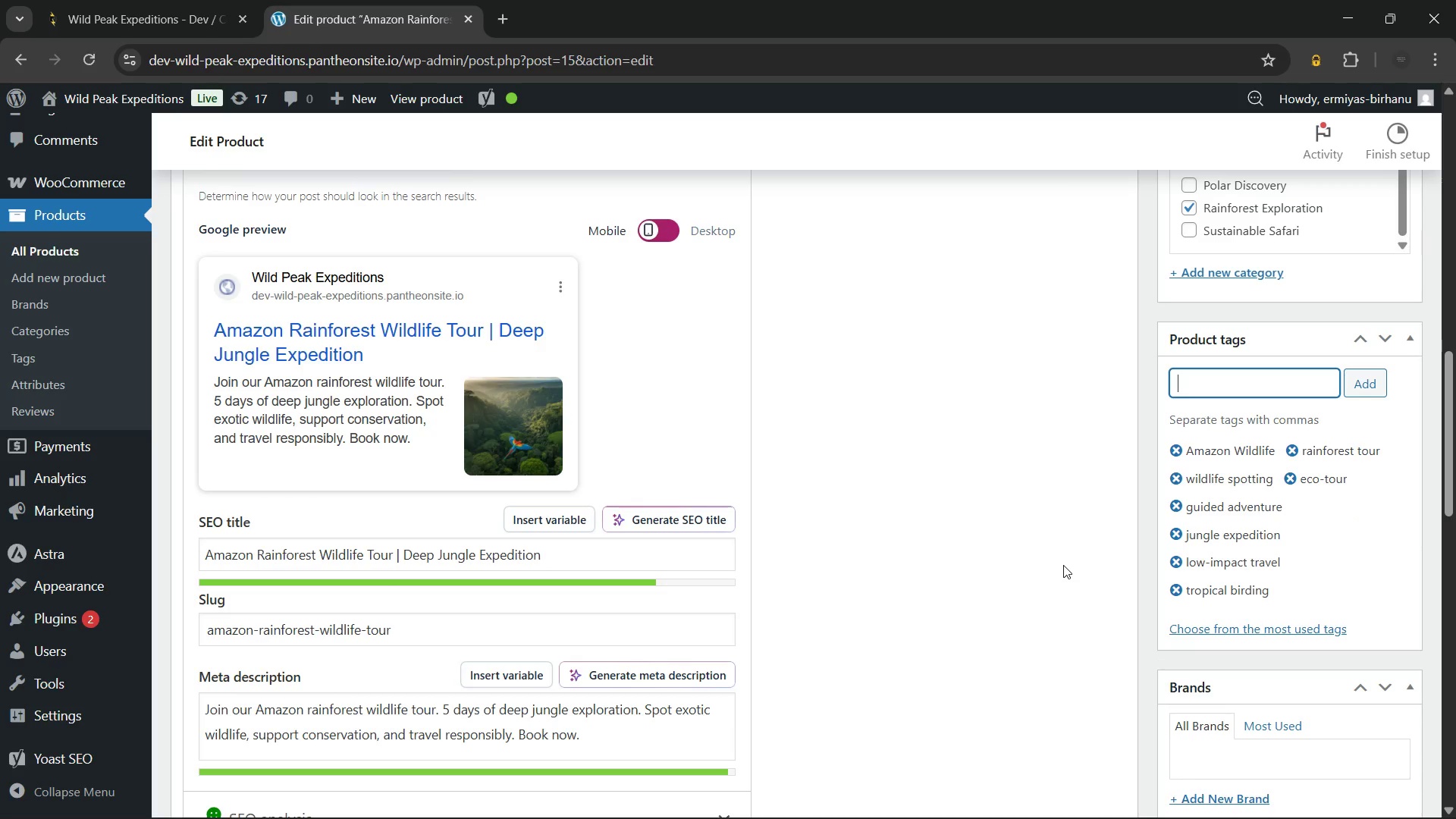 
left_click([1063, 565])
 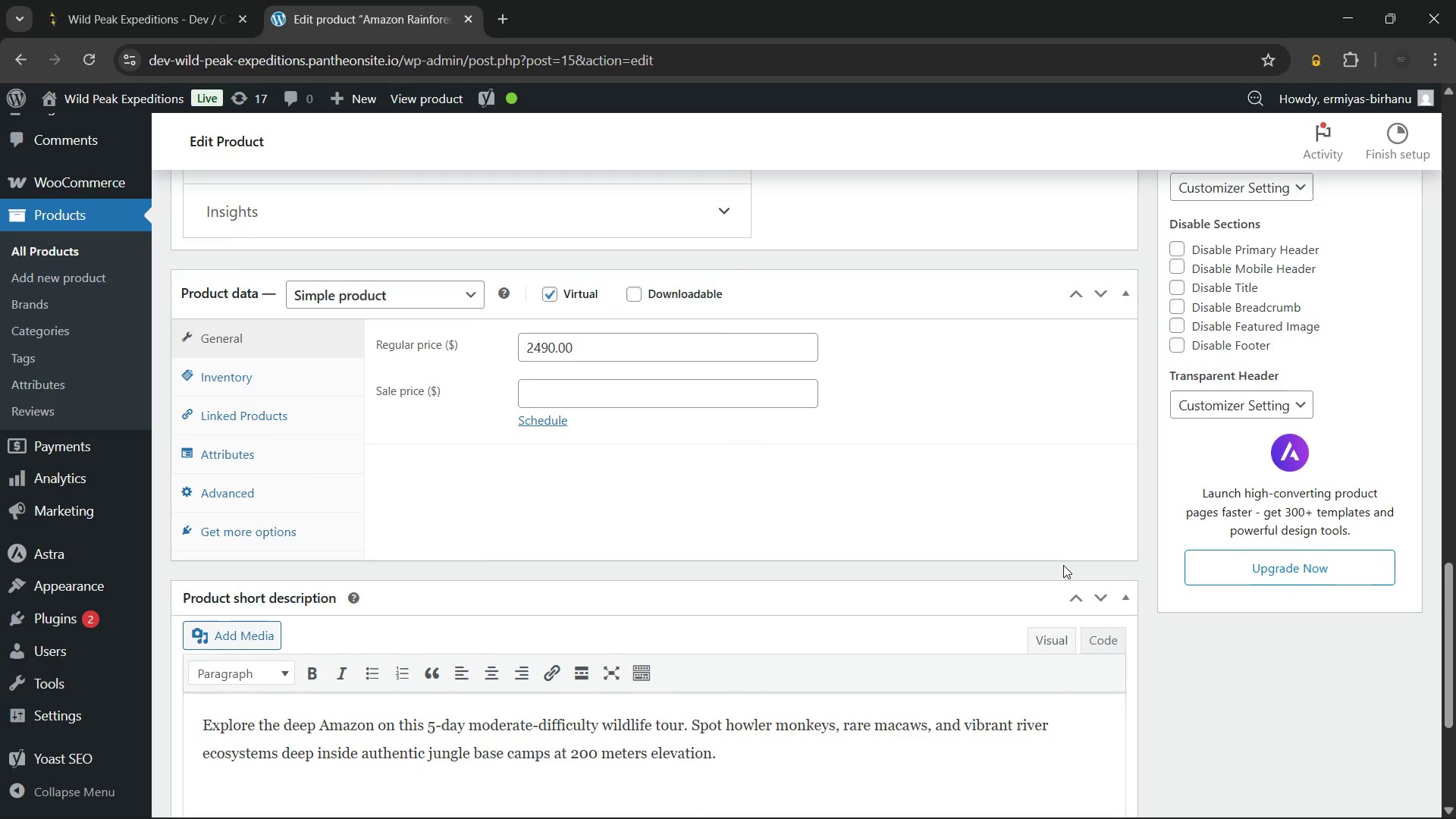 
wait(10.7)
 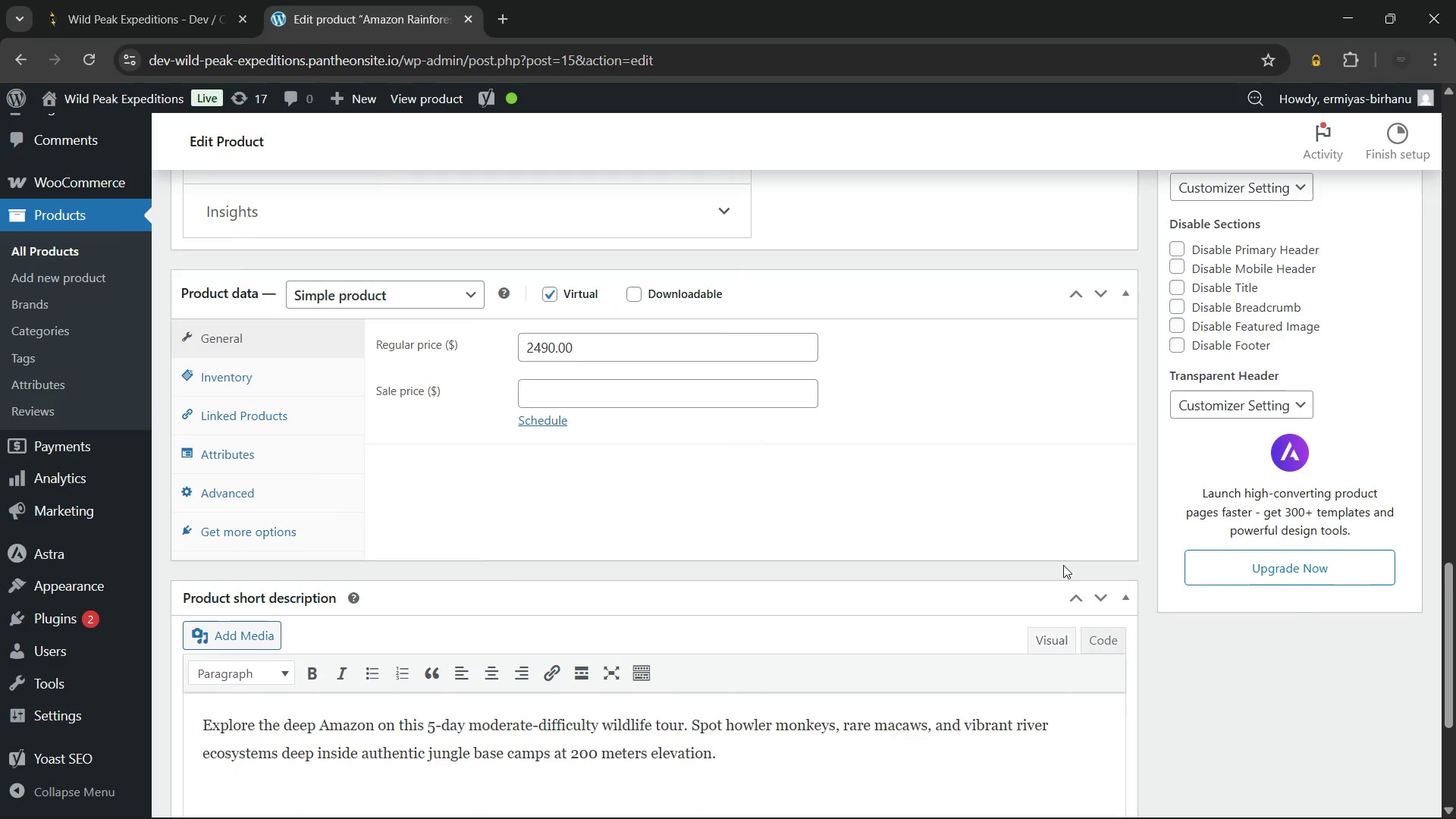 
left_click([1364, 559])
 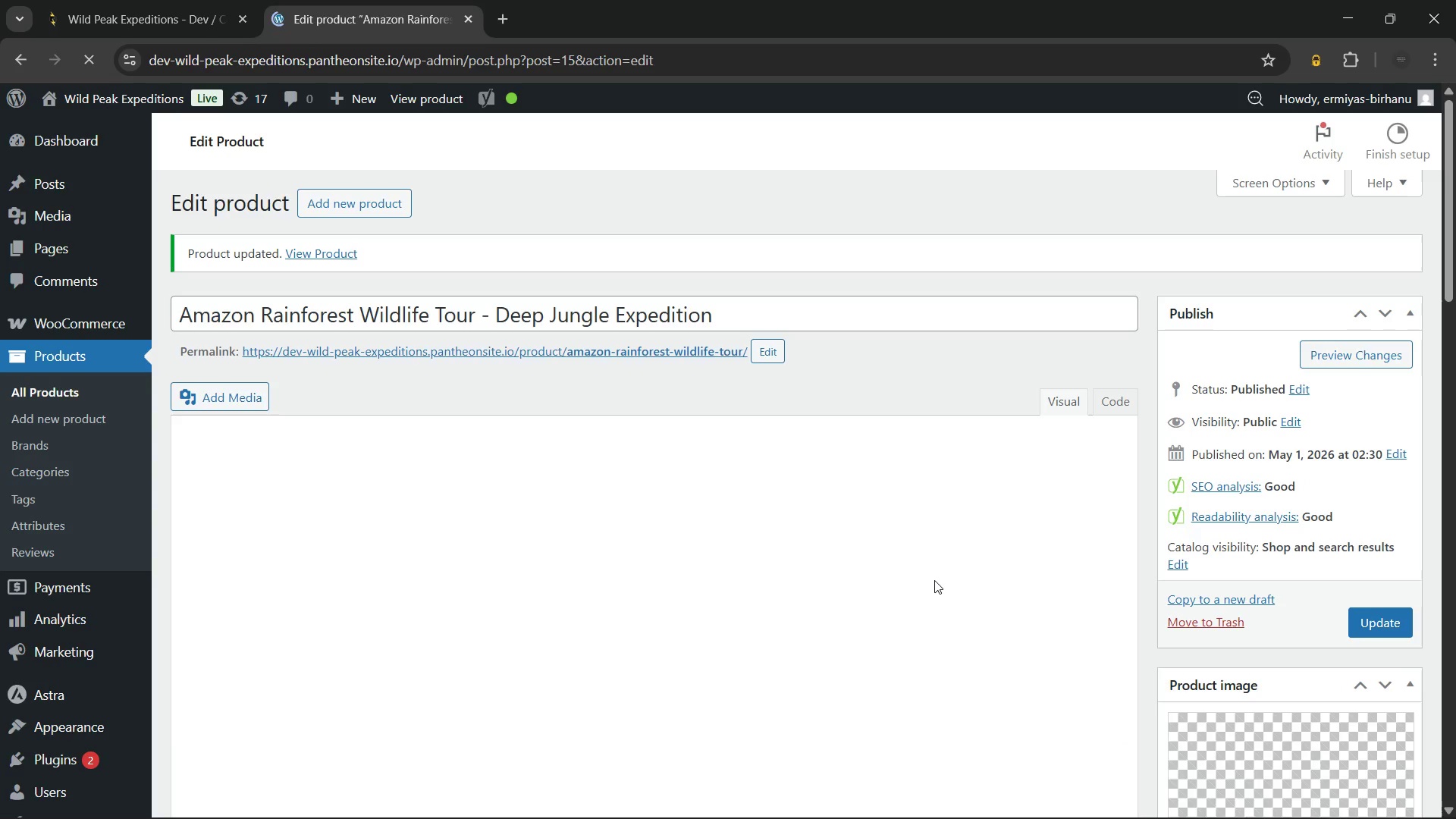 
wait(21.62)
 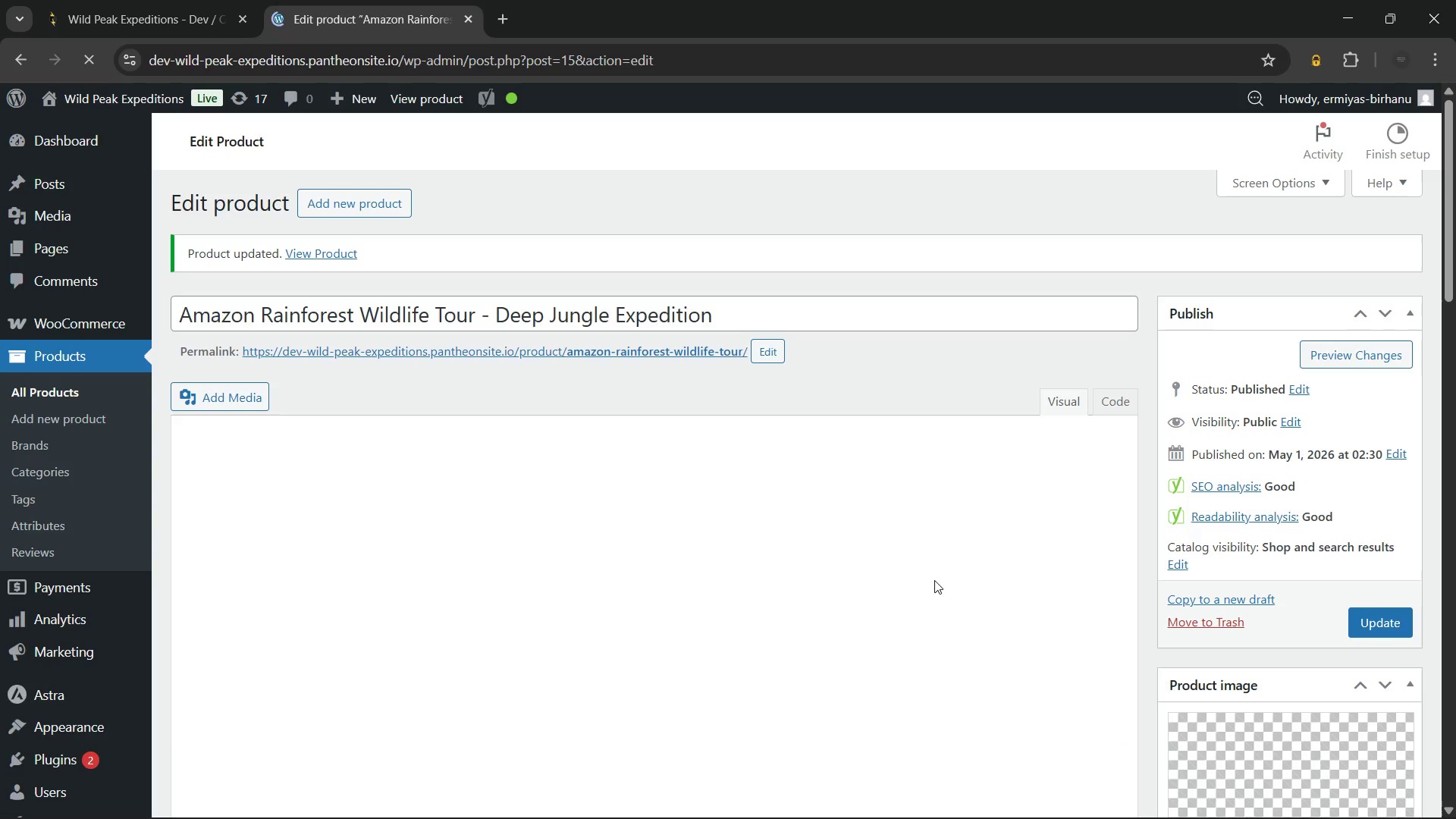 
hold_key(key=ControlLeft, duration=0.77)
left_click([413, 347])
 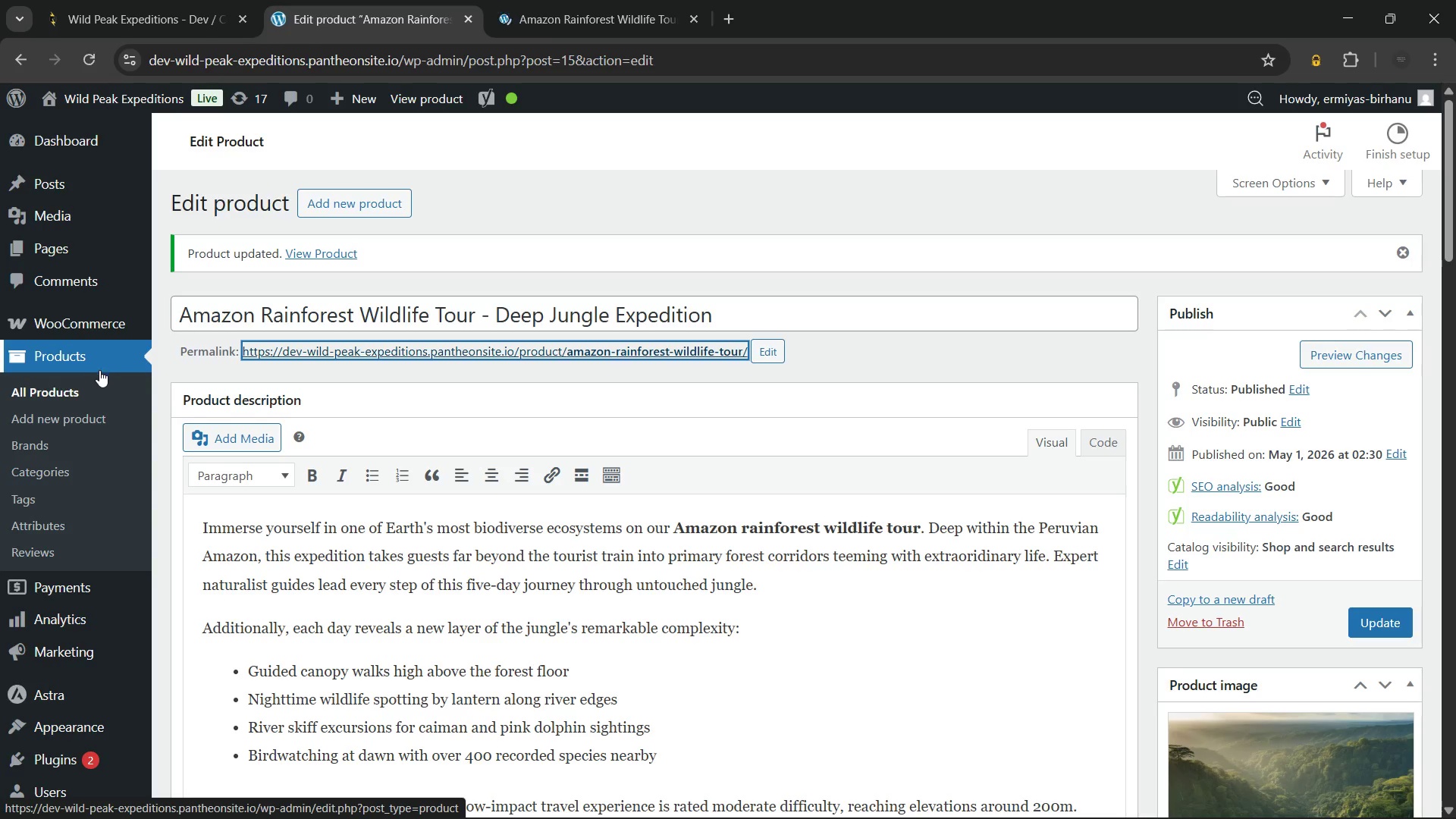 
left_click([86, 381])
 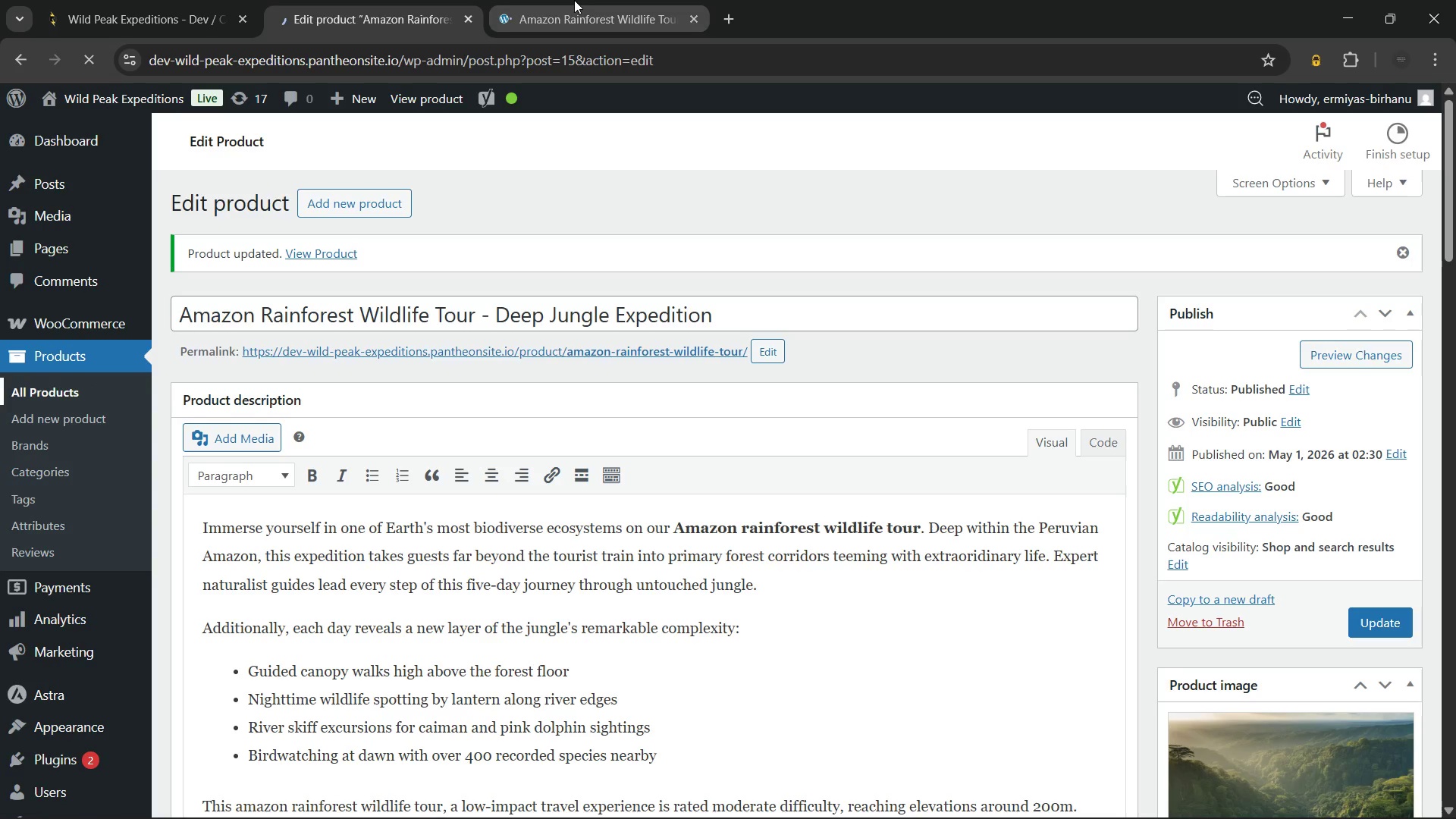 
left_click([574, 0])
 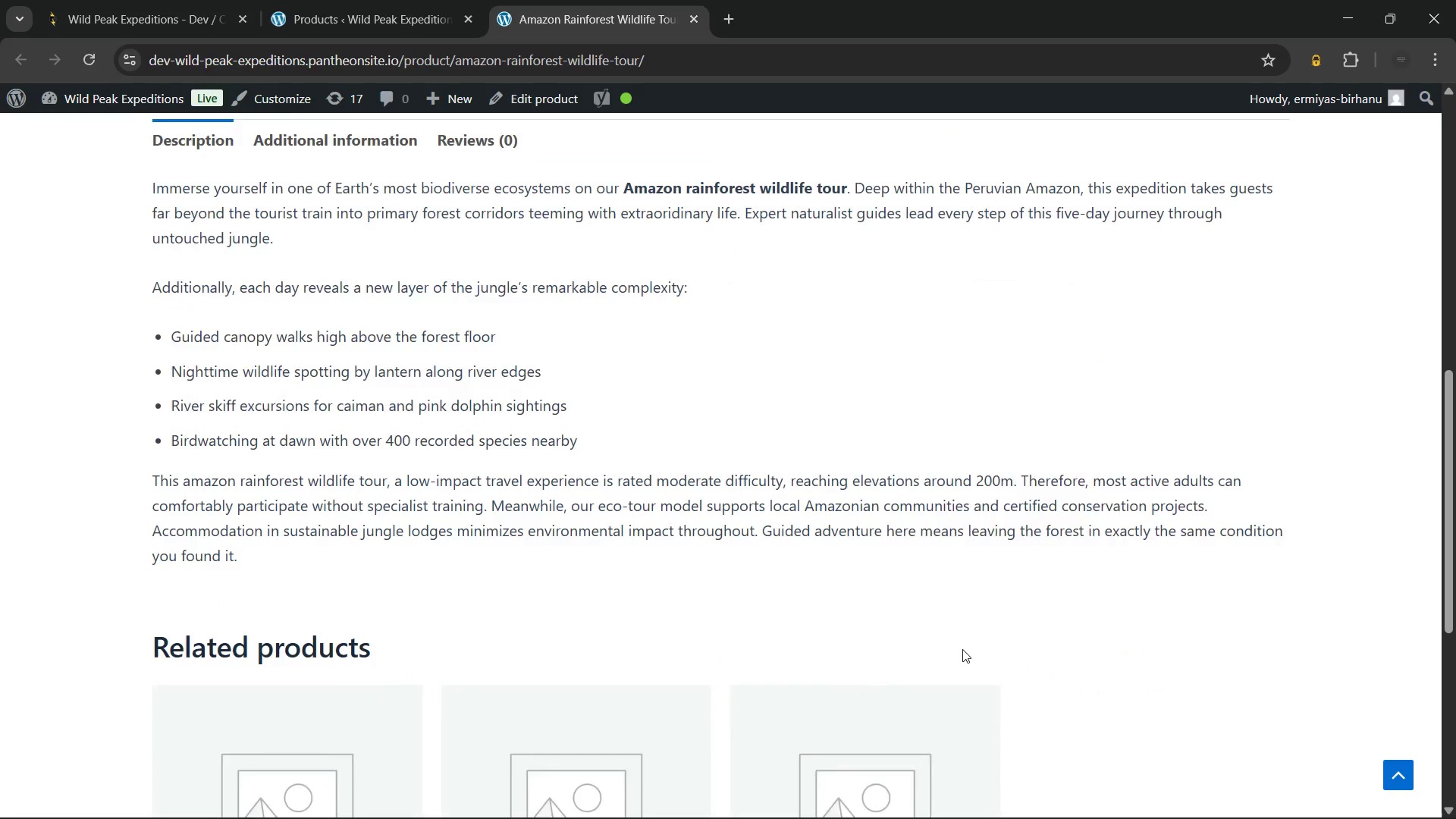 
wait(14.38)
 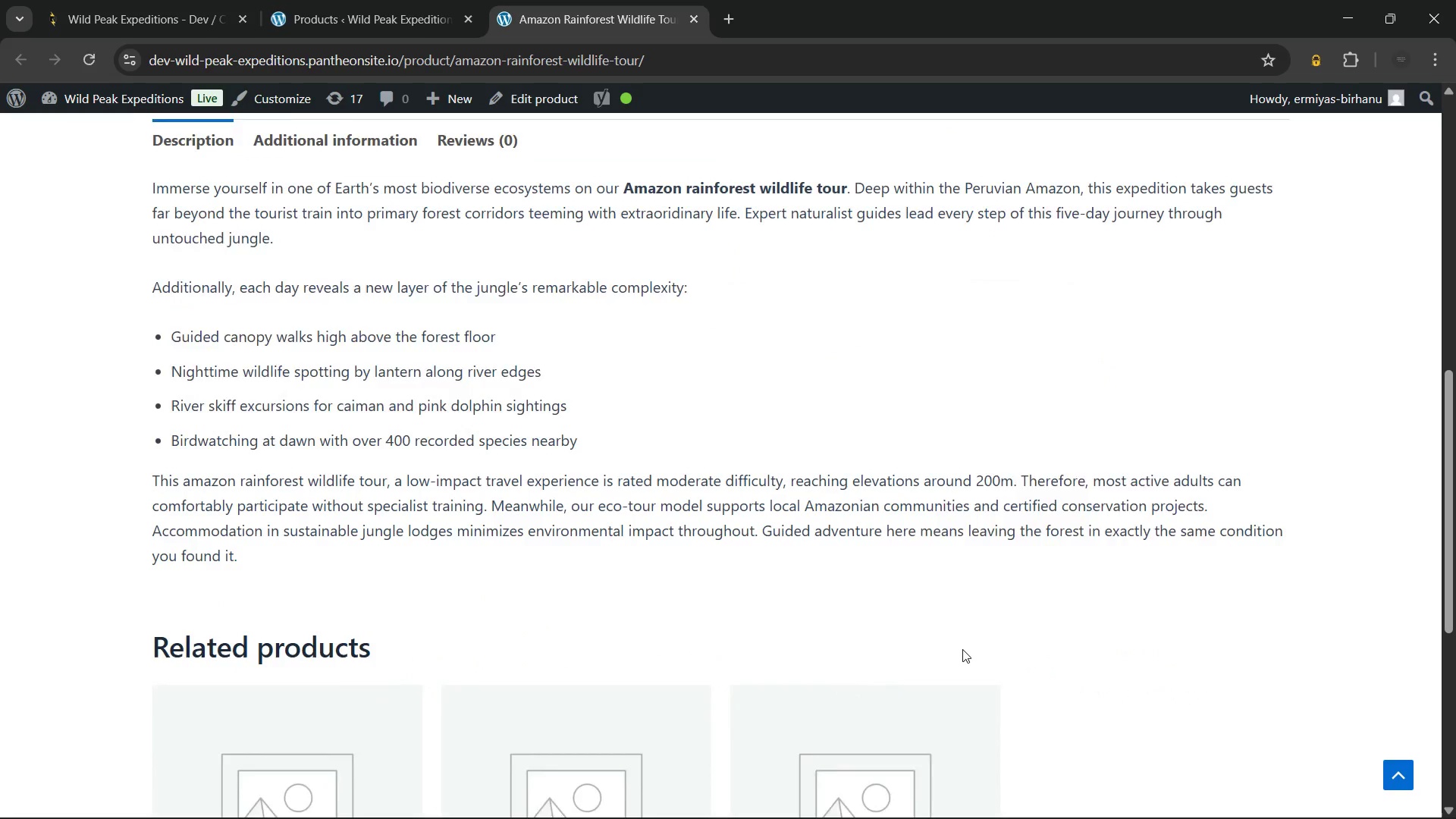 
left_click([692, 22])
 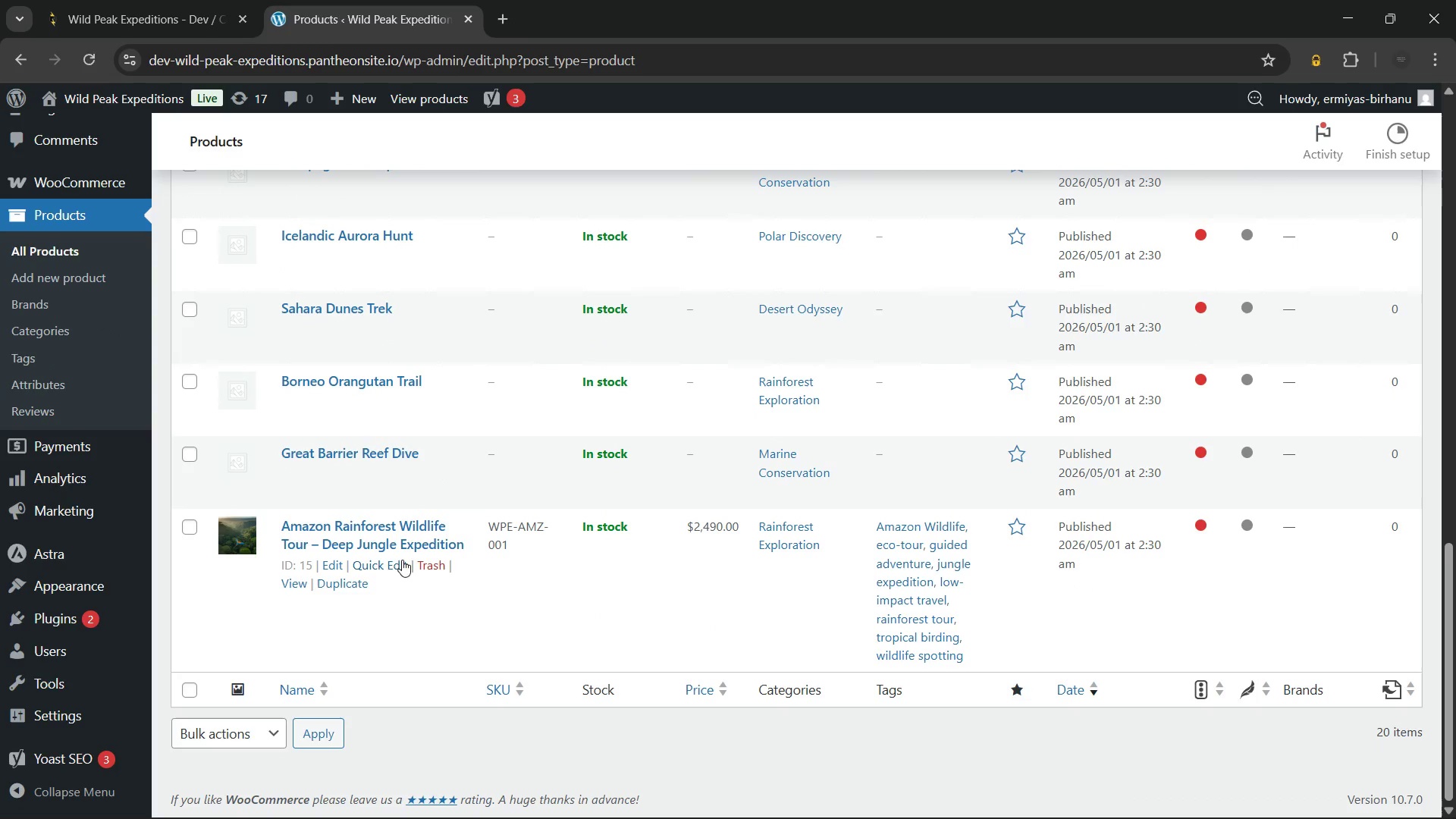 
left_click([372, 562])
 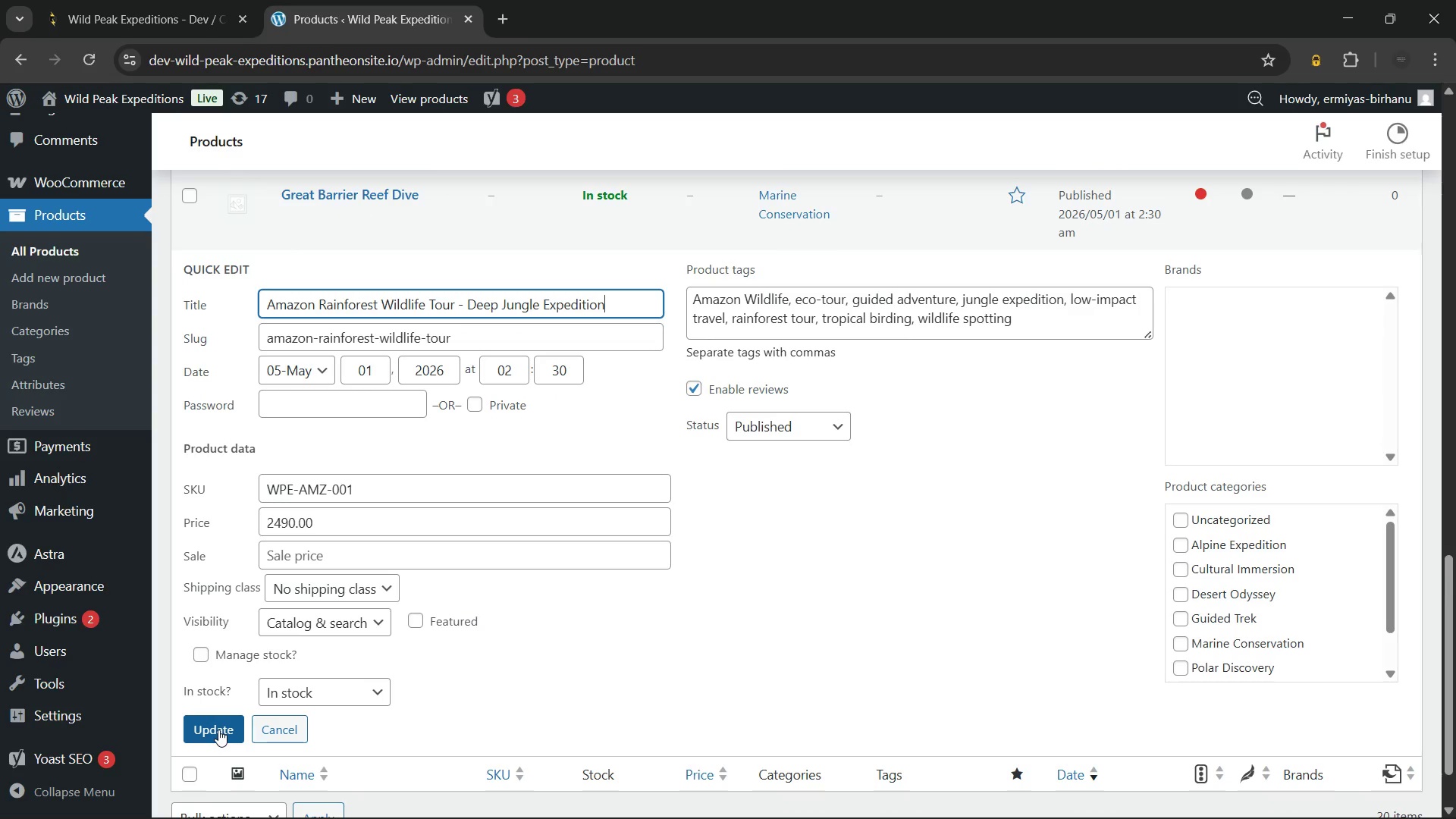 
left_click([218, 730])
 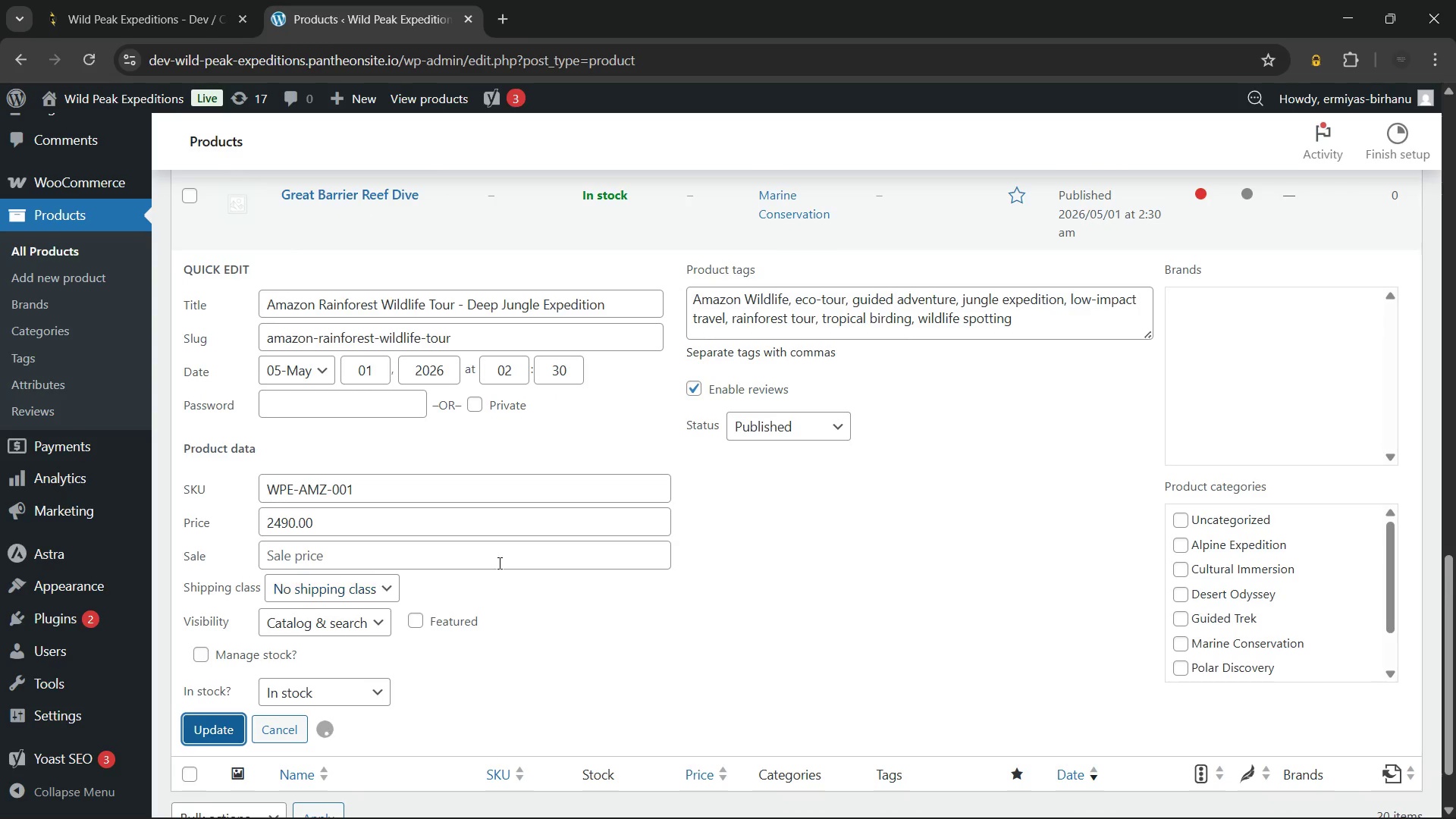 
mouse_move([608, 582])
 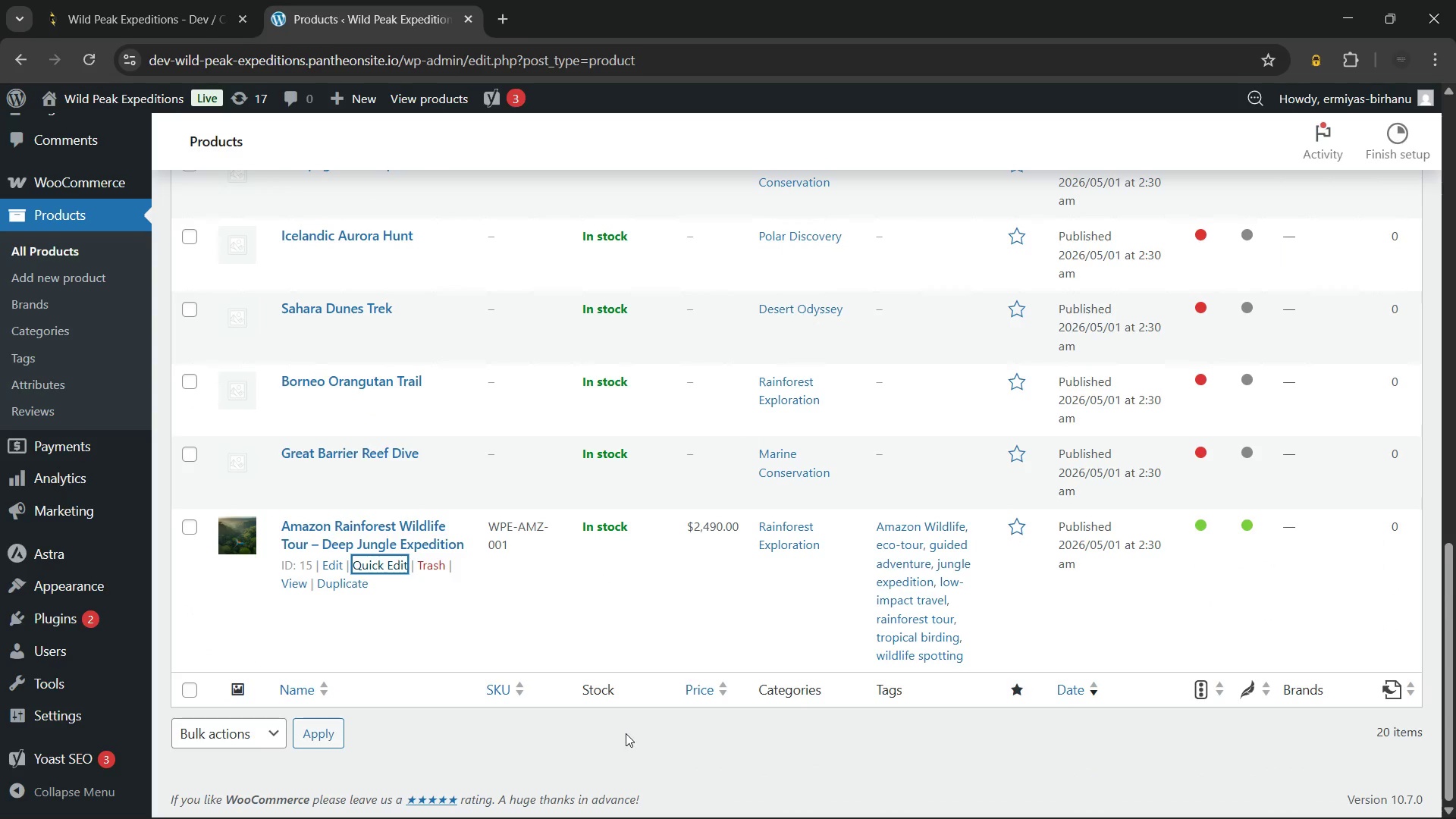 
left_click([626, 733])
 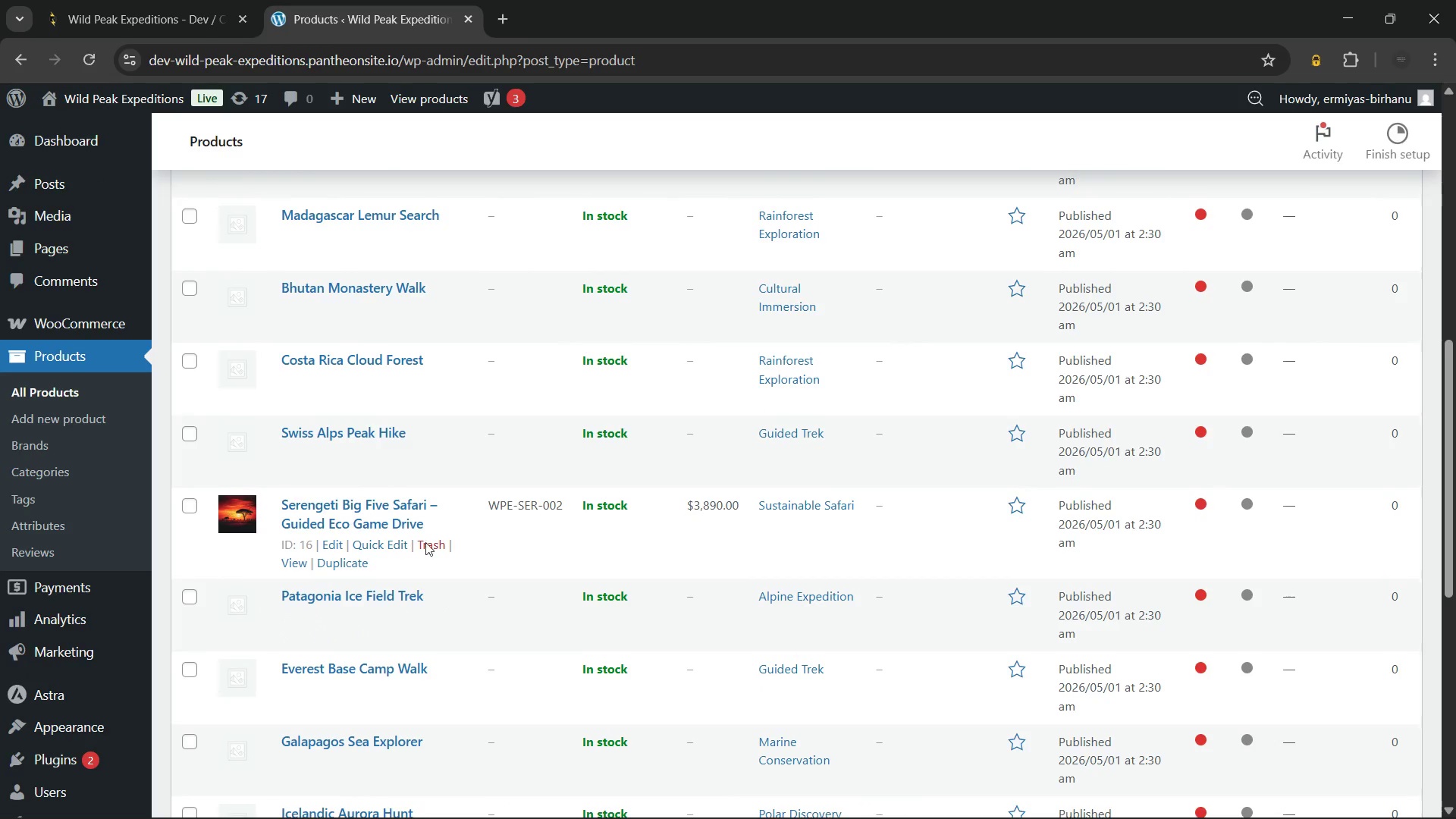 
wait(5.98)
 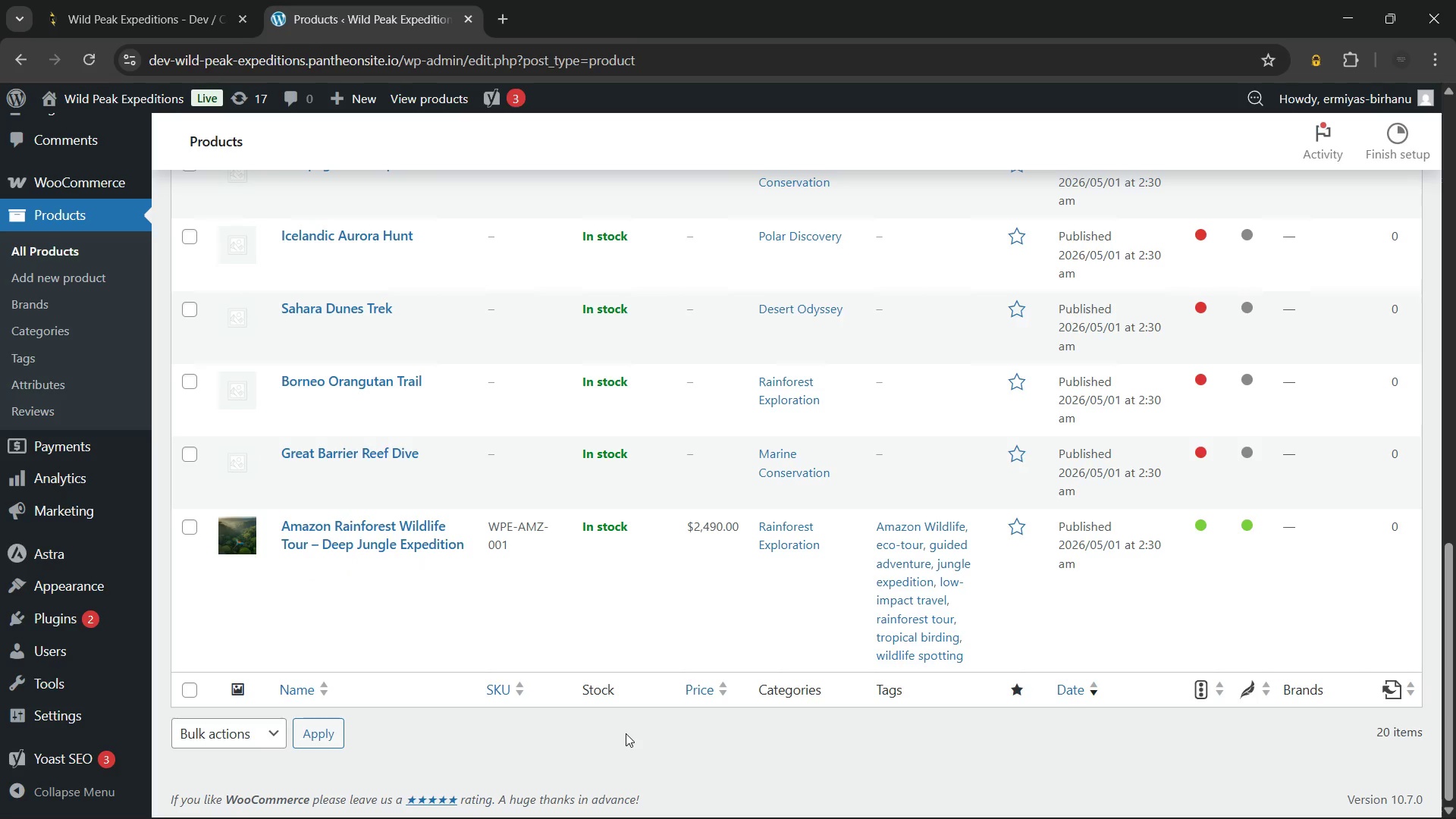 
left_click([347, 506])
 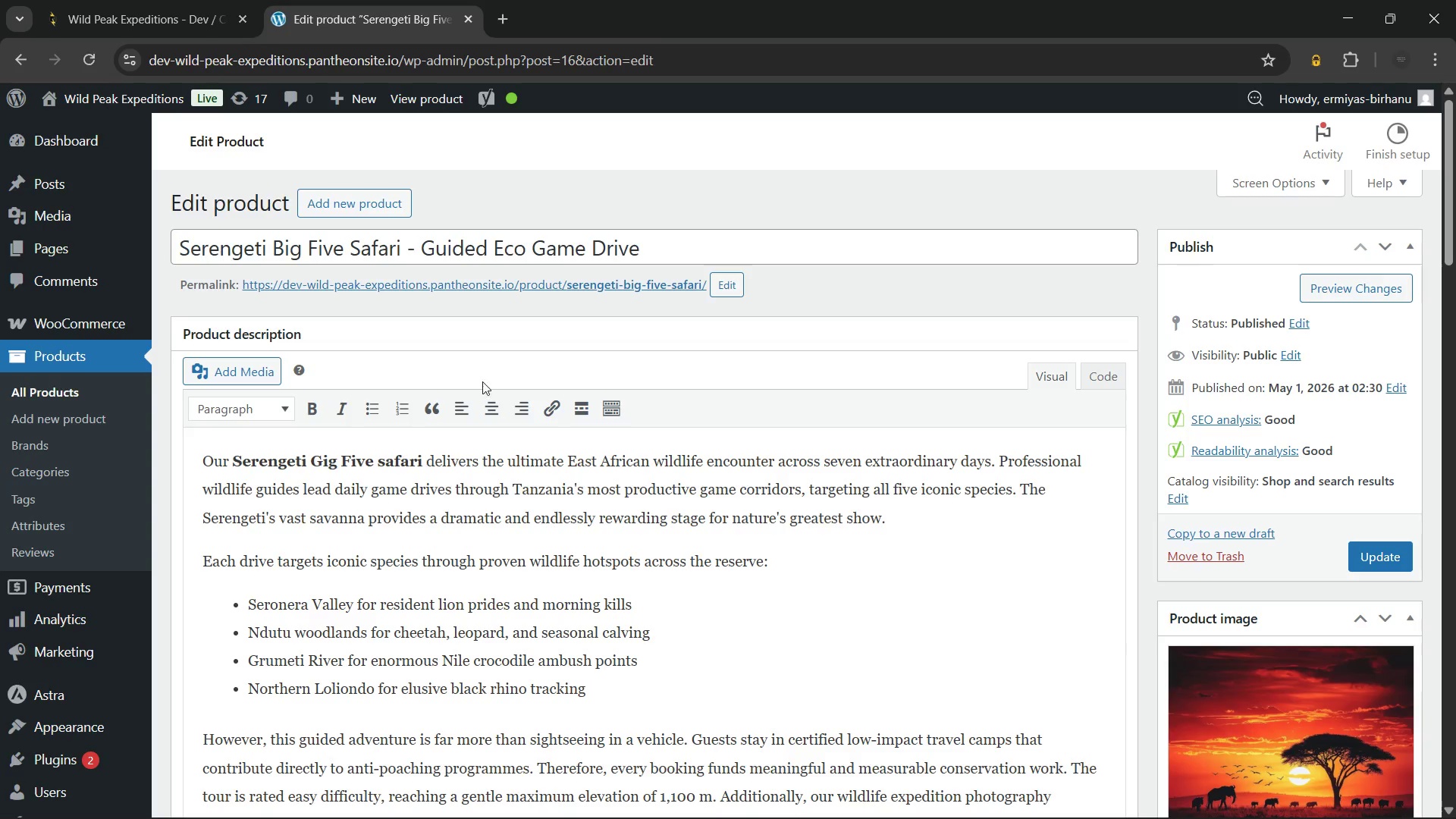 
wait(32.5)
 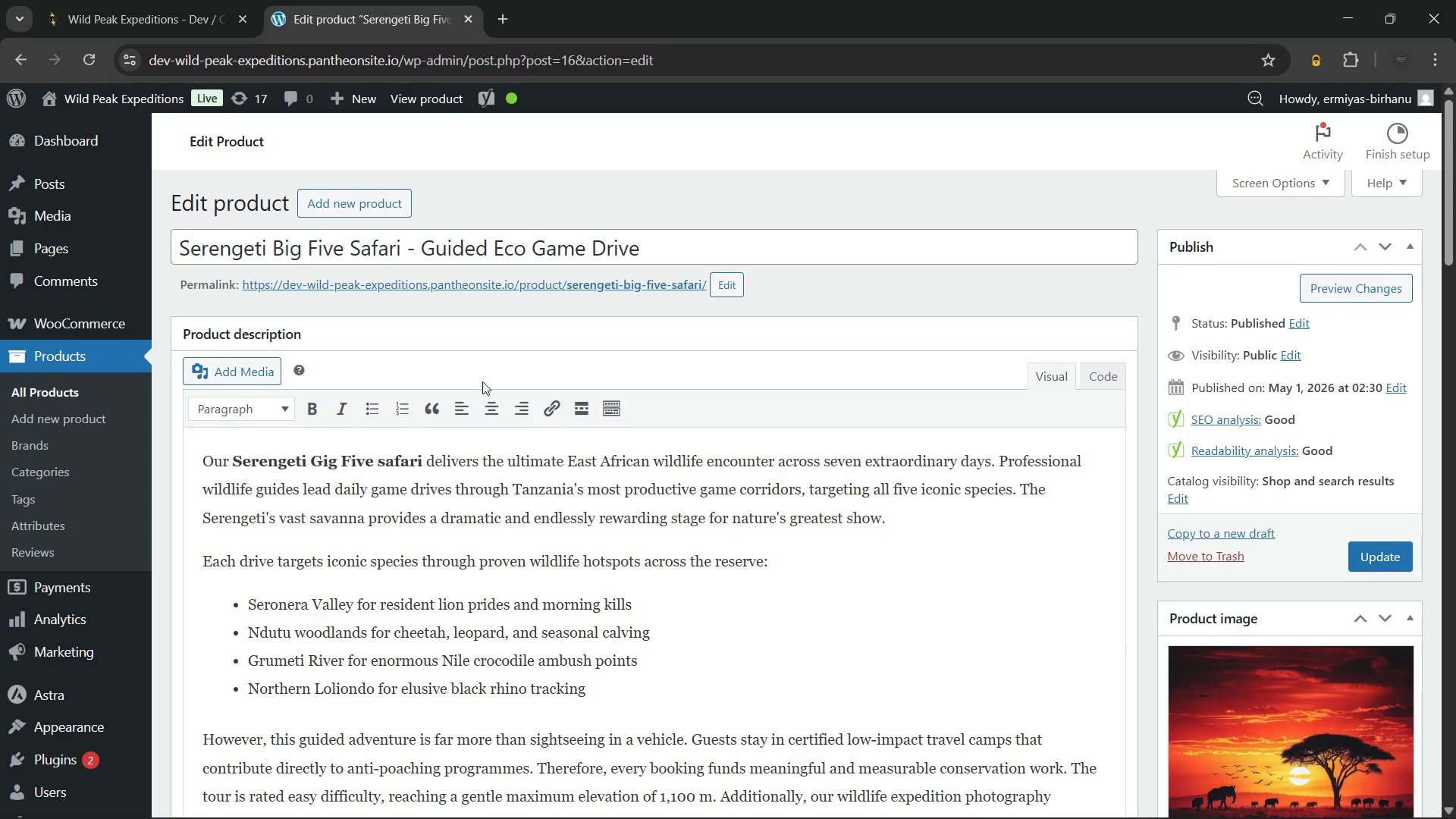 
left_click([1193, 384])
 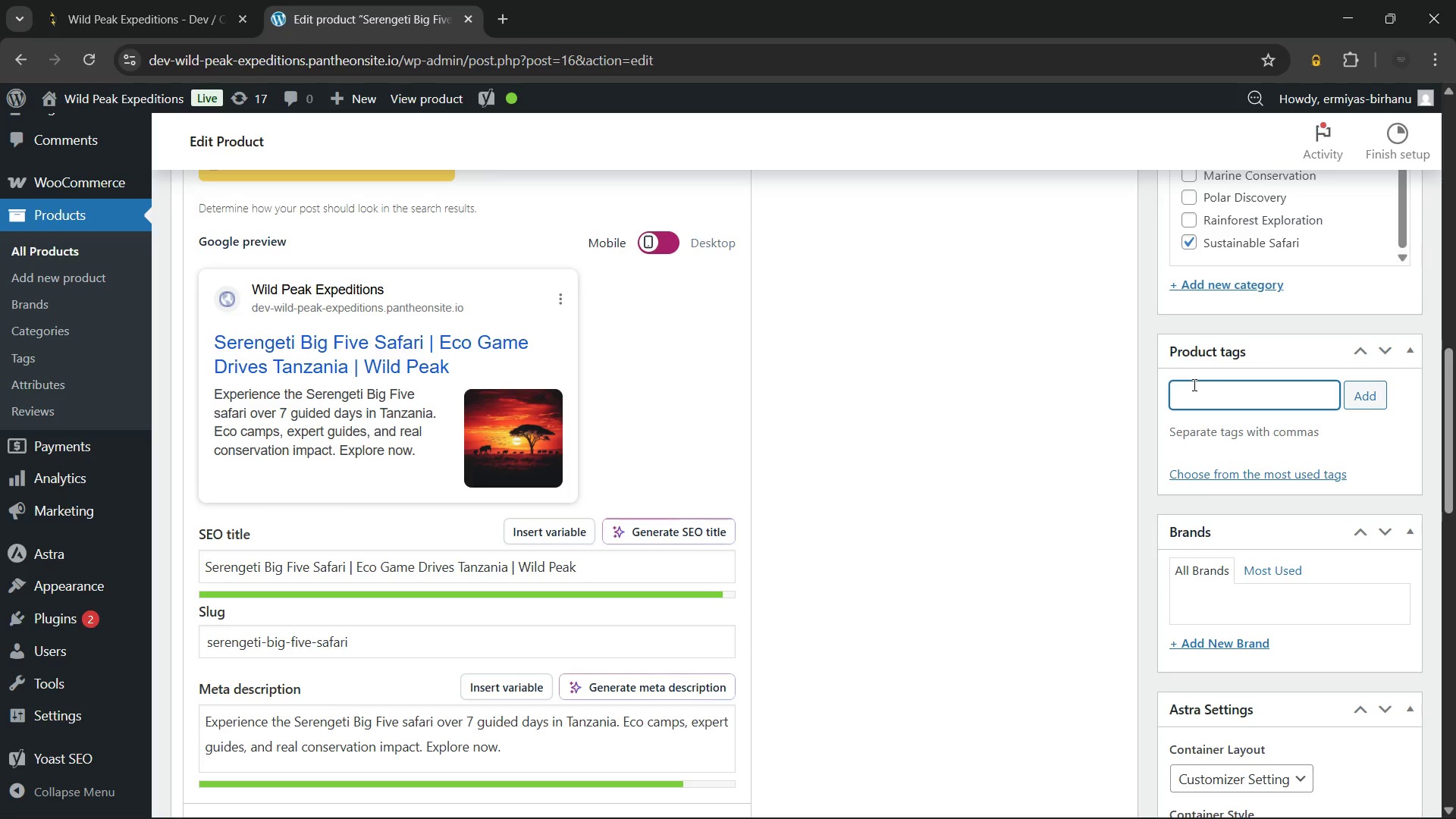 
wait(16.42)
 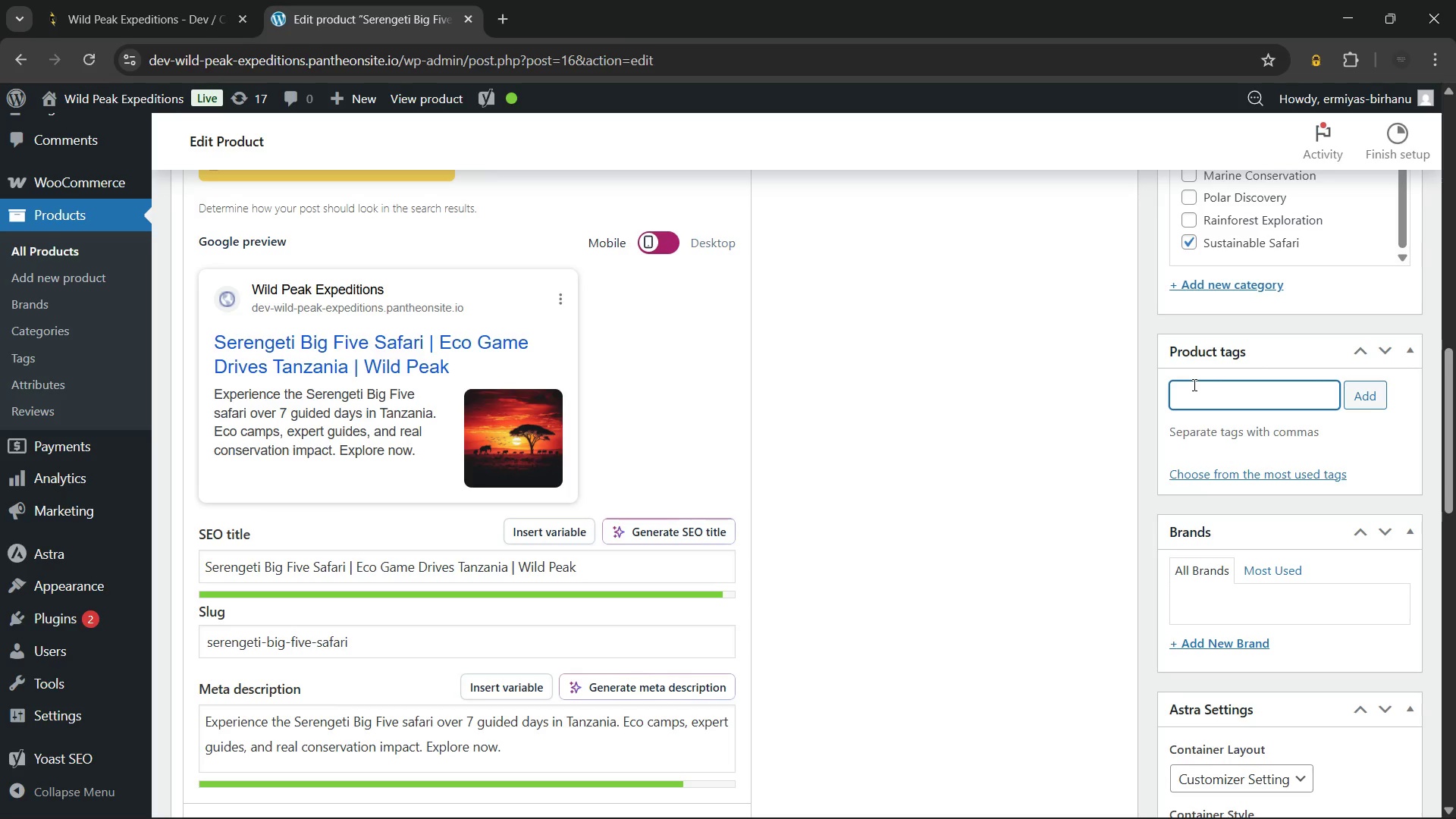 
type(ser)
 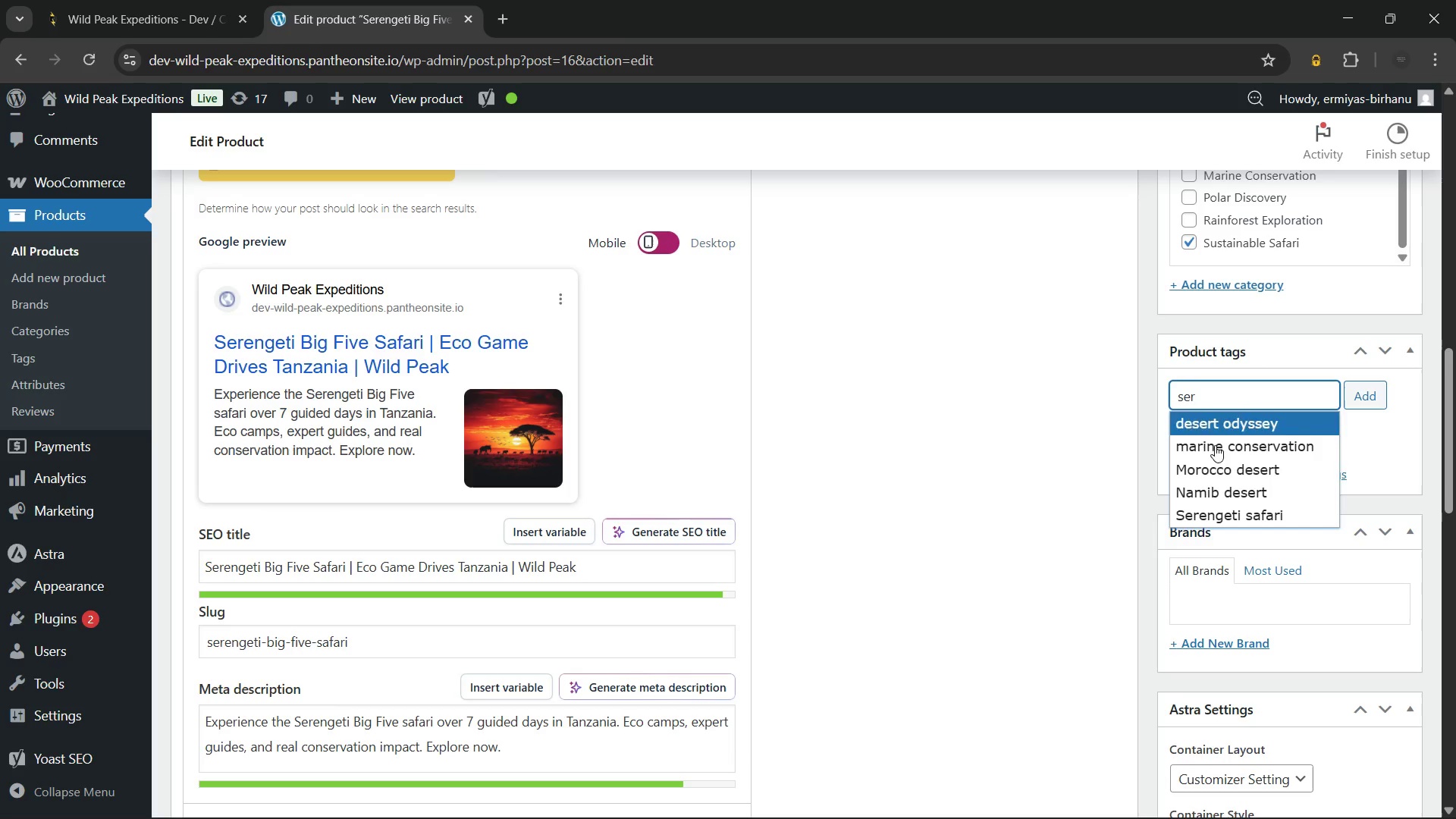 
left_click([1225, 521])
 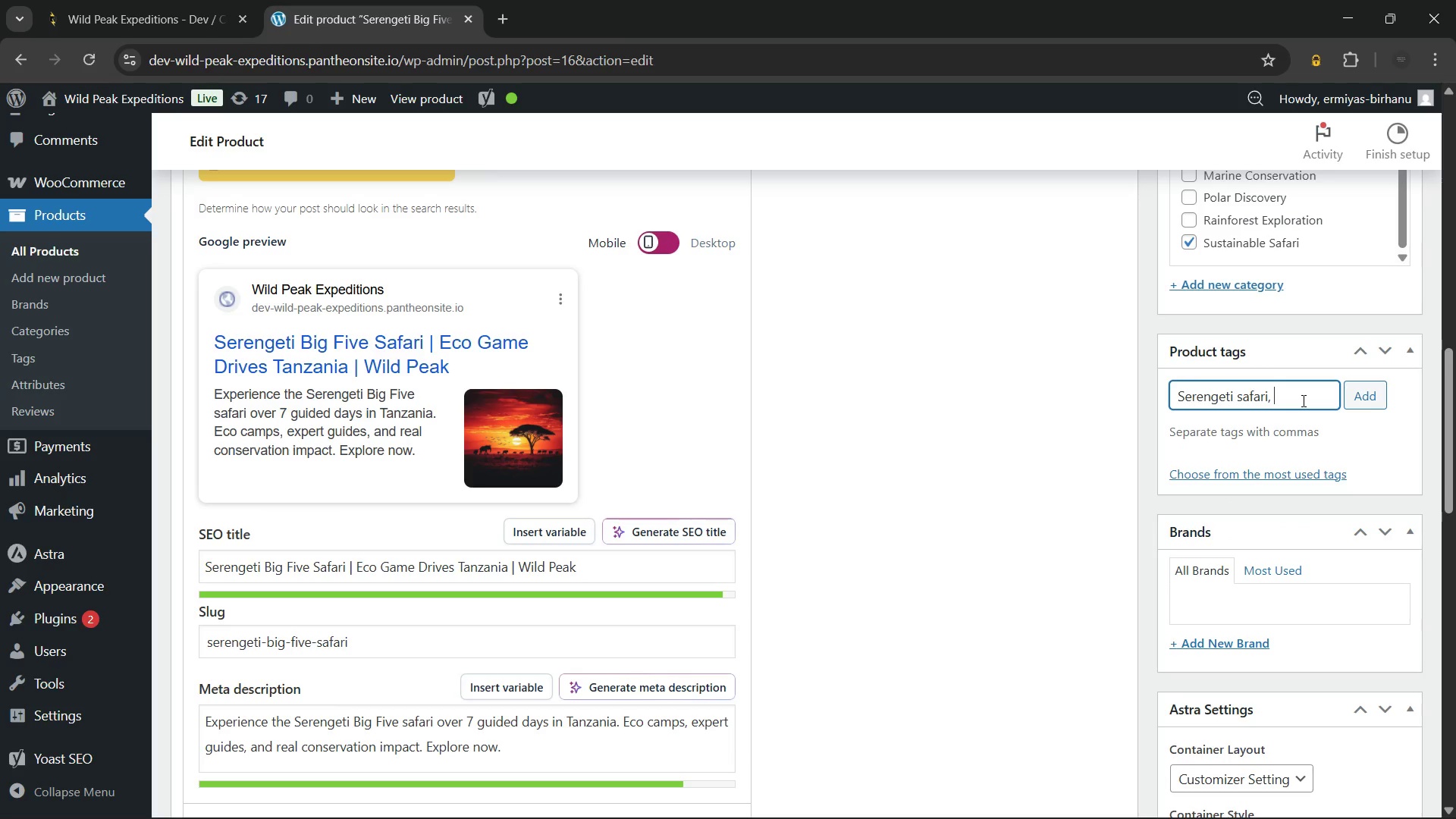 
wait(6.23)
 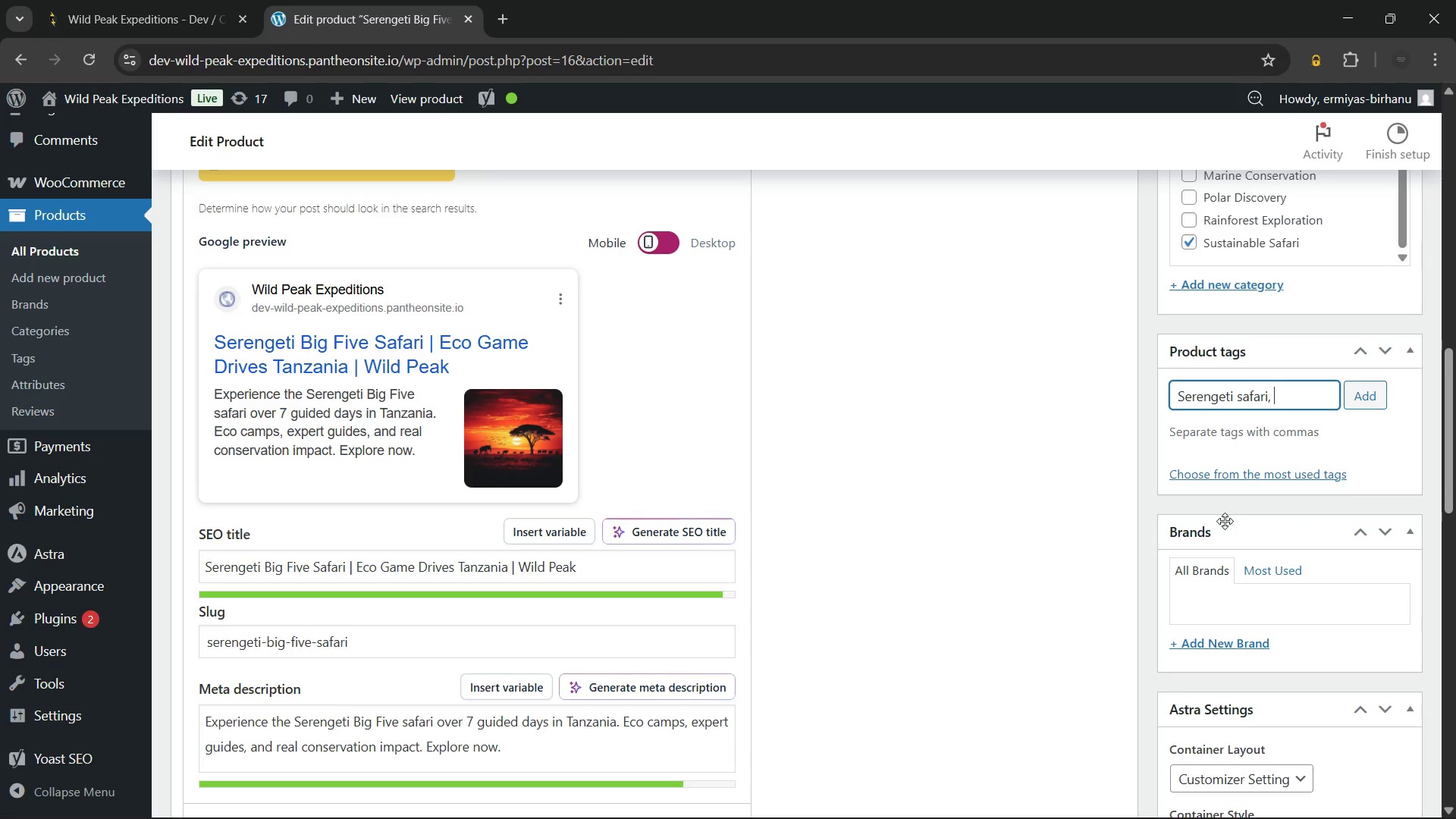 
type(big)
 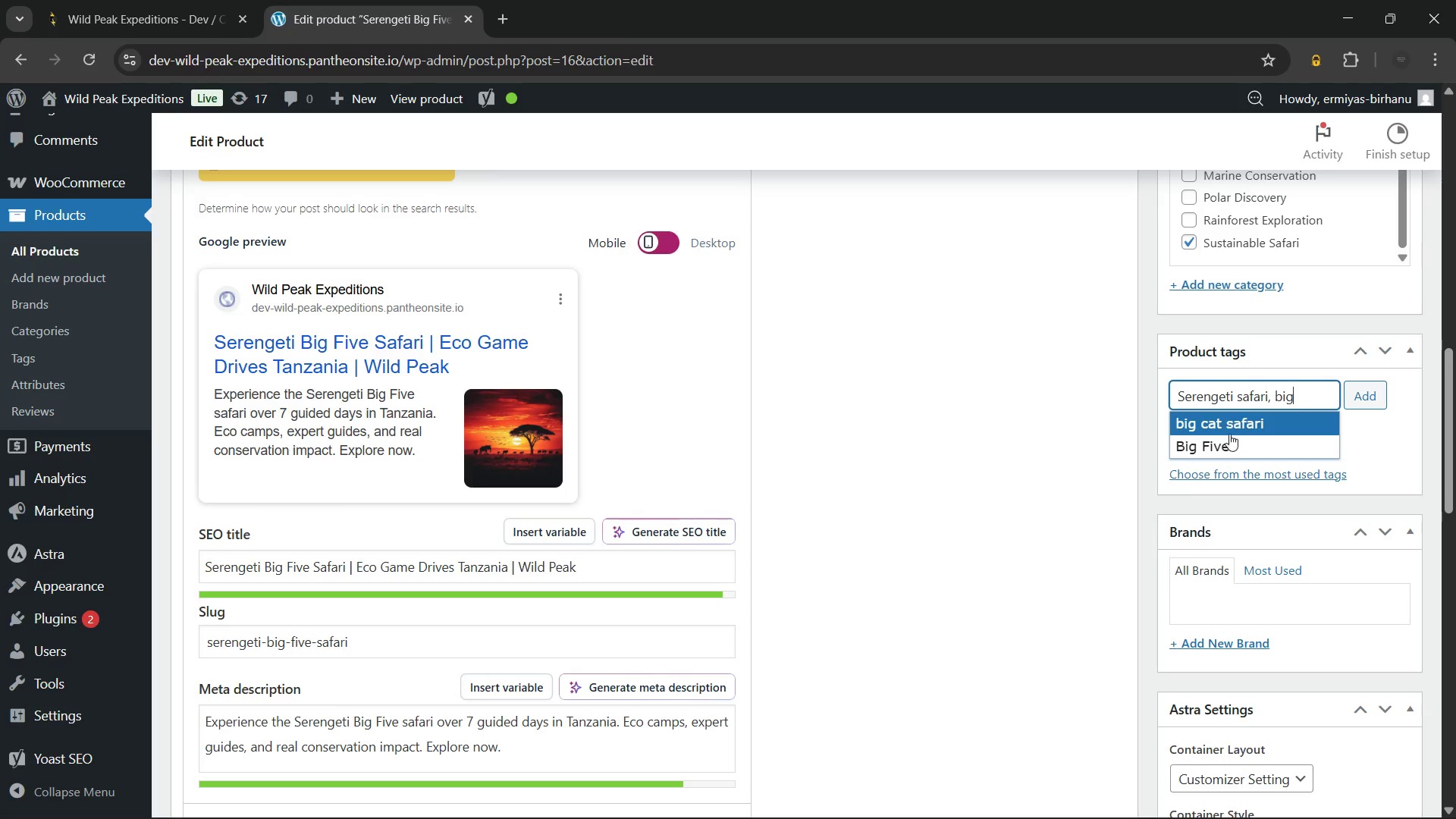 
left_click([1227, 435])
 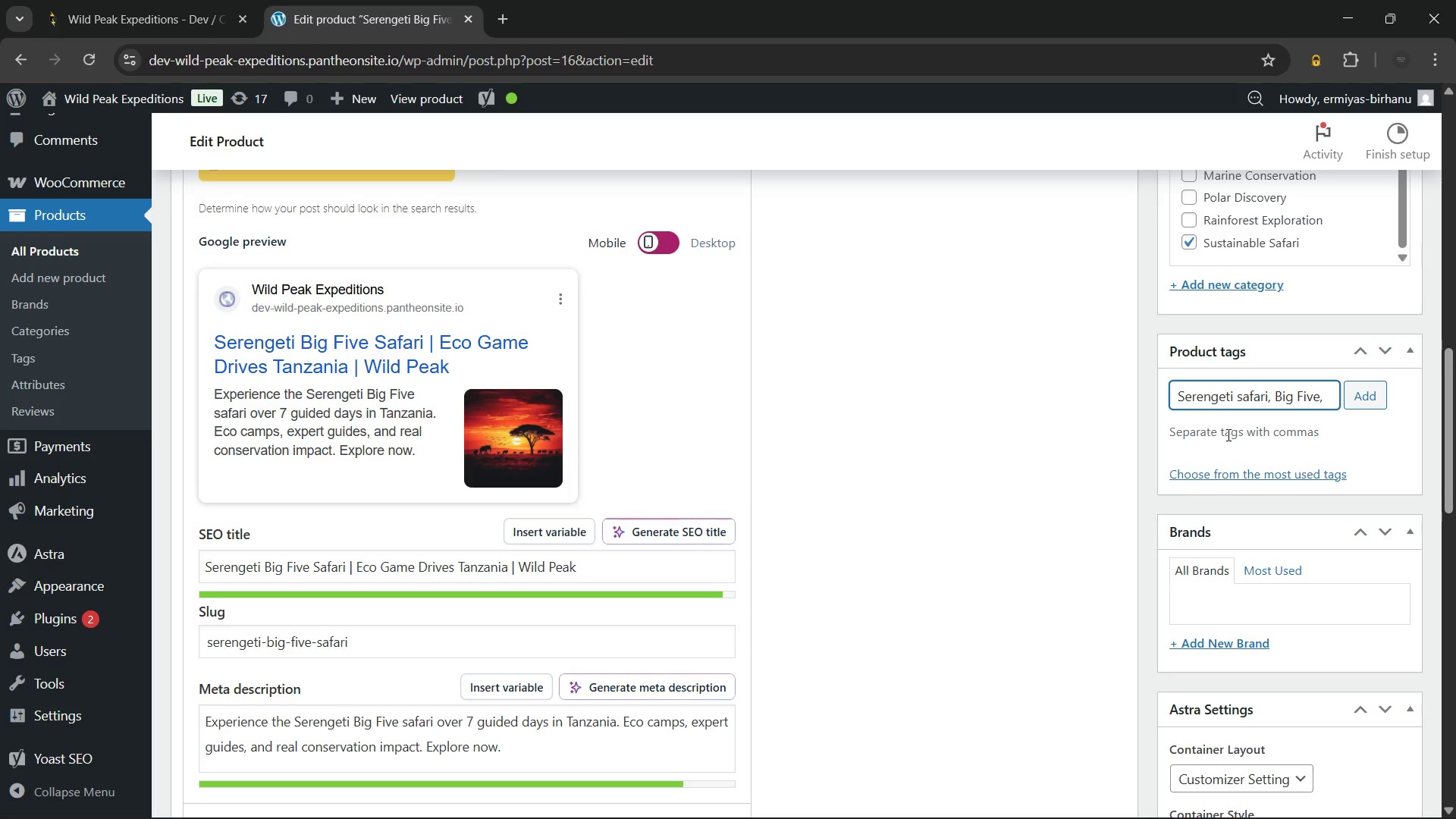 
type(wild)
 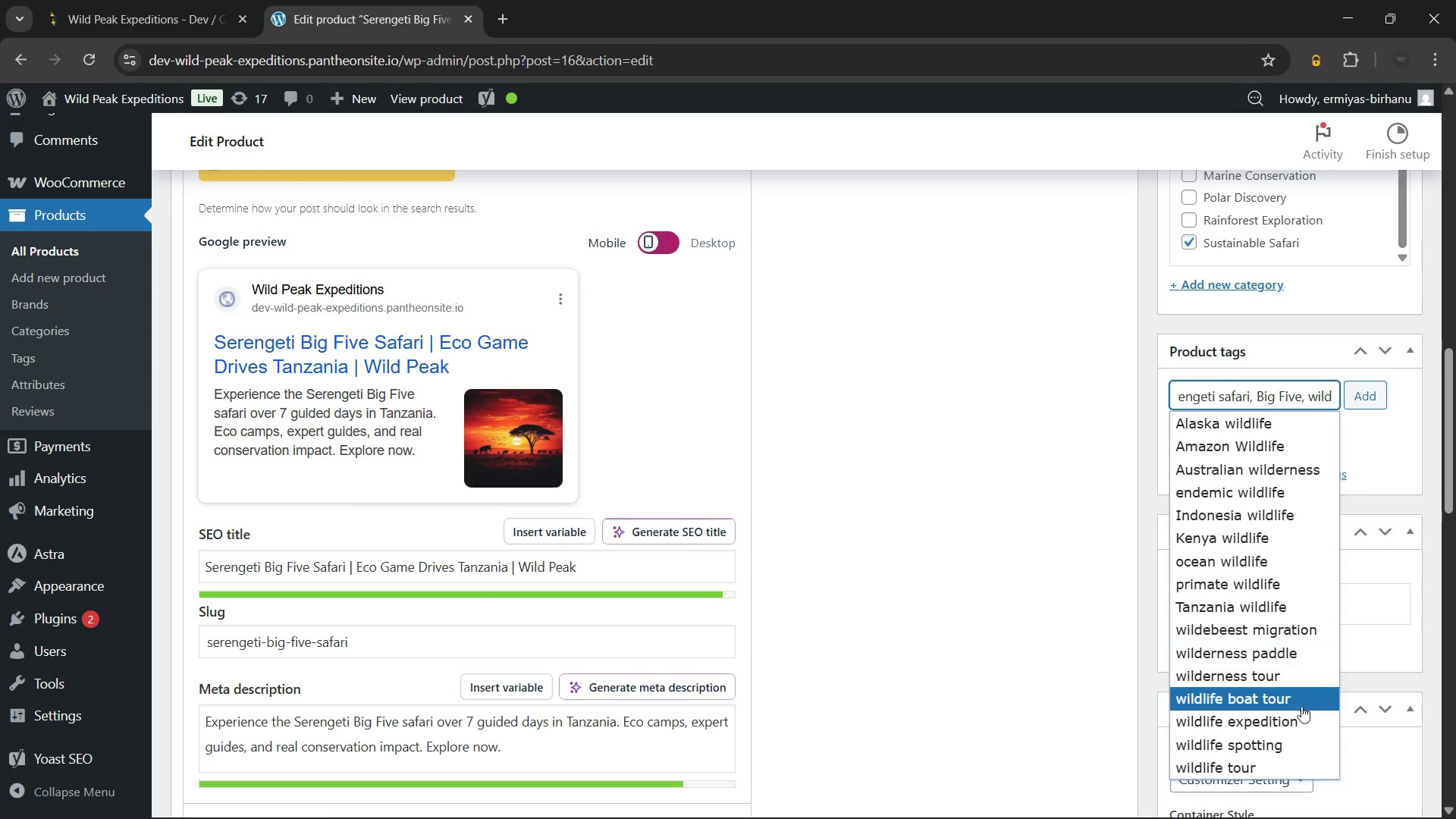 
left_click([1273, 717])
 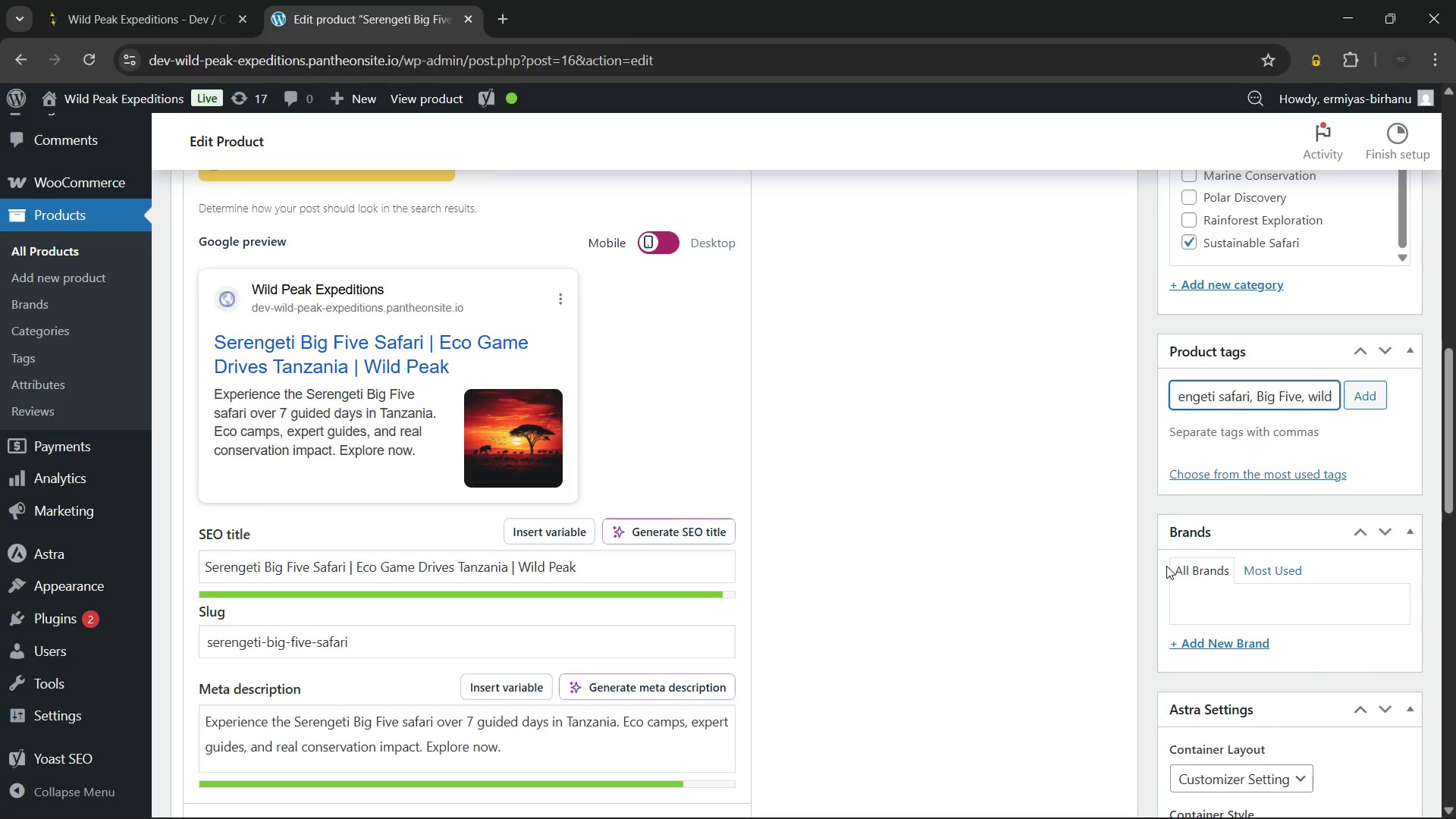 
type(eco)
 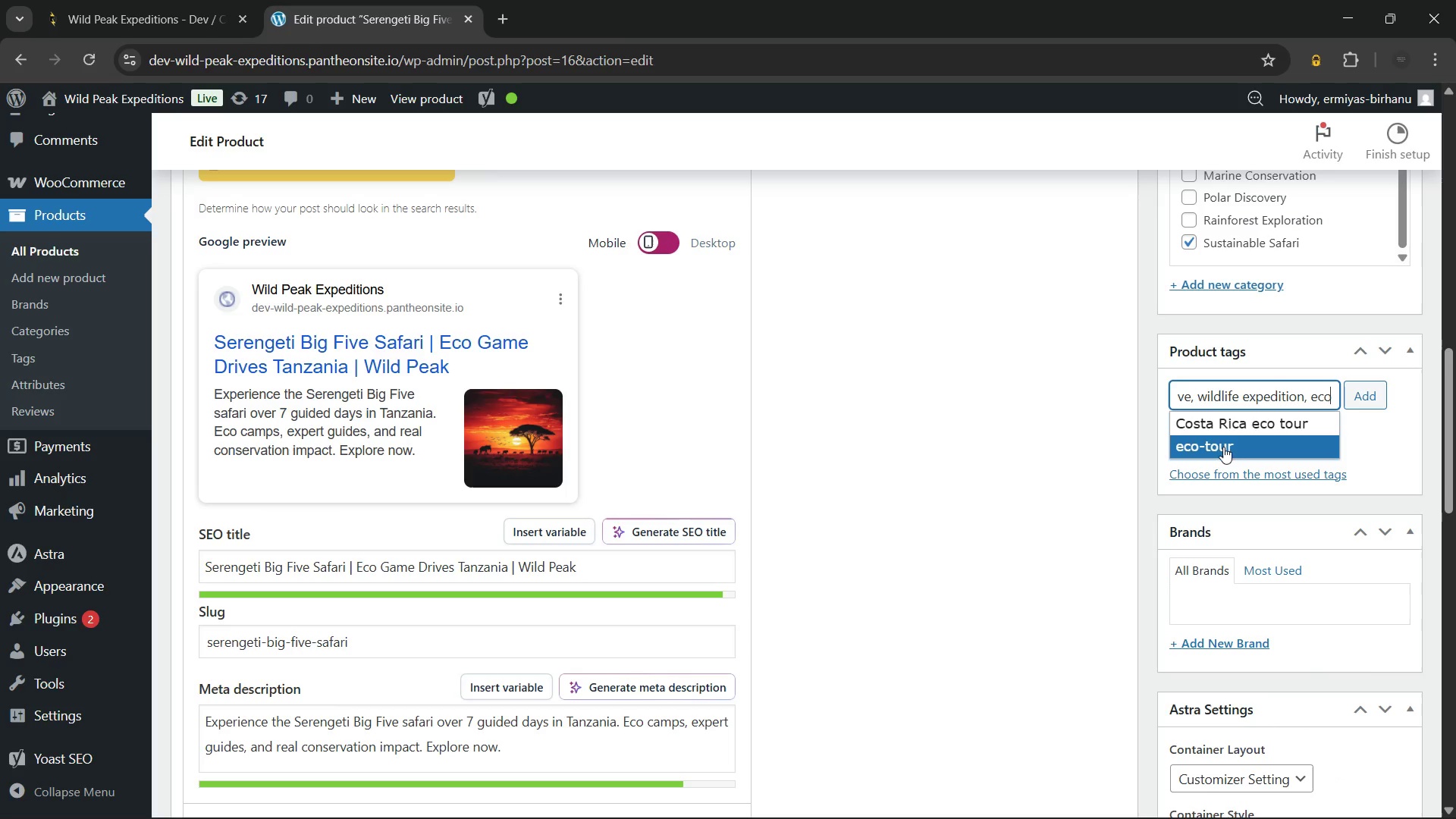 
left_click([1224, 441])
 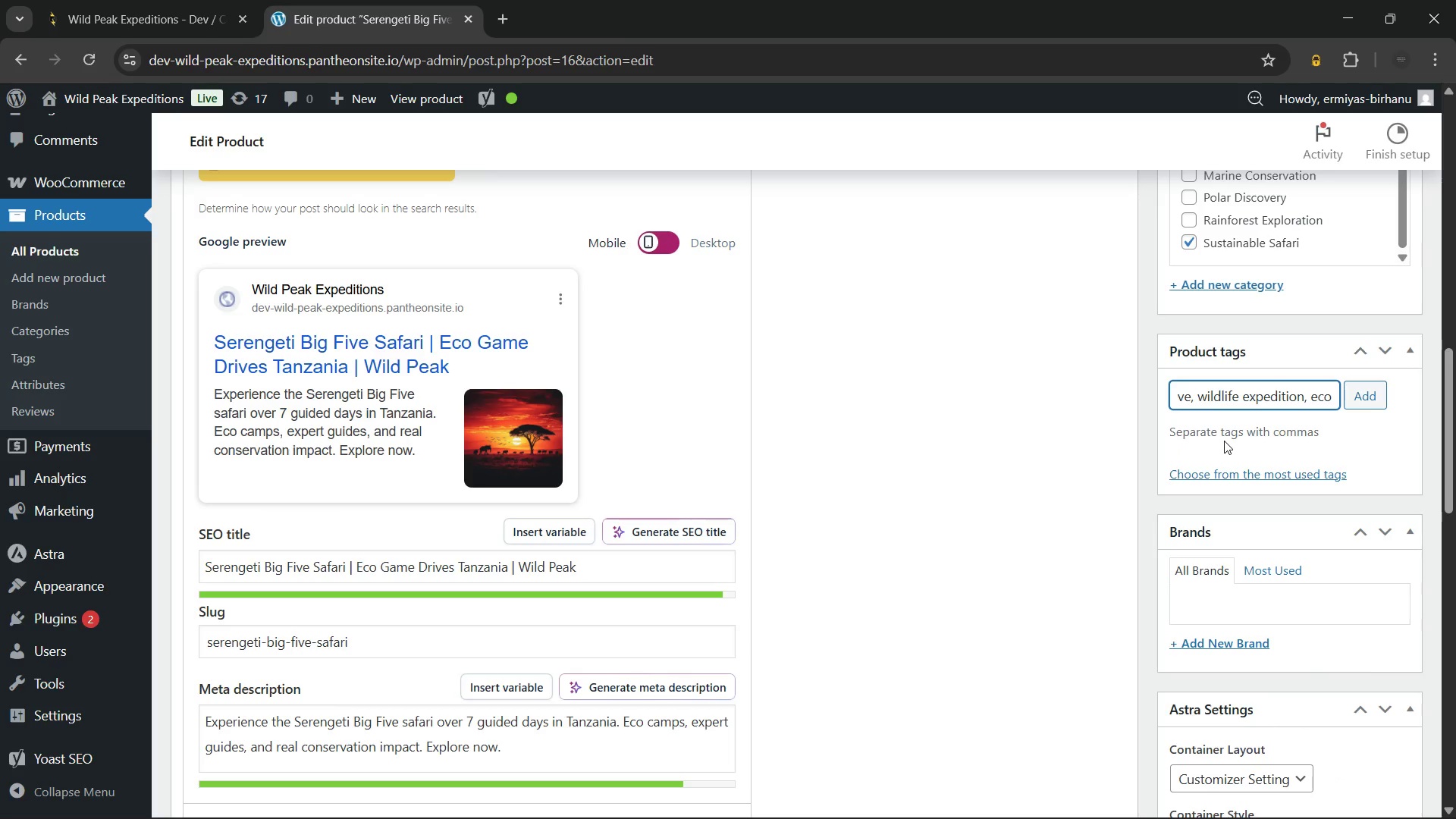 
type(guid)
 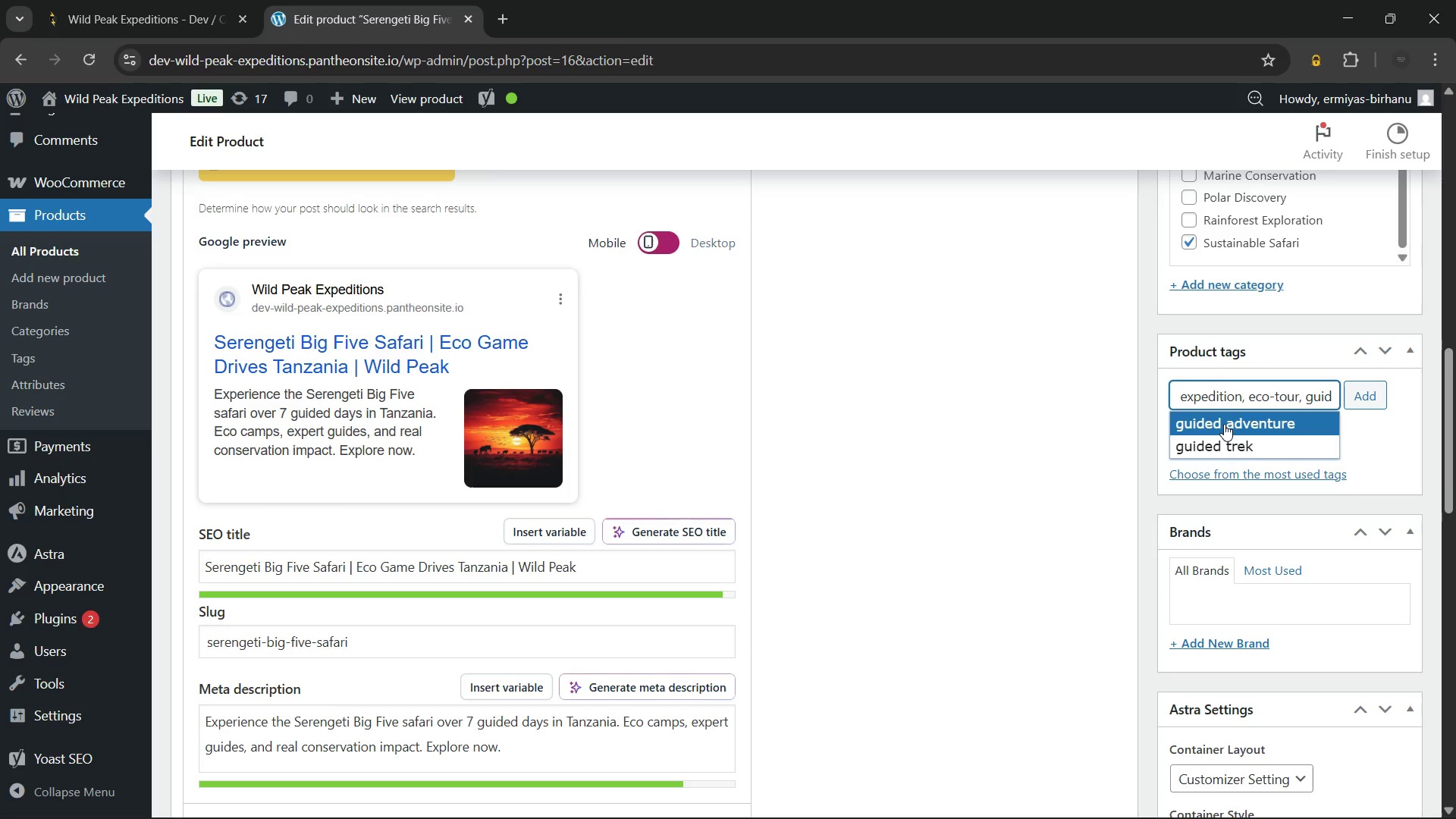 
left_click([1224, 422])
 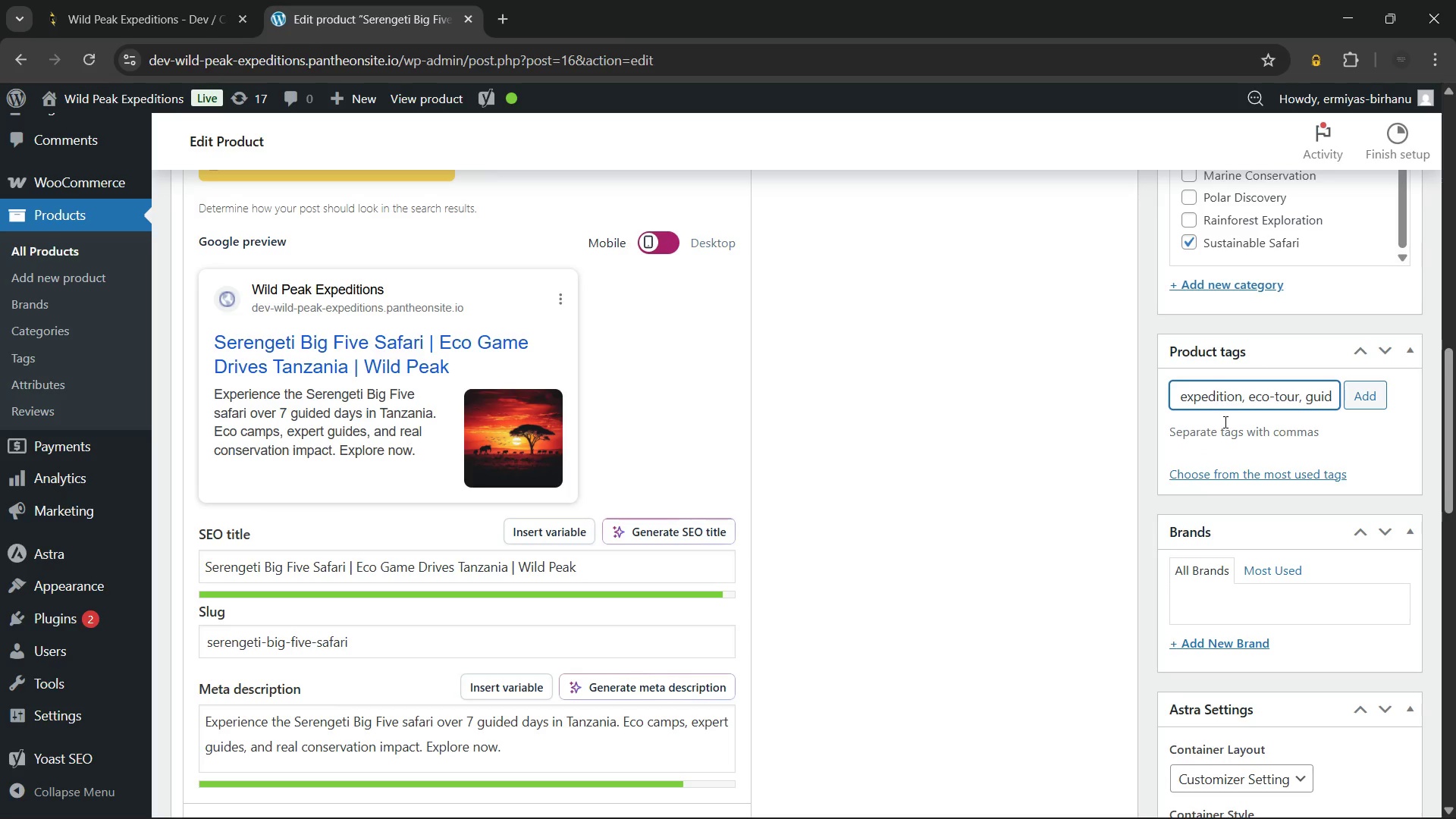 
type(tanz)
 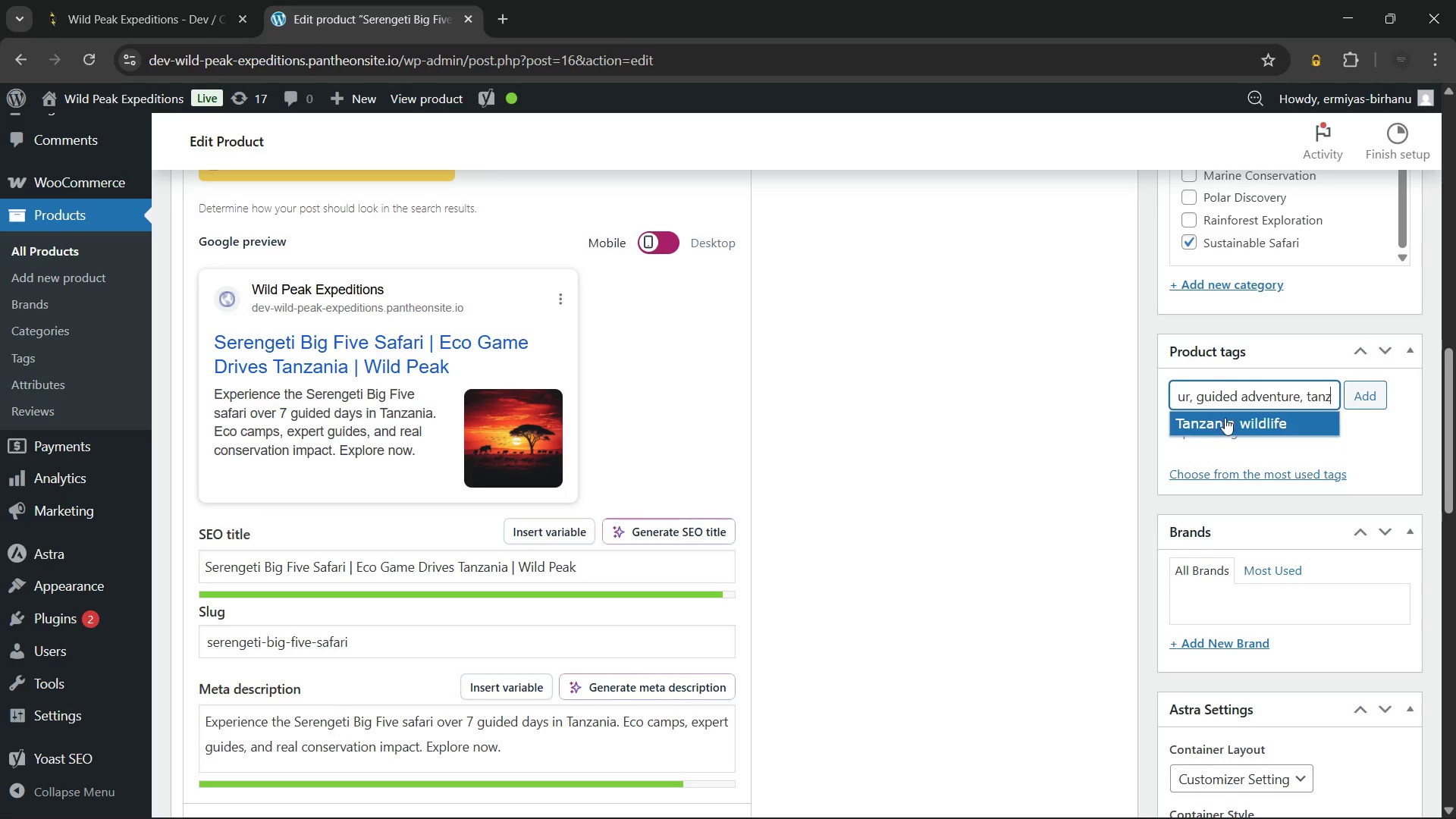 
left_click([1228, 416])
 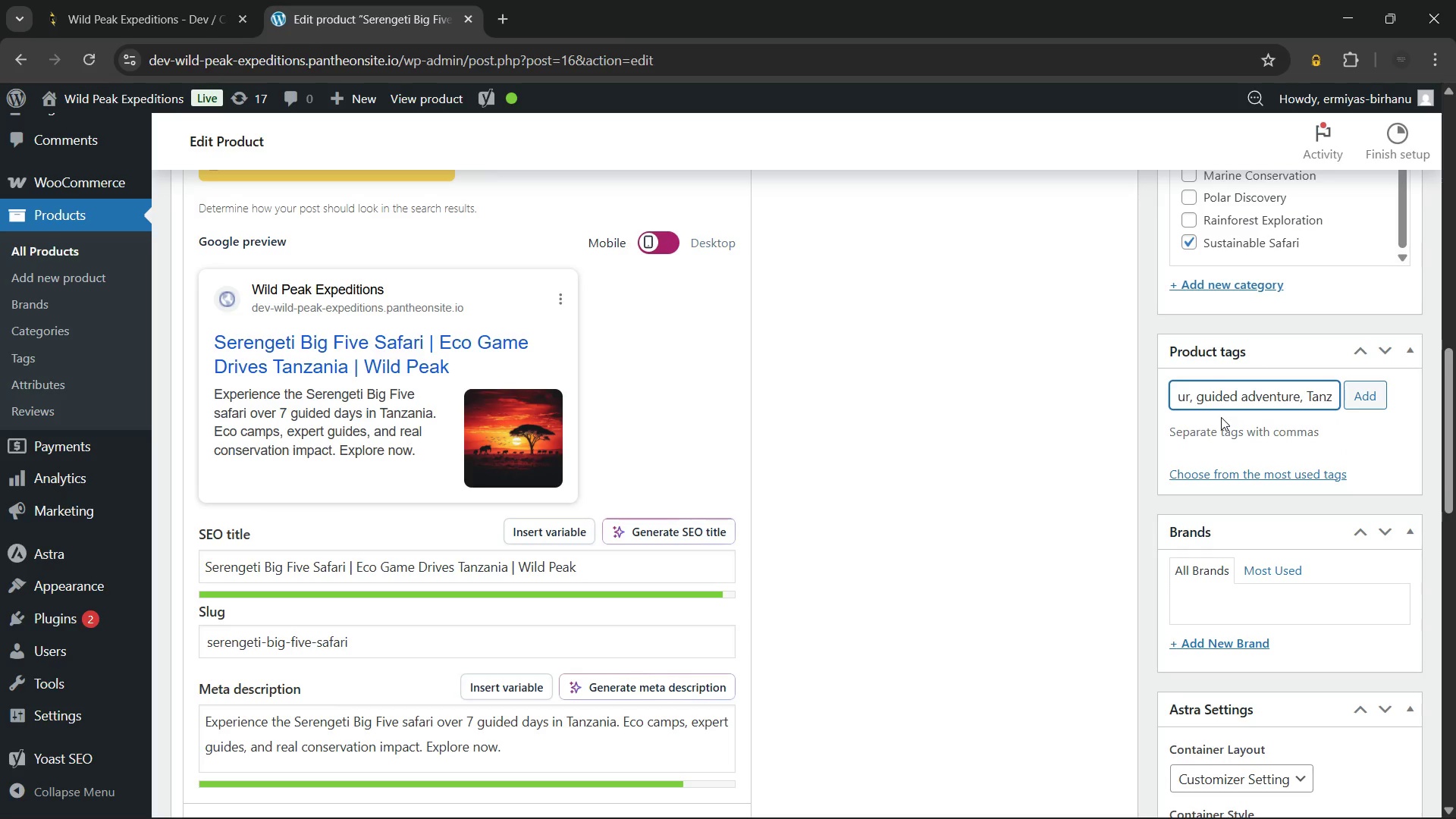 
type(low)
 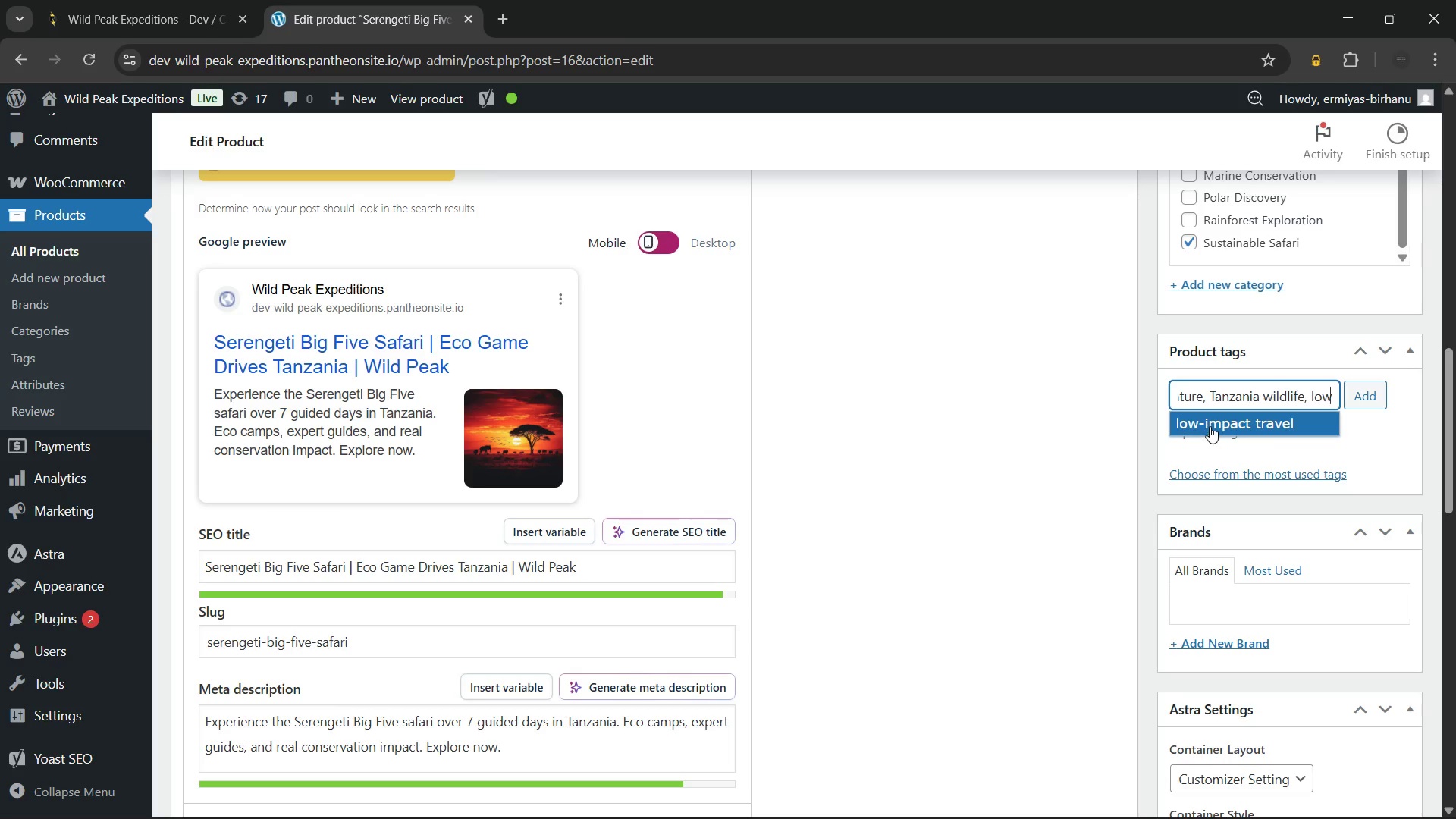 
left_click([1210, 426])
 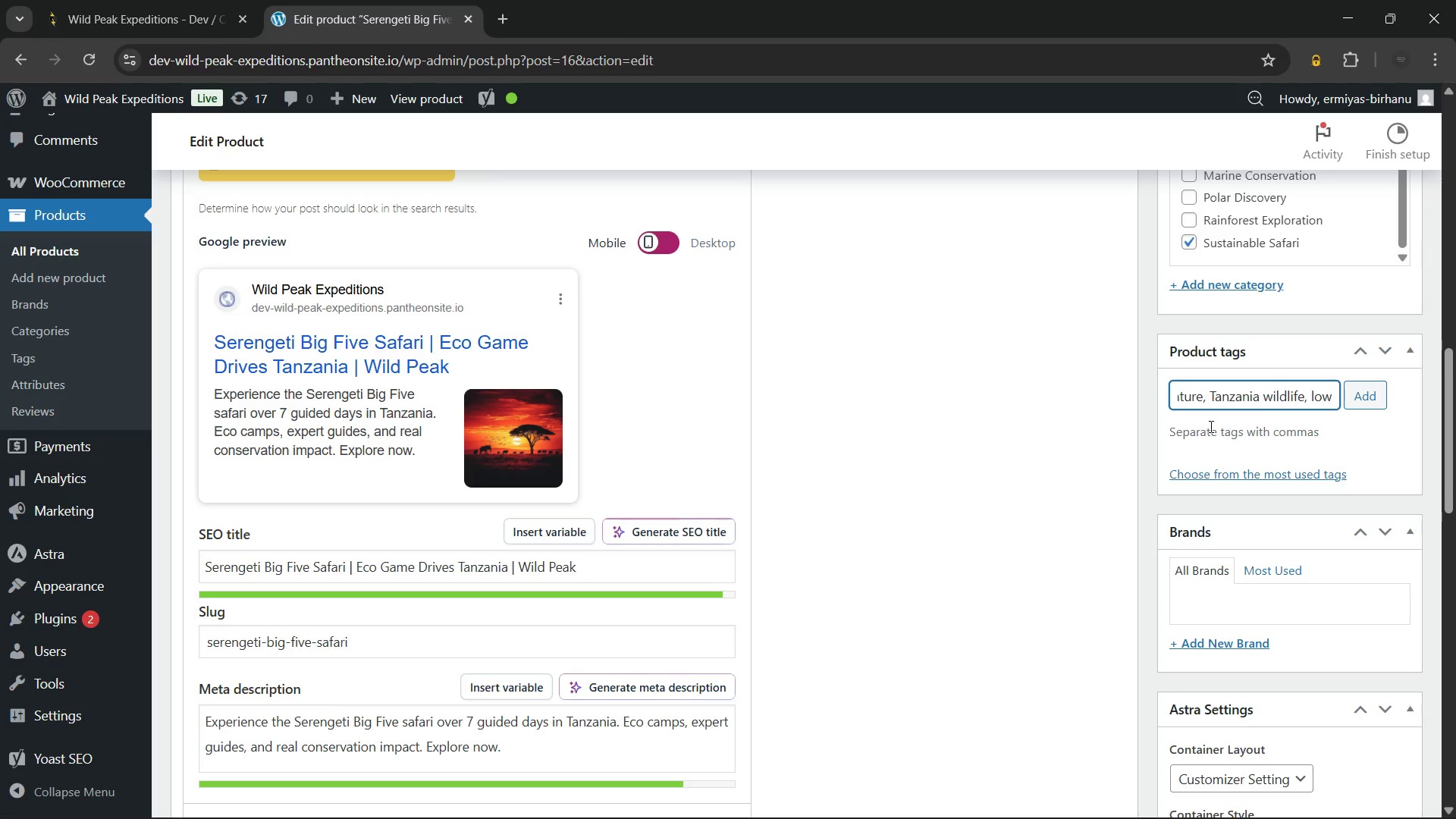 
type(phot)
 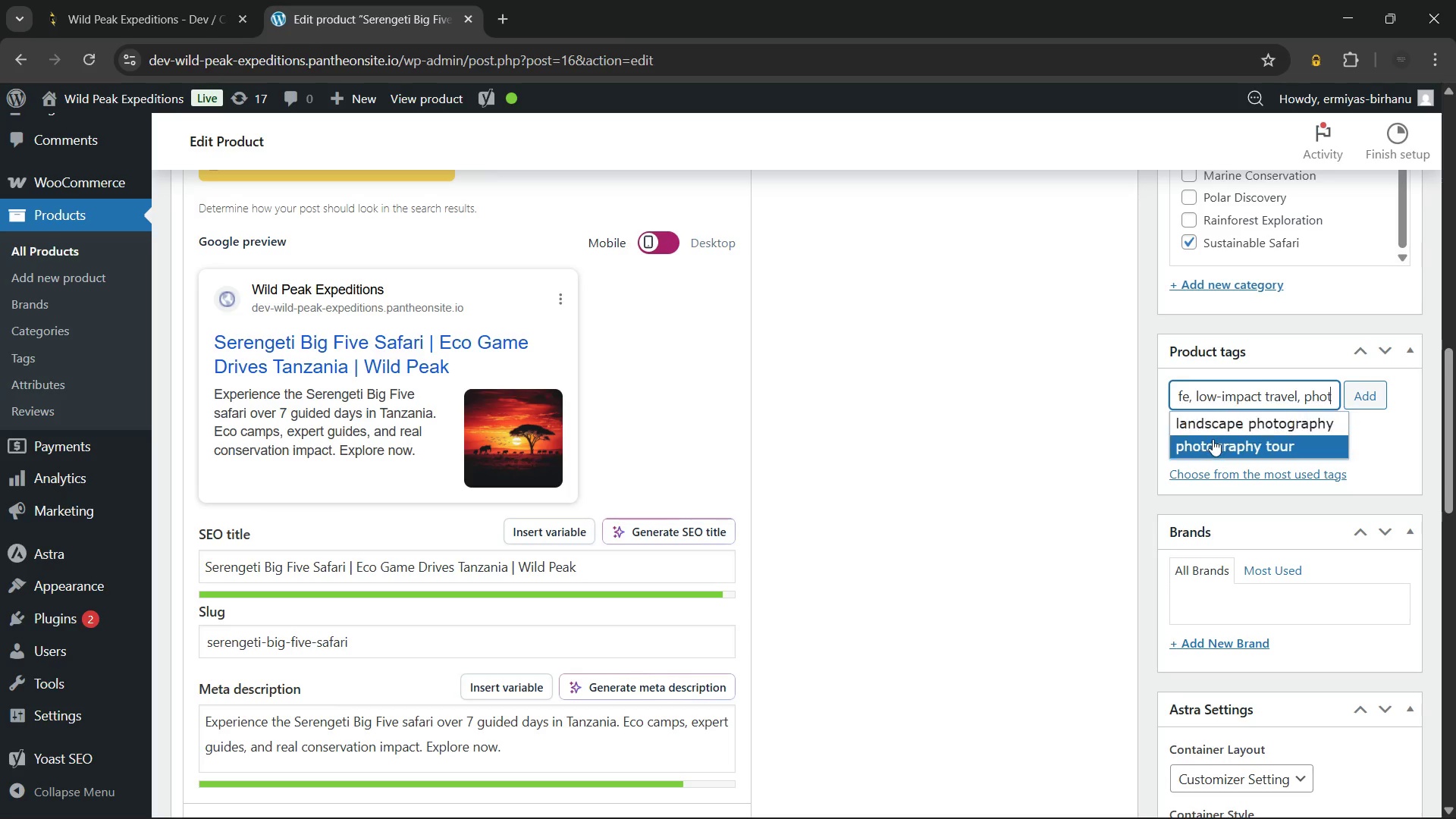 
left_click([1212, 440])
 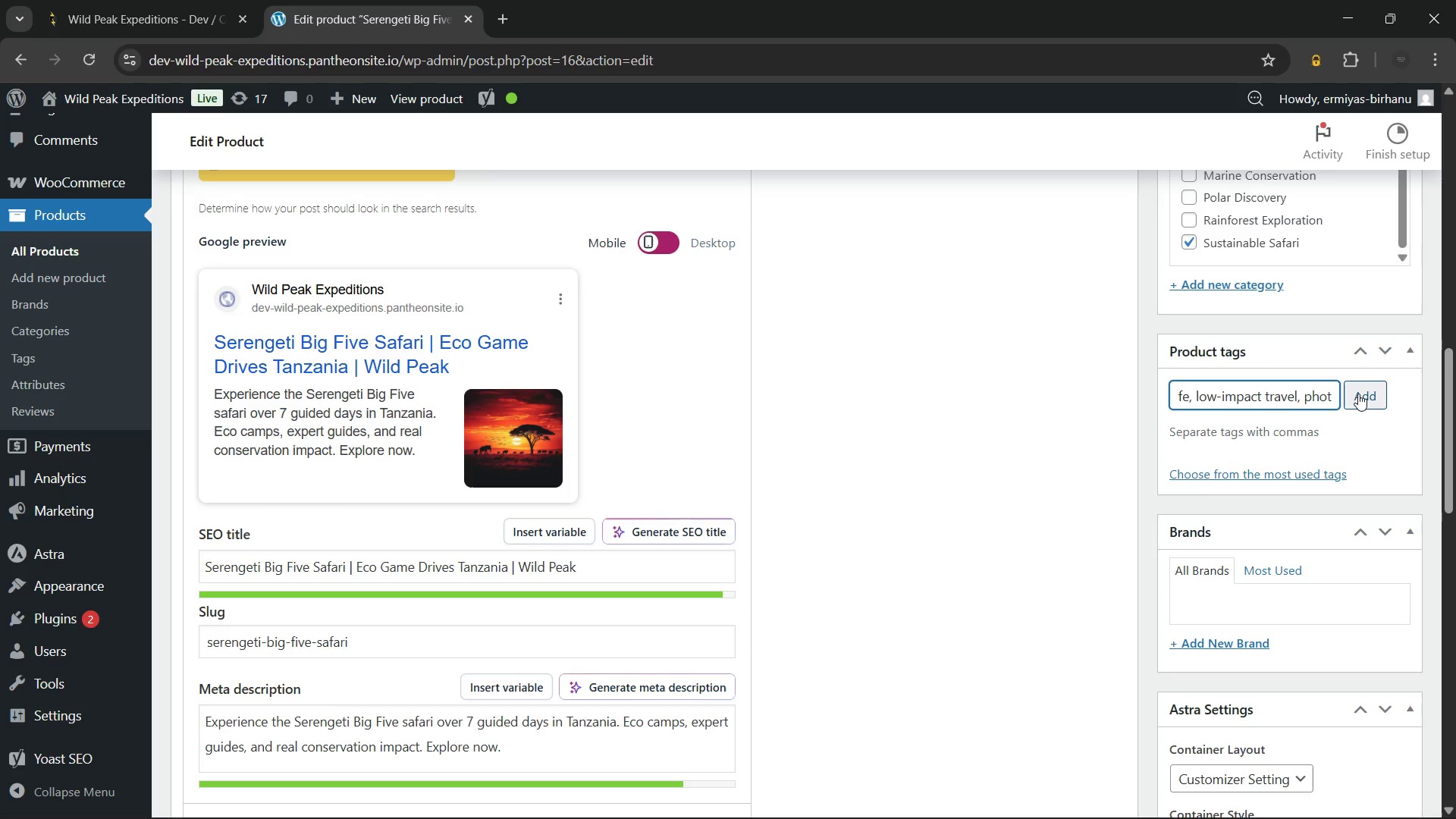 
left_click([1358, 394])
 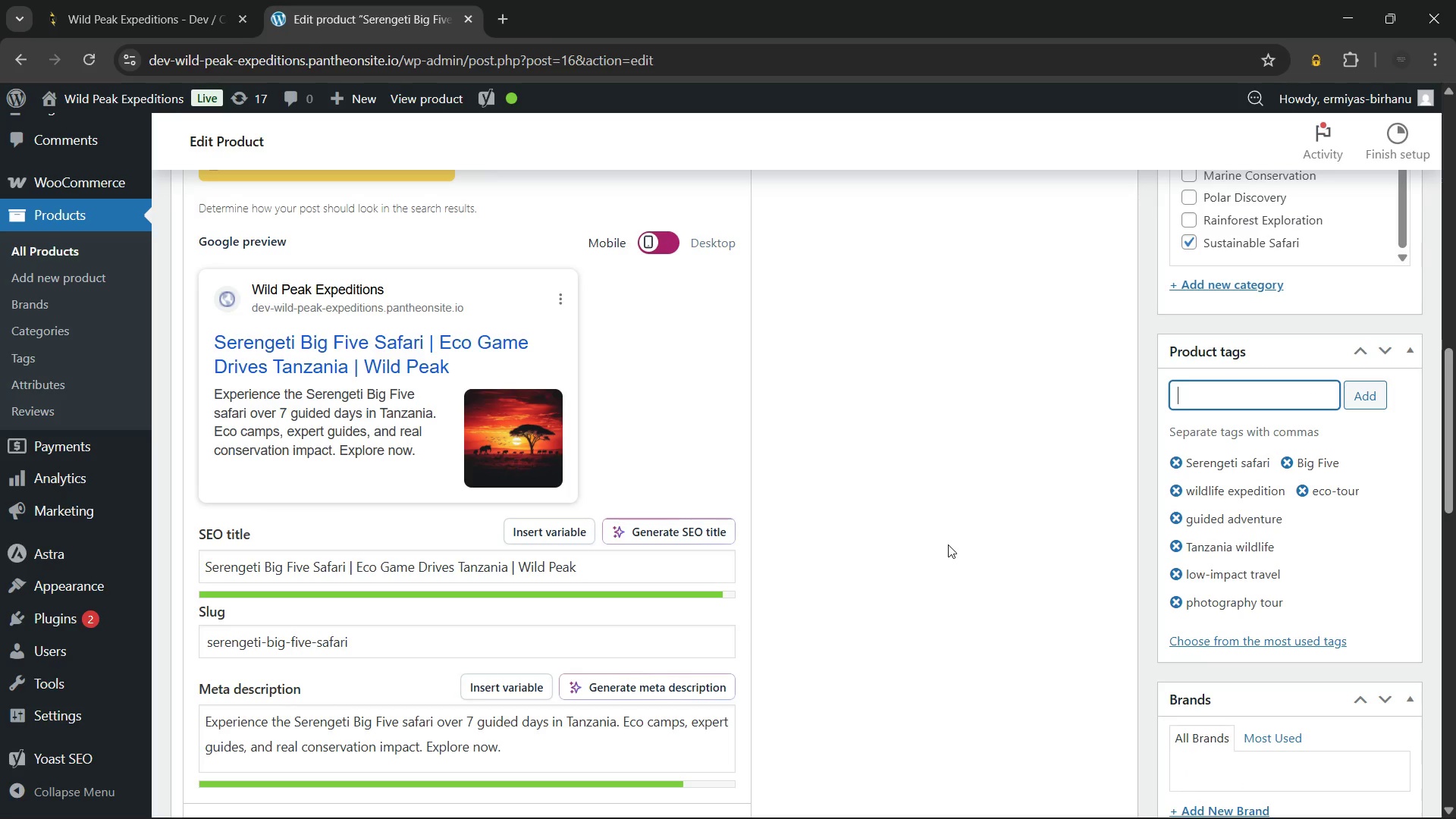 
scroll: coordinate [948, 541], scroll_direction: down, amount: 9.0
 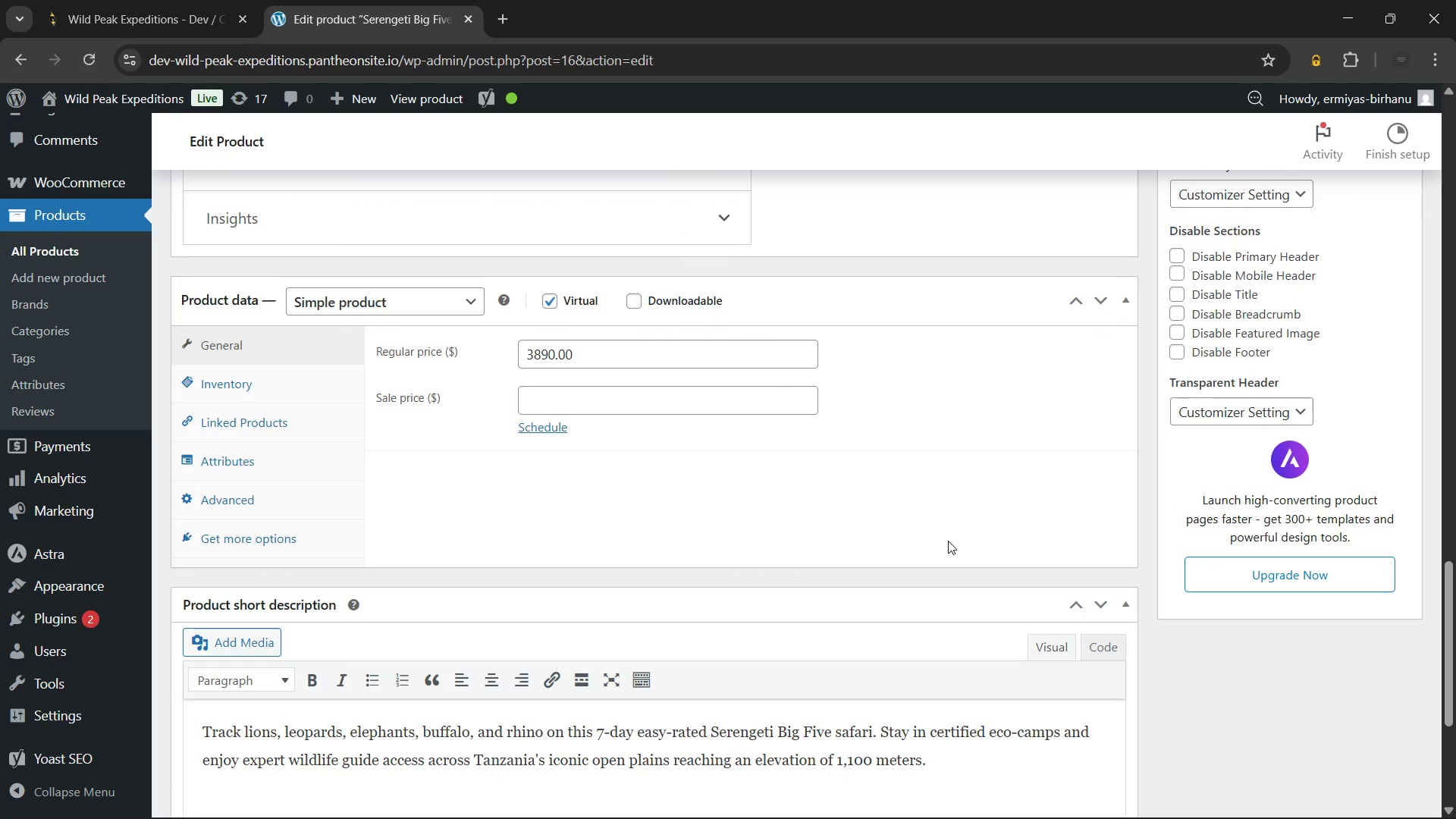 
scroll: coordinate [948, 541], scroll_direction: up, amount: 21.0
 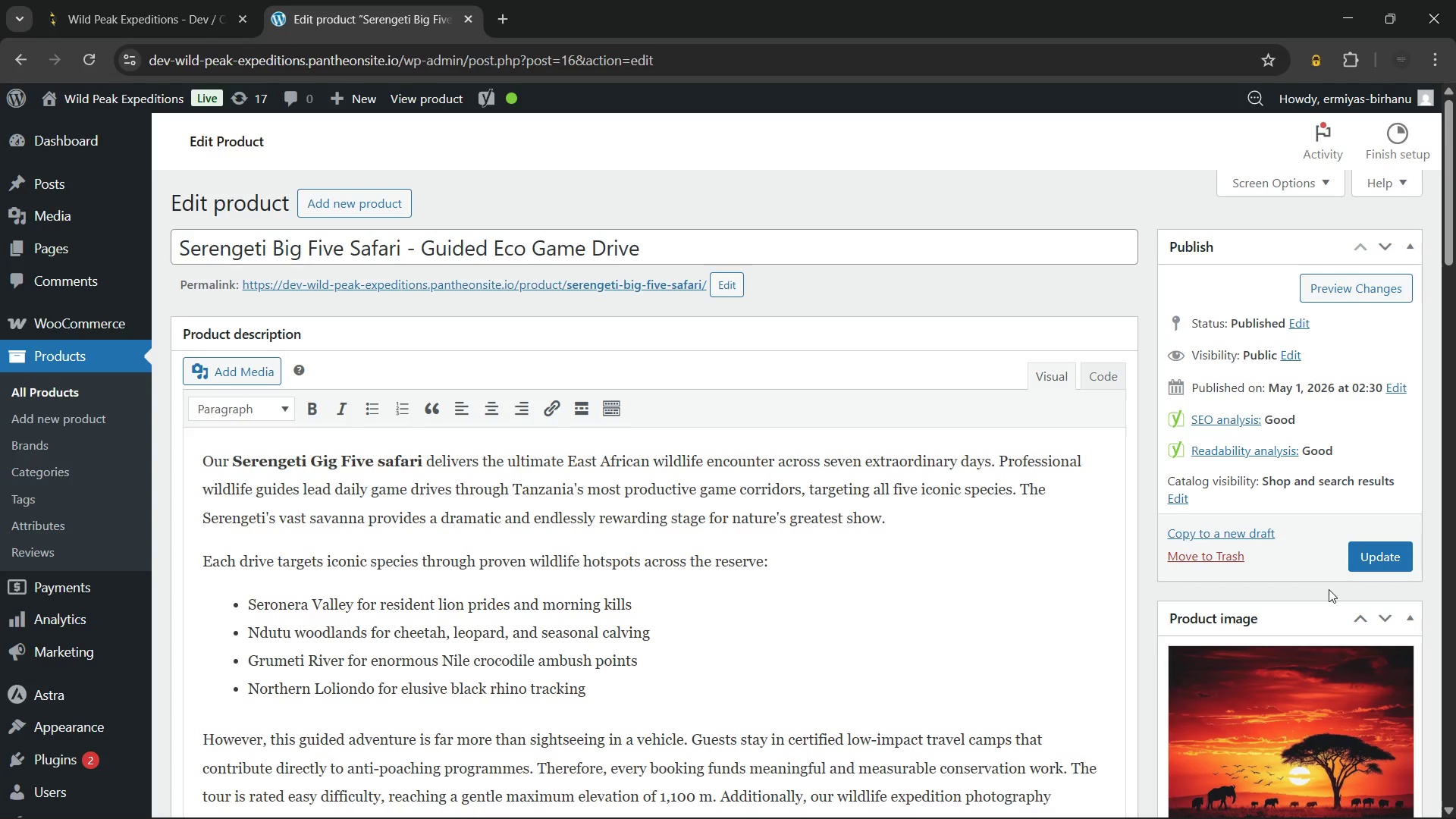 
left_click([1356, 552])
 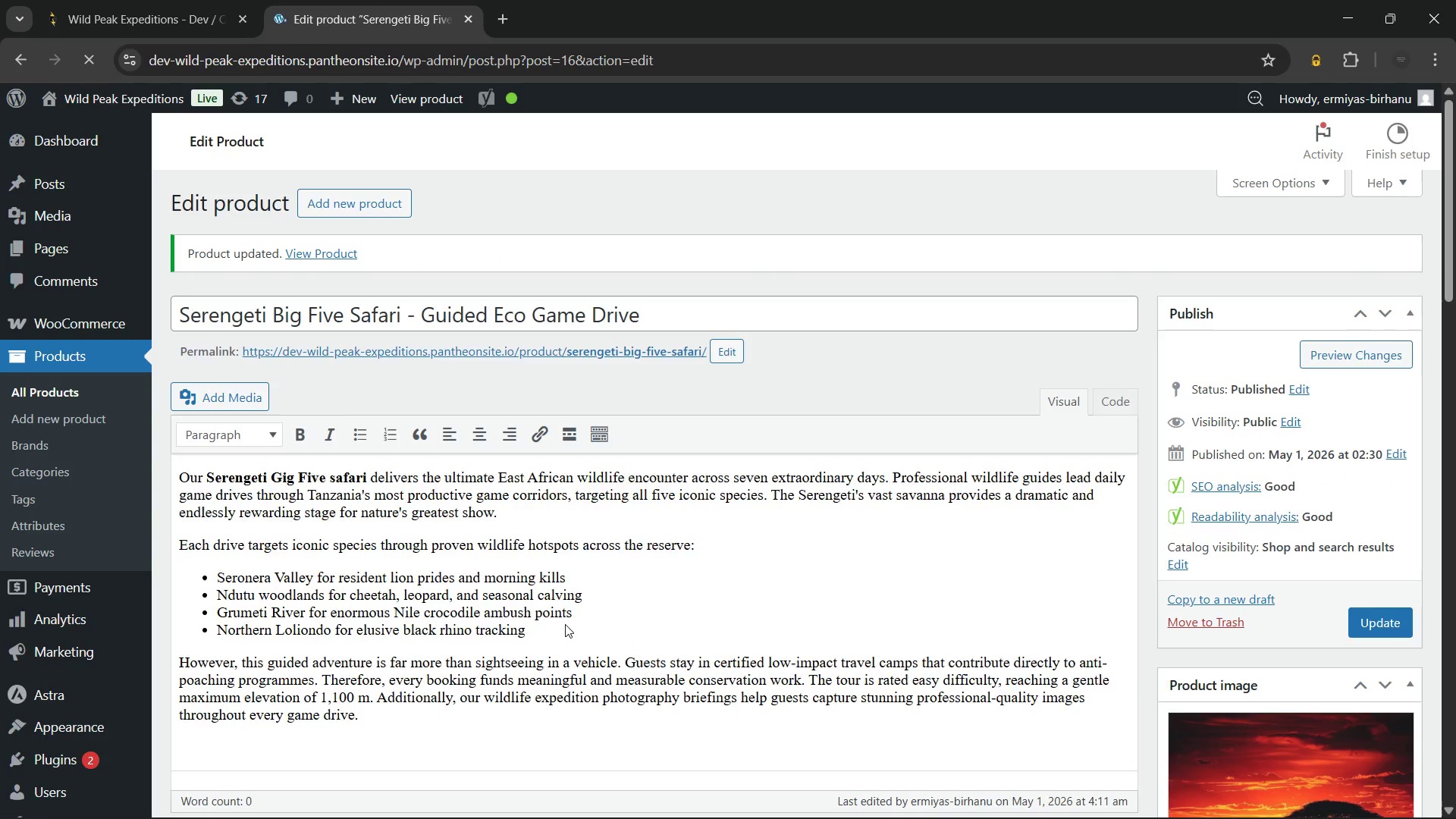 
wait(17.01)
 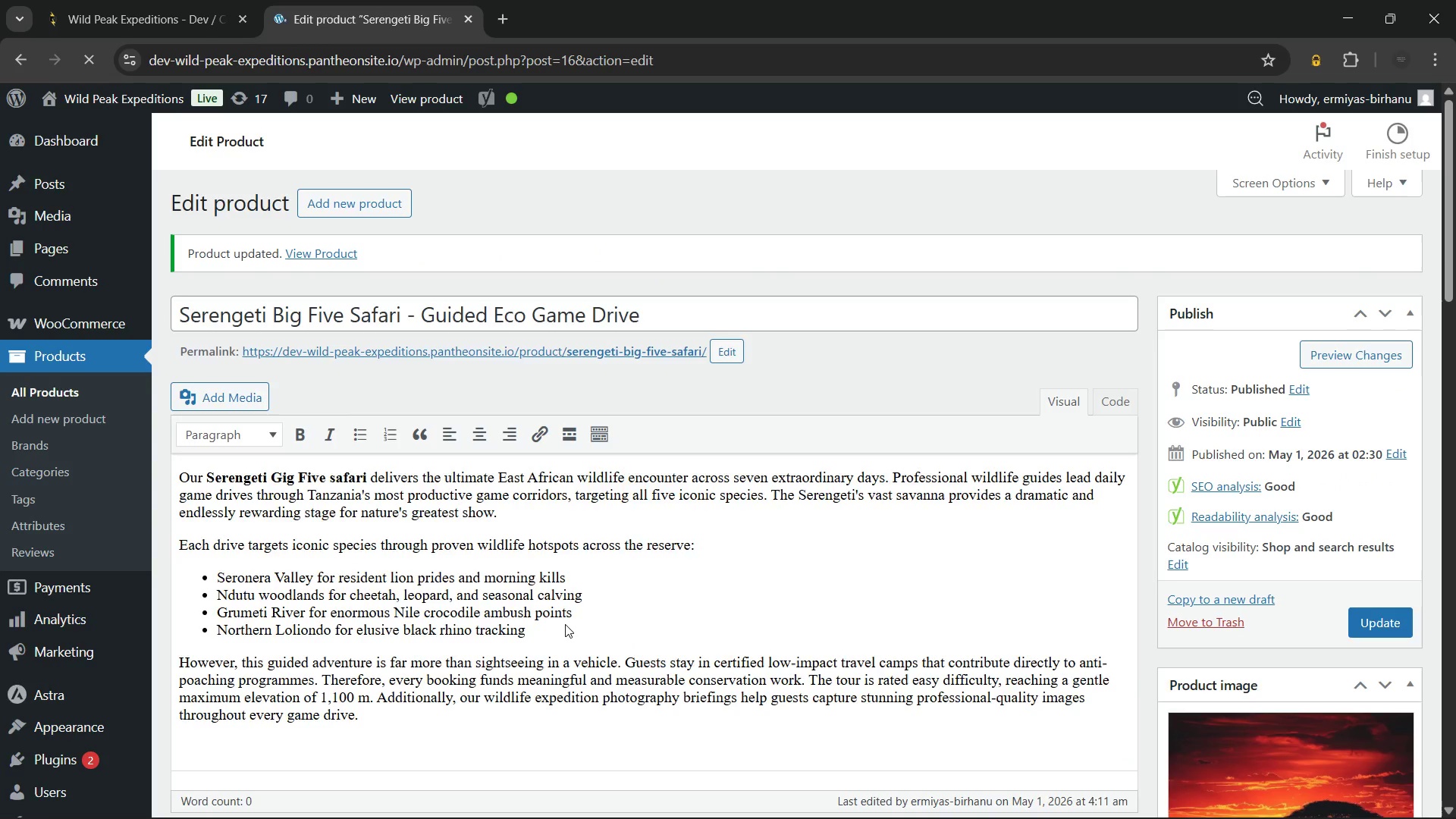 
hold_key(key=ControlLeft, duration=0.77)
left_click([431, 356])
 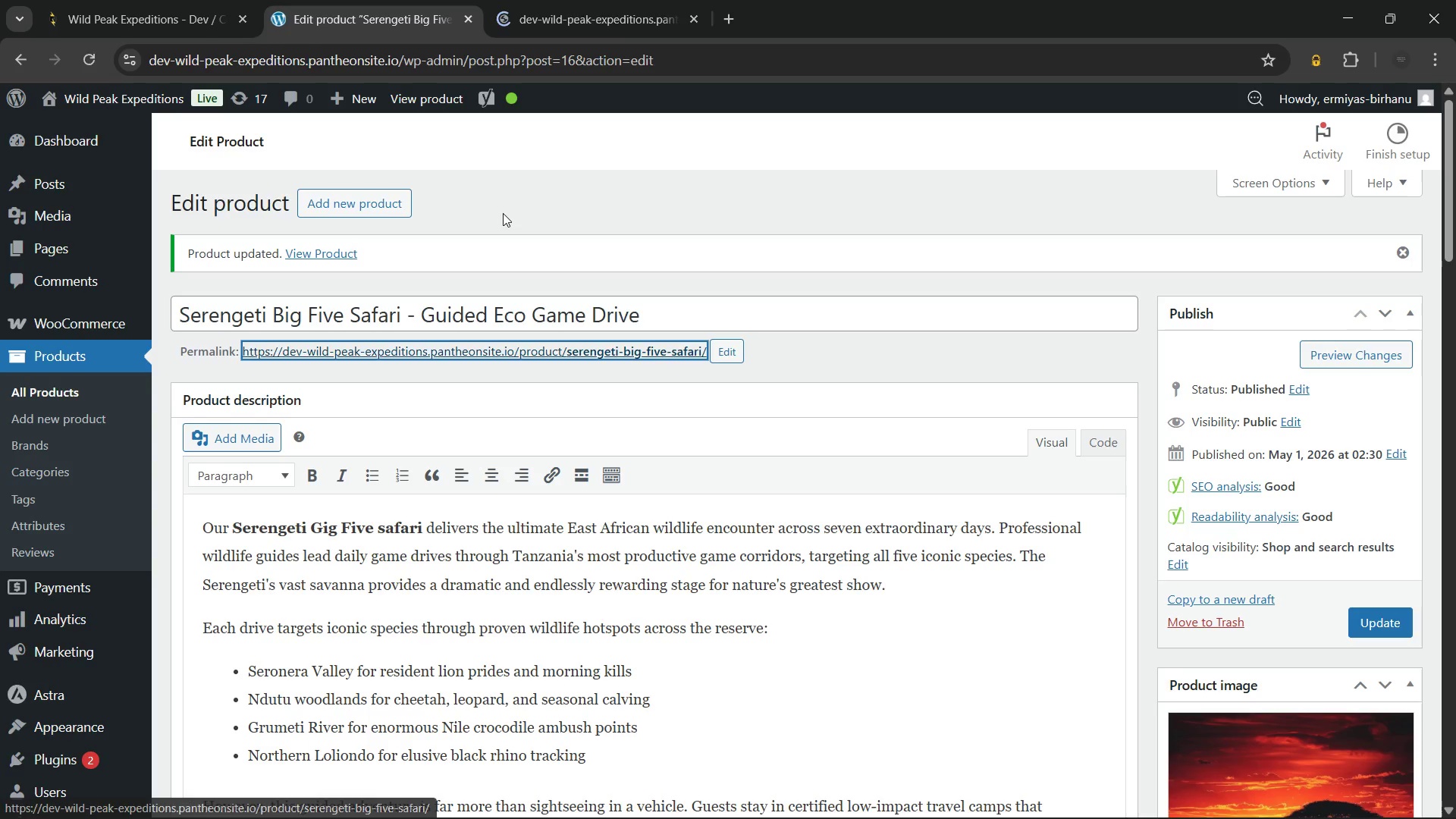 
left_click([503, 213])
 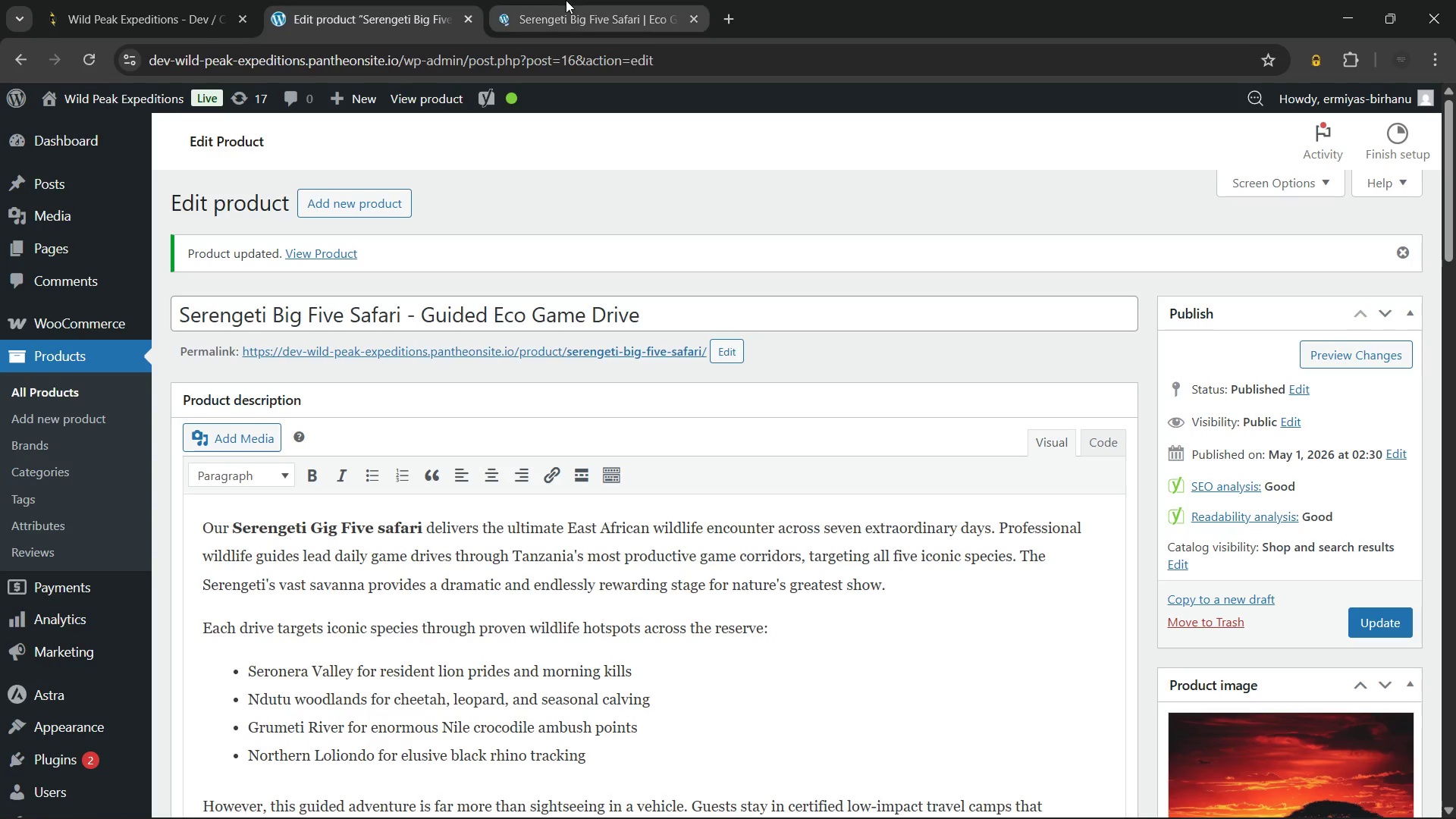 
left_click([566, 0])
 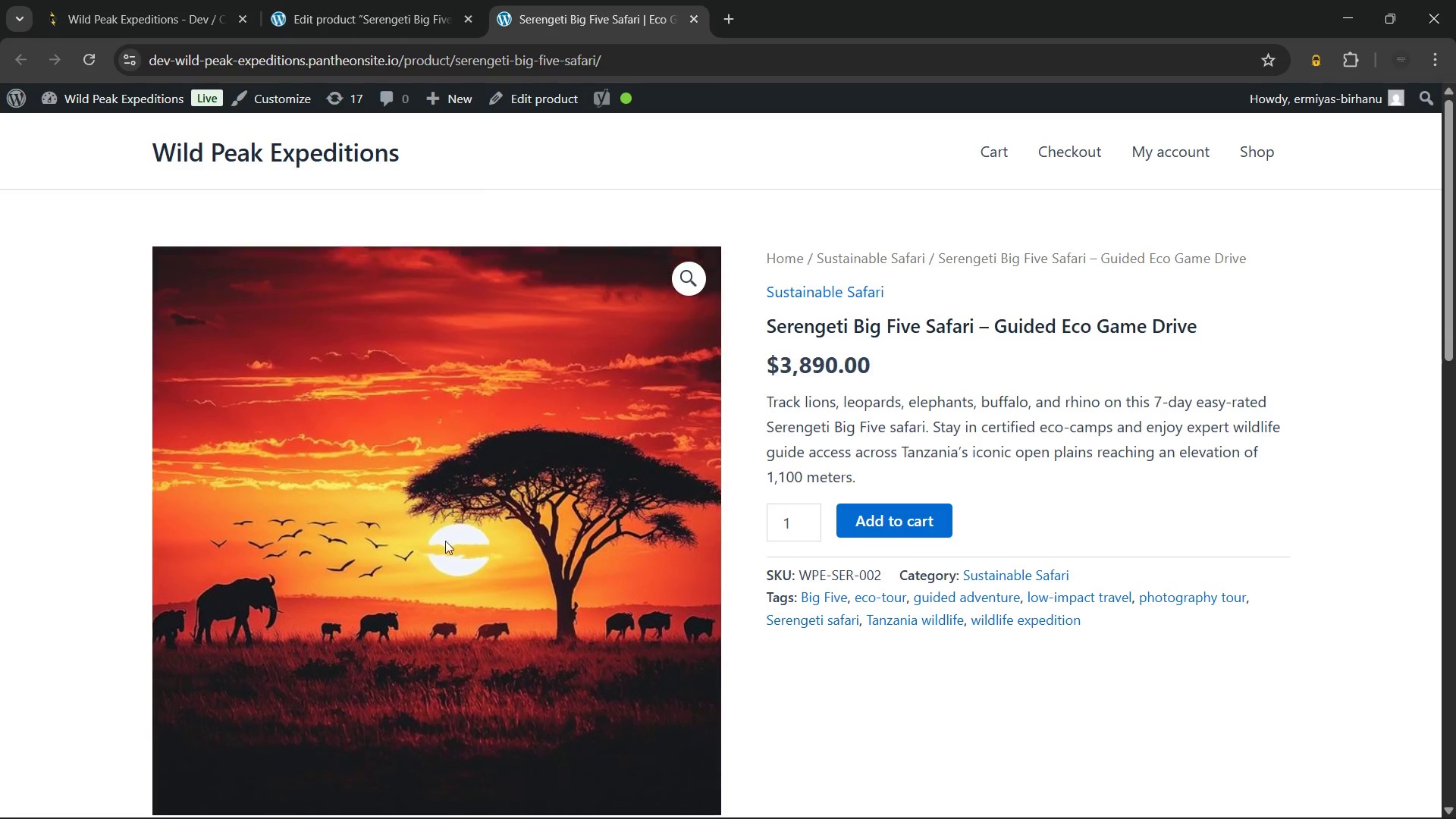 
wait(6.52)
 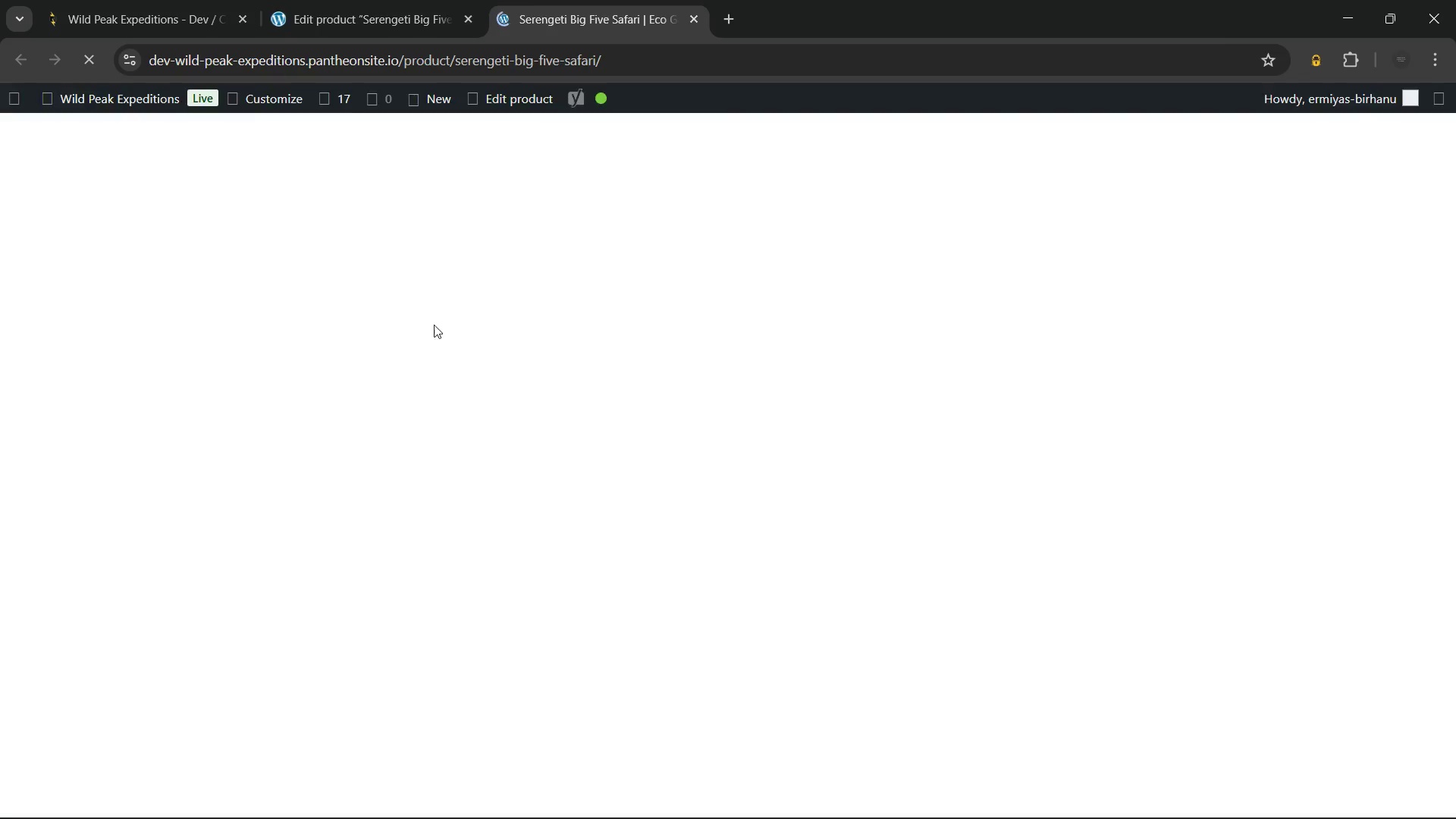 
scroll: coordinate [914, 369], scroll_direction: up, amount: 1.0
 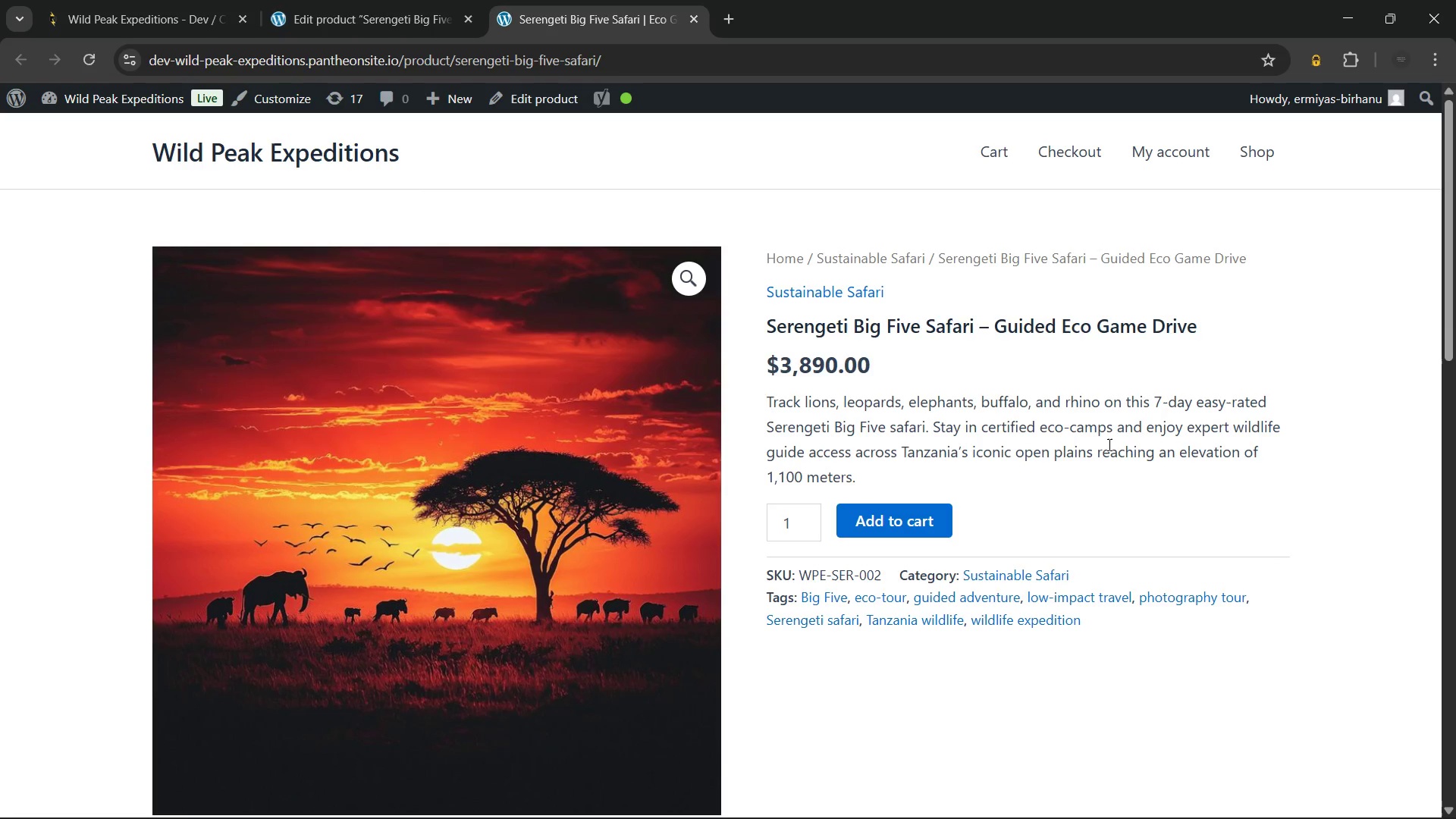 
scroll: coordinate [1108, 444], scroll_direction: down, amount: 1.0
 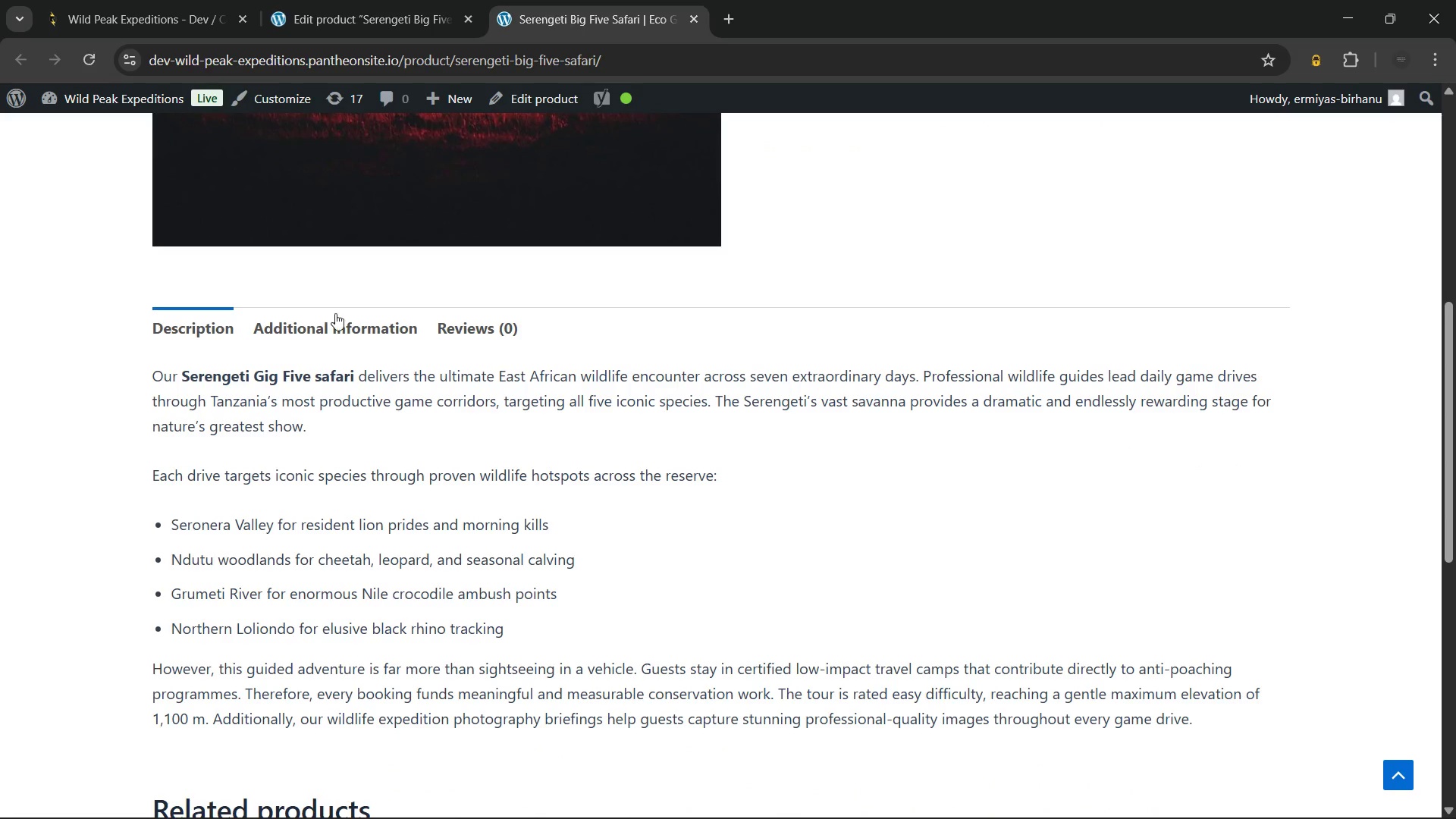 
left_click([264, 315])
 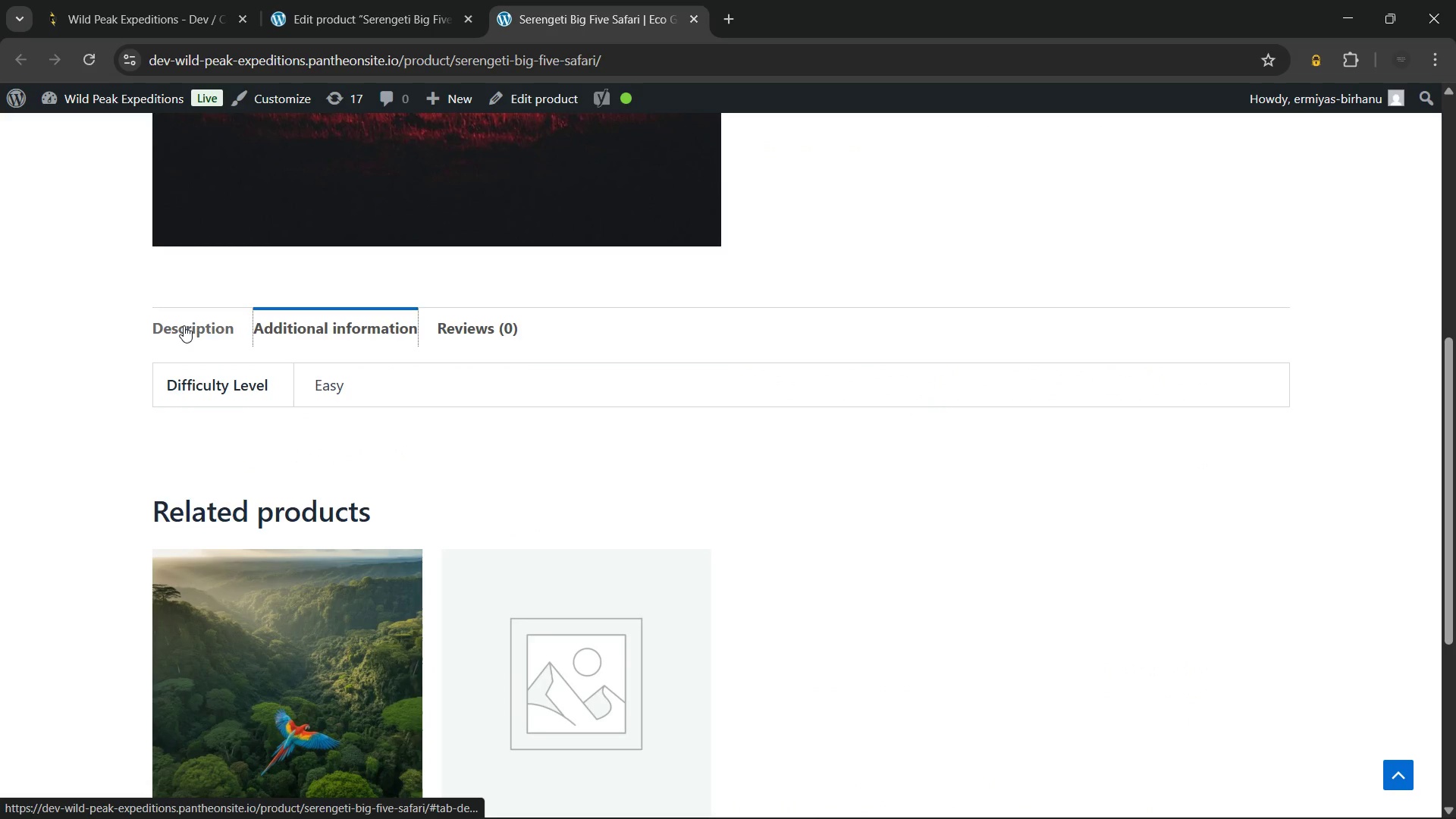 
left_click([184, 325])
 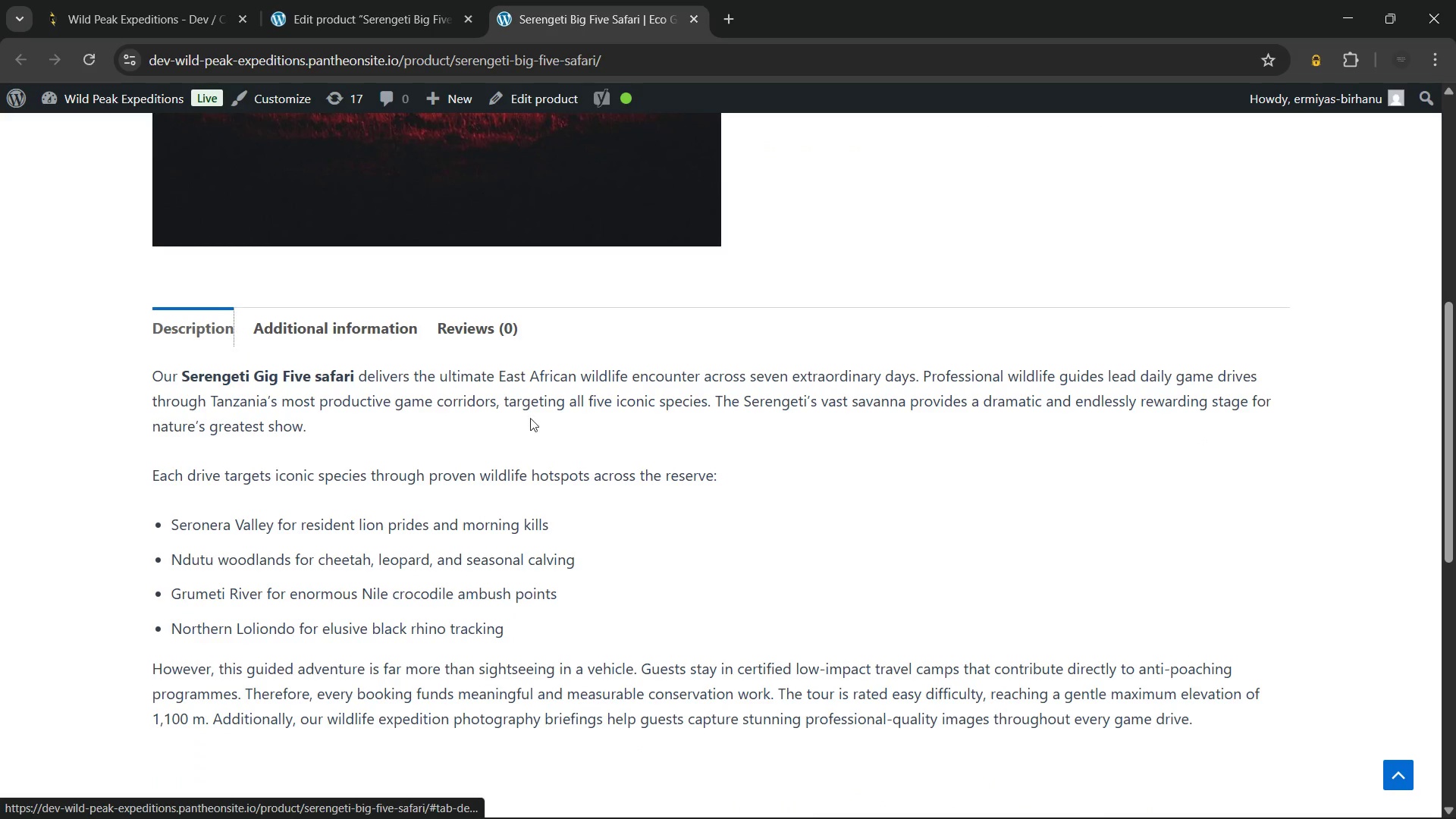 
scroll: coordinate [538, 412], scroll_direction: down, amount: 12.0
 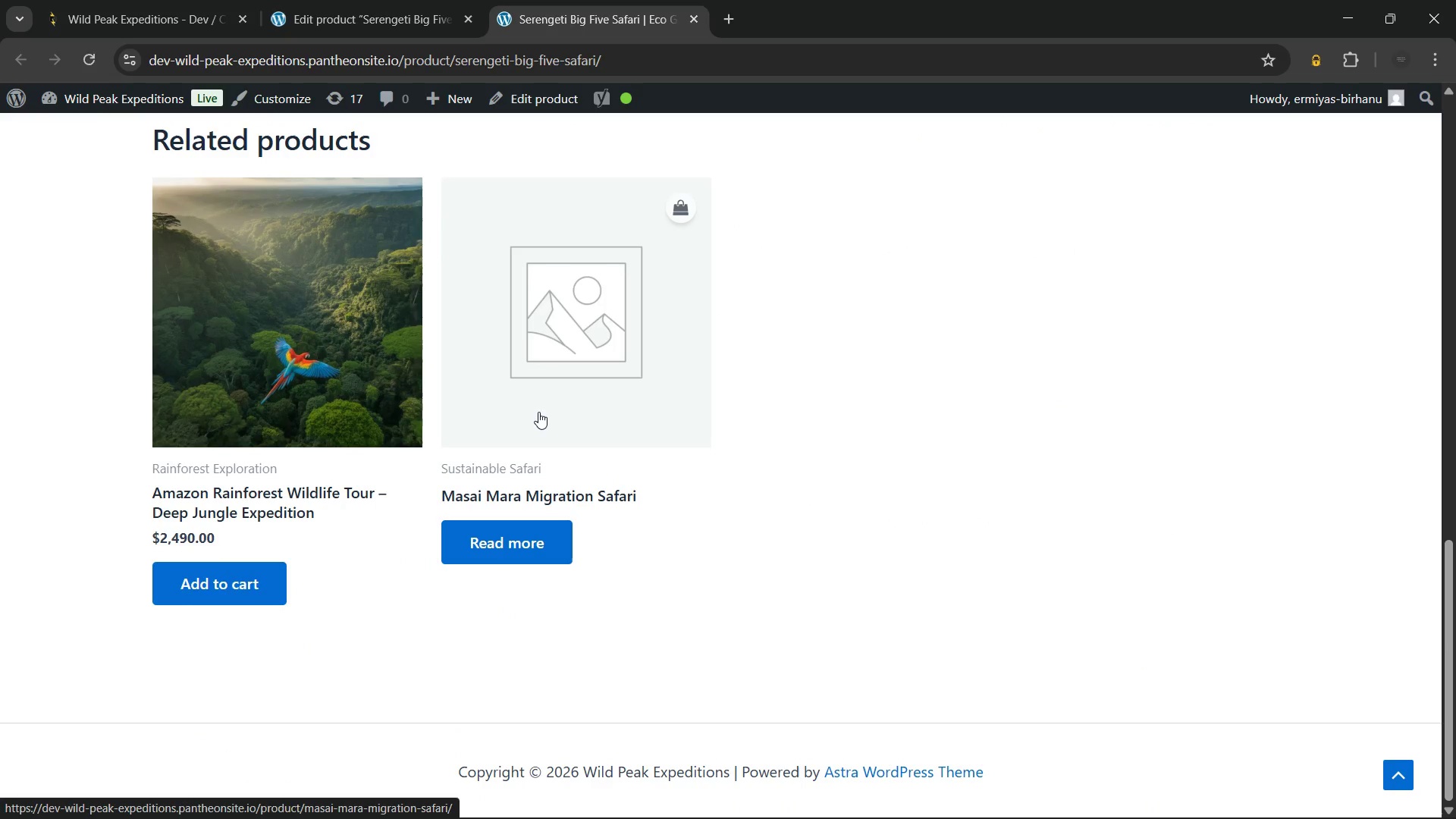 
scroll: coordinate [1011, 459], scroll_direction: up, amount: 20.0
 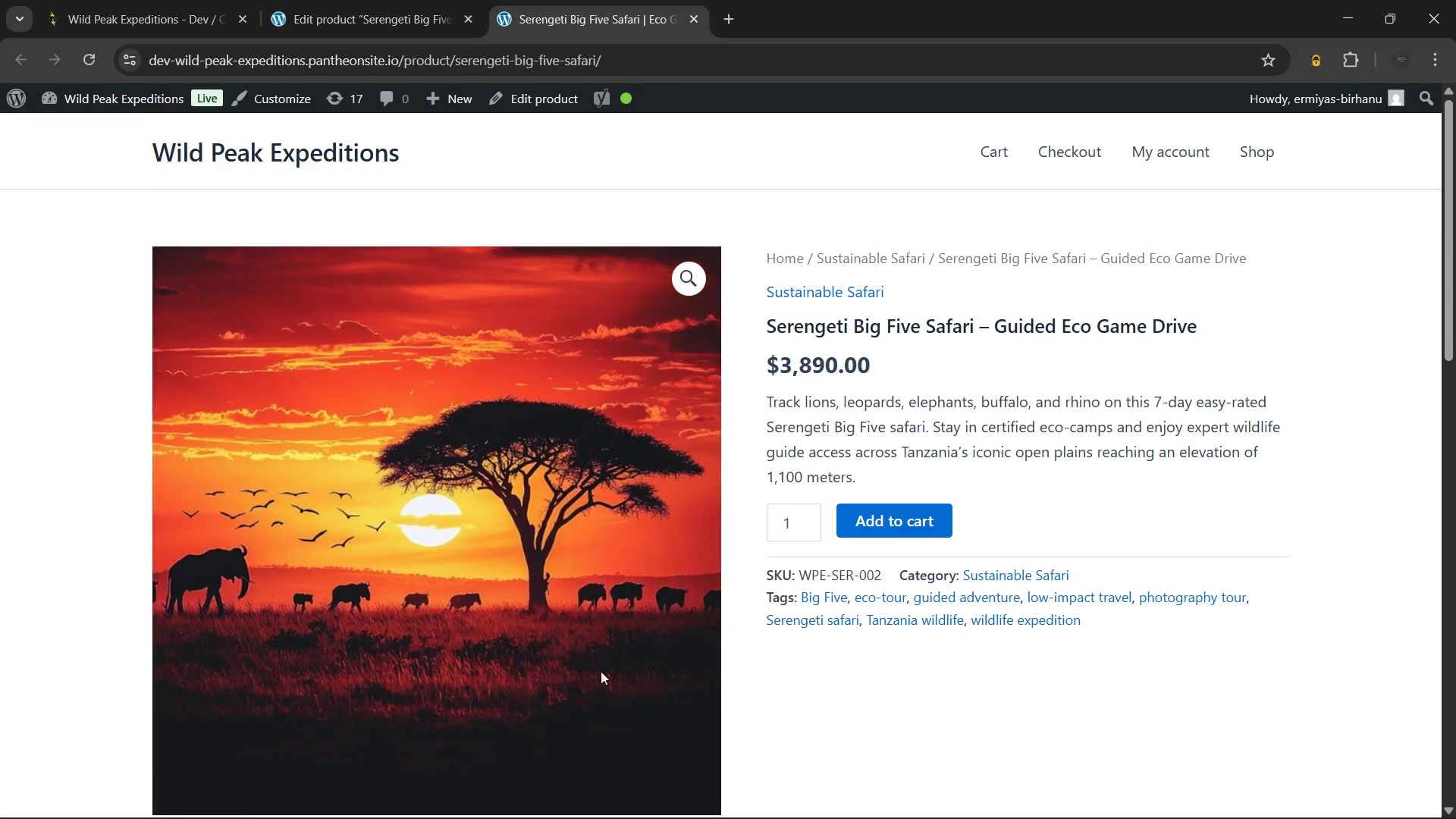 
left_click_drag(start_coordinate=[865, 489], to_coordinate=[769, 325])
 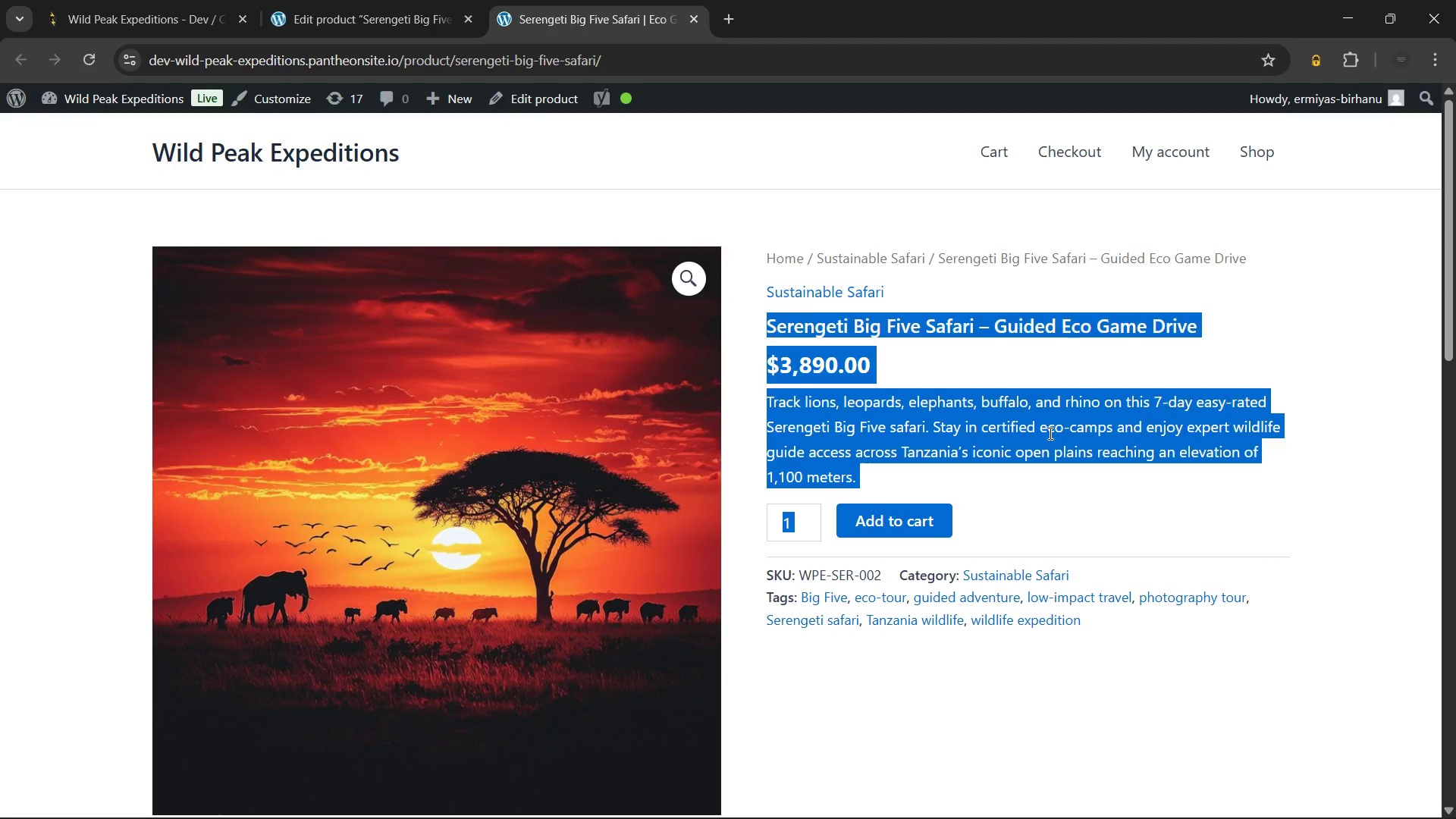 
left_click([1049, 433])
 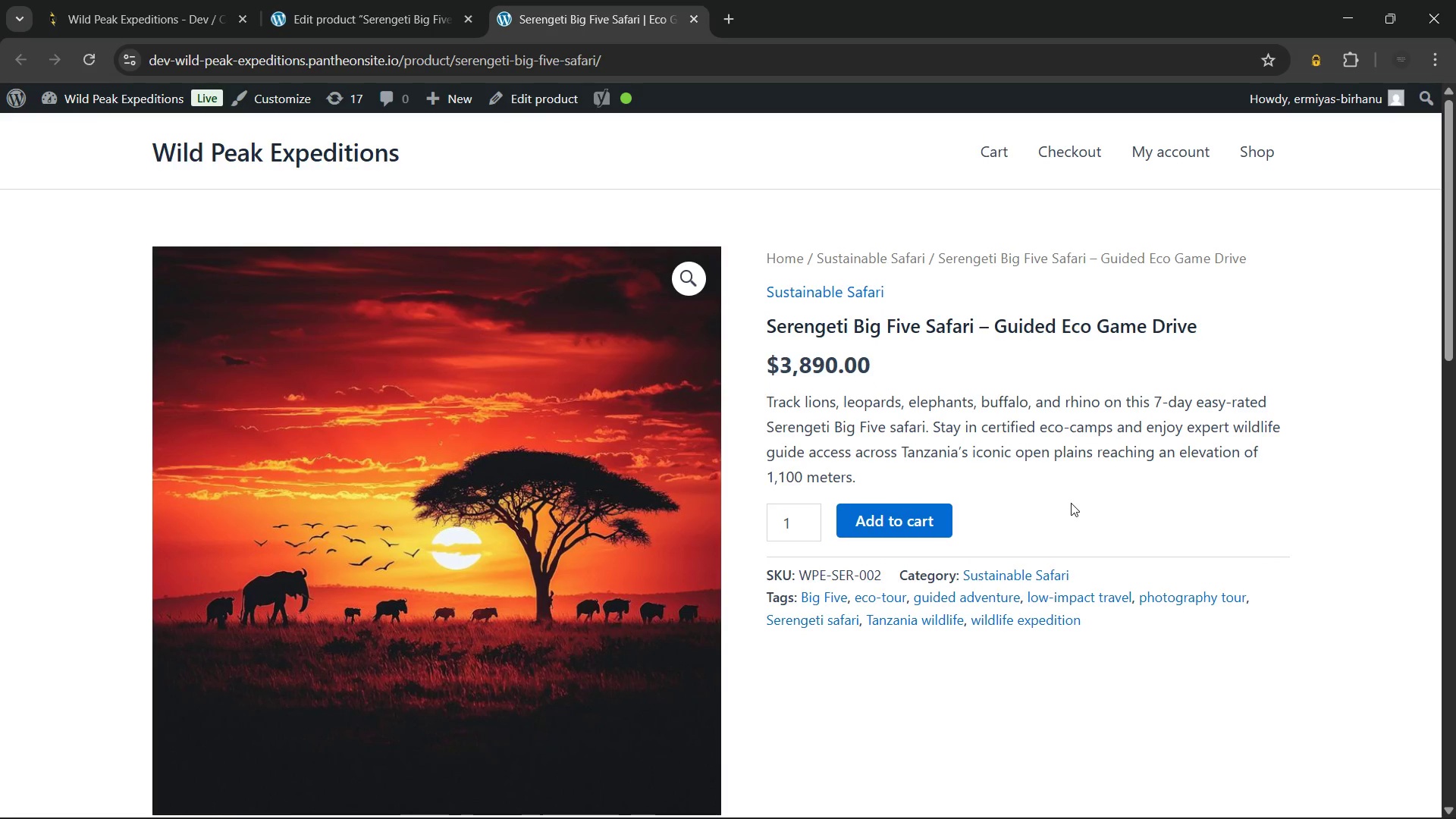 
wait(11.11)
 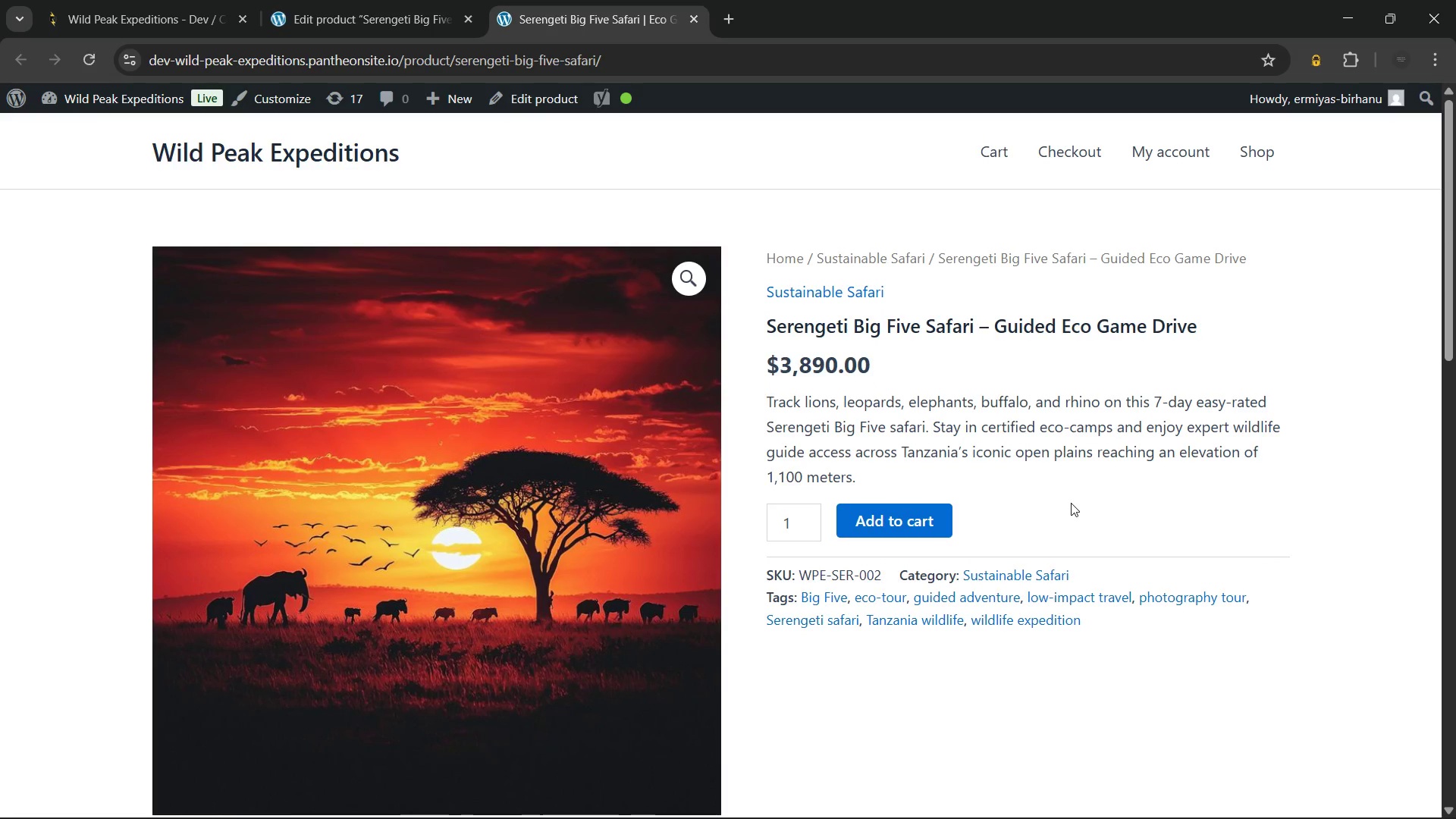 
scroll: coordinate [1071, 503], scroll_direction: up, amount: 4.0
 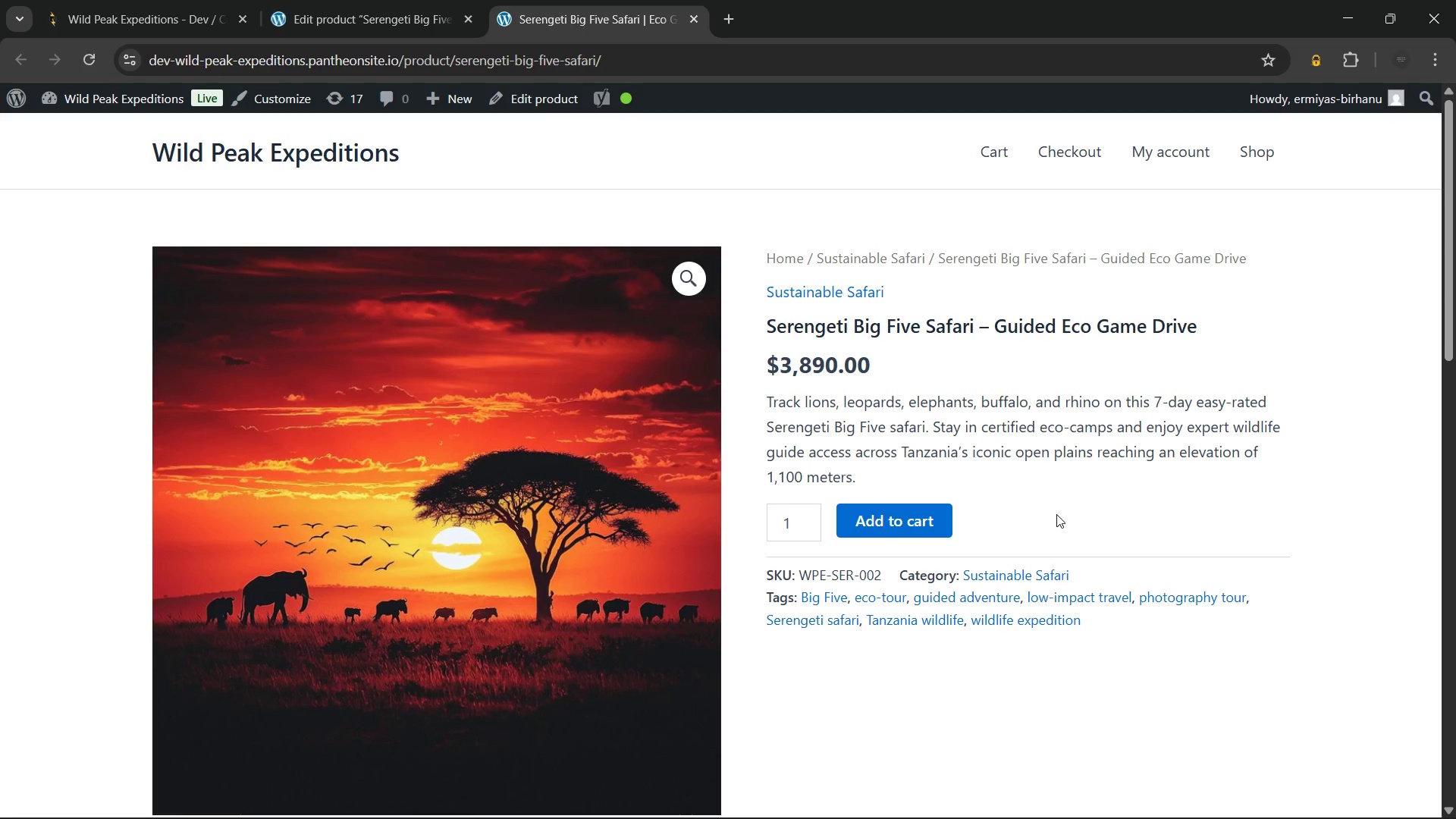 
wait(20.29)
 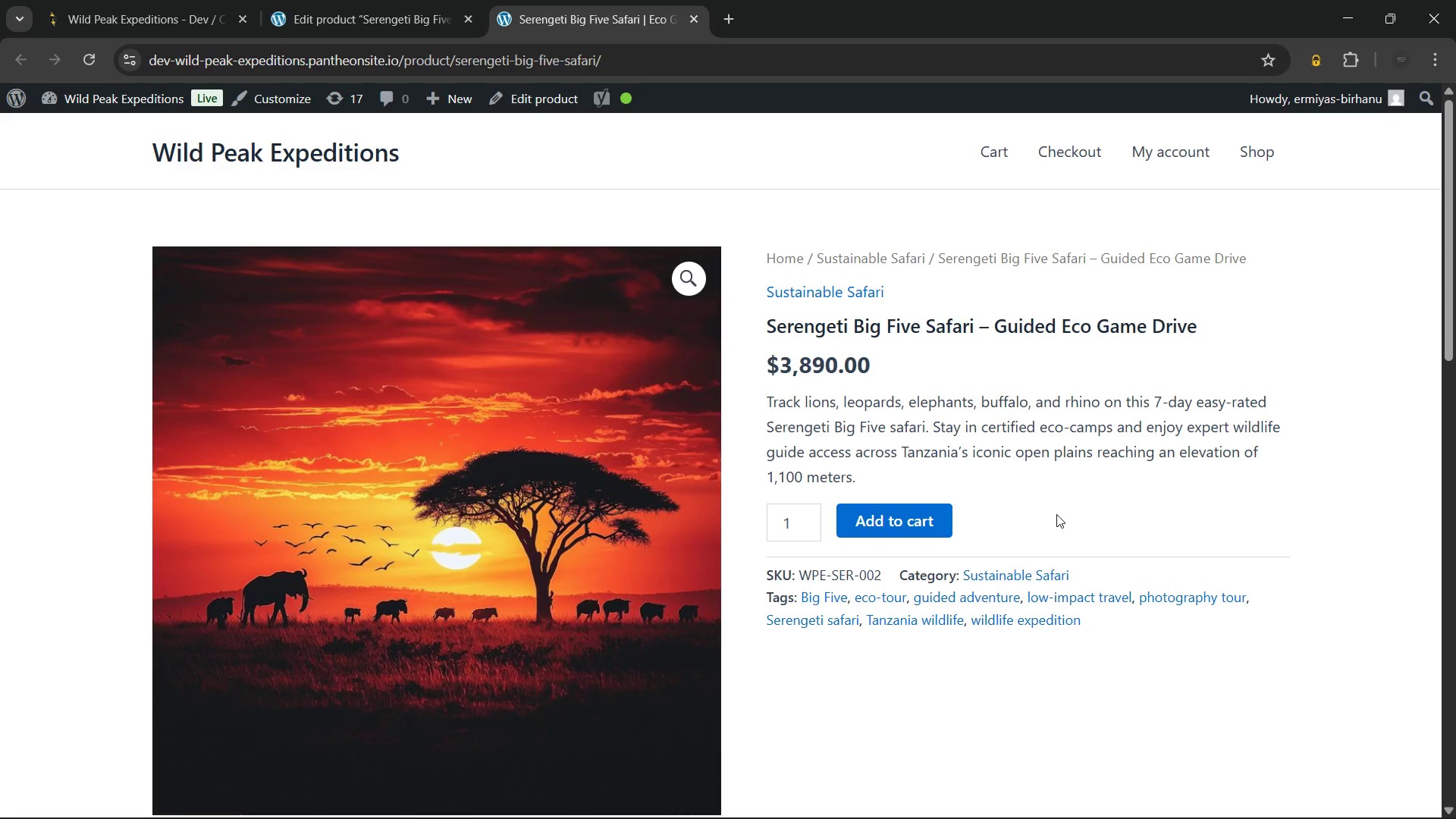 
left_click_drag(start_coordinate=[1105, 623], to_coordinate=[772, 325])
 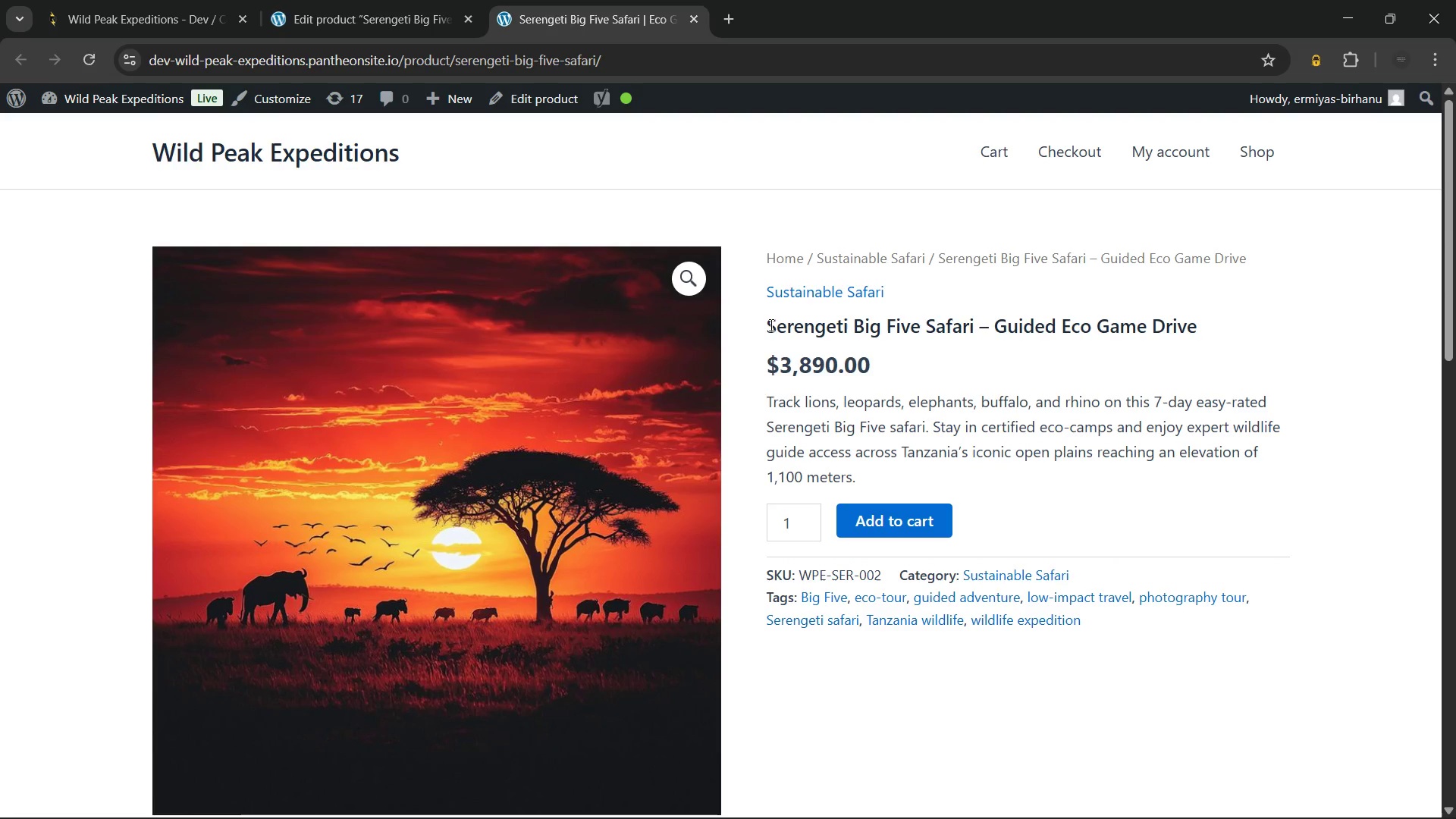 
left_click([770, 325])
 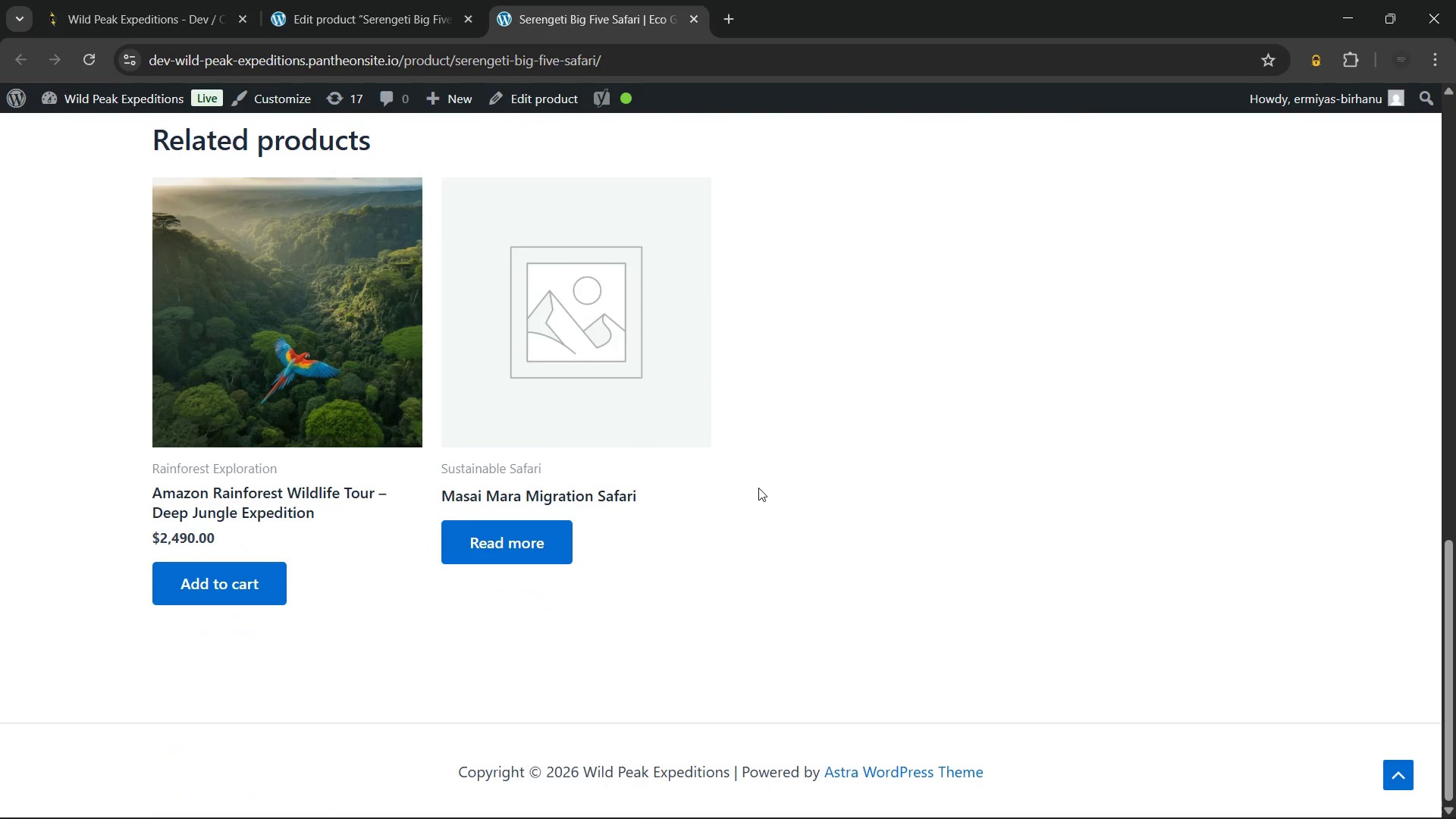 
wait(100.0)
 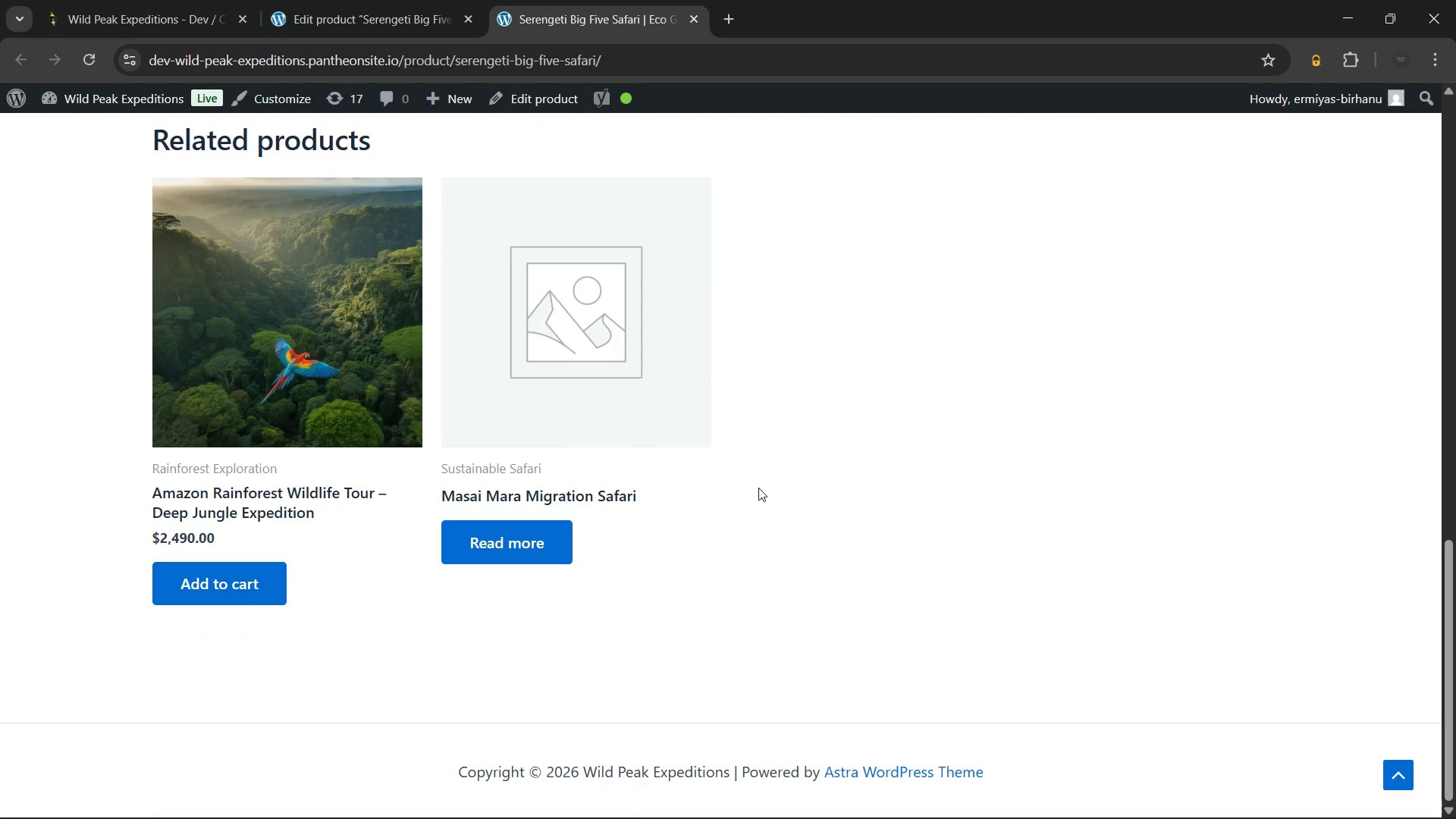 
left_click([693, 16])
 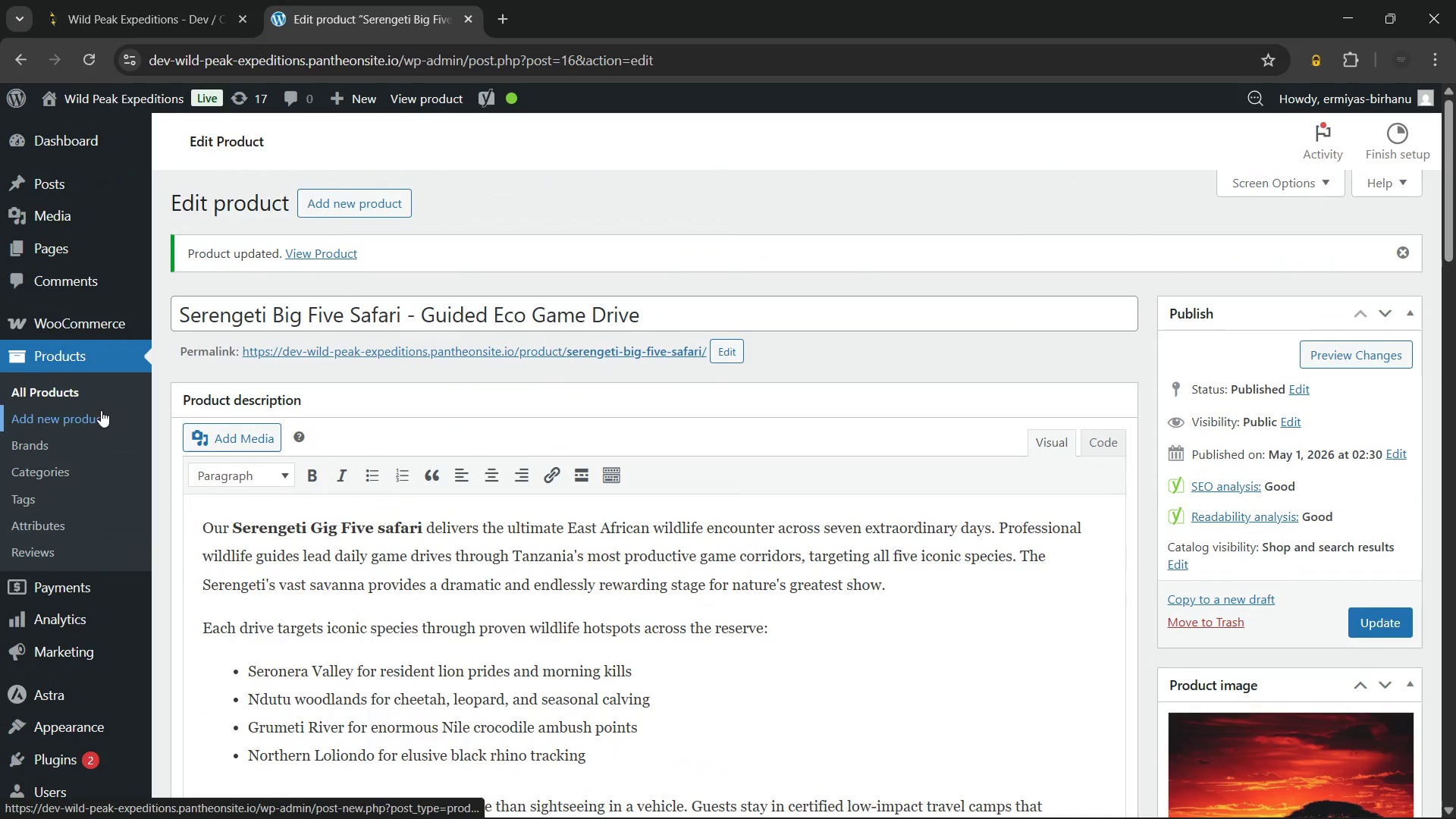 
wait(20.17)
 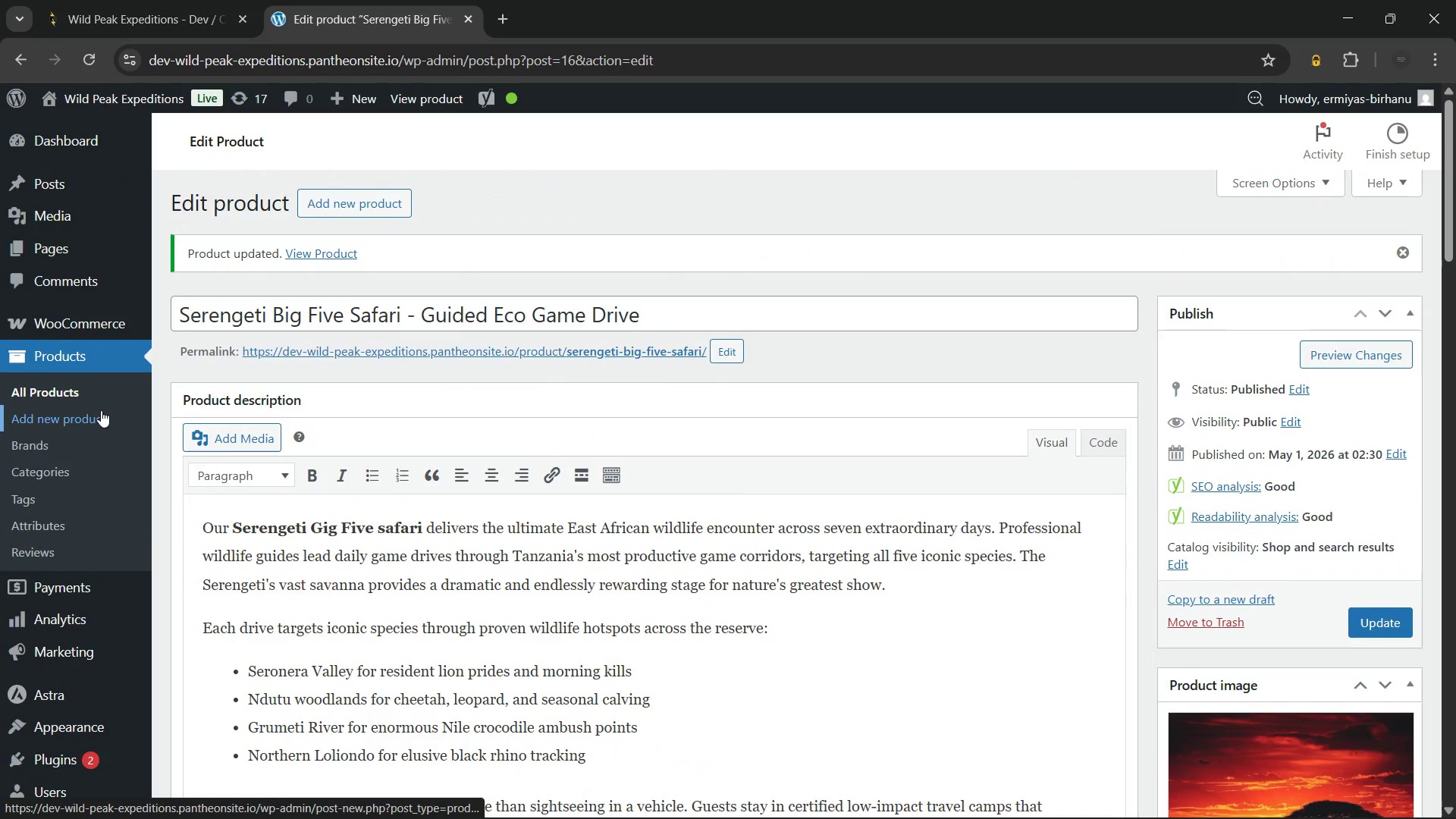 
left_click([86, 389])
 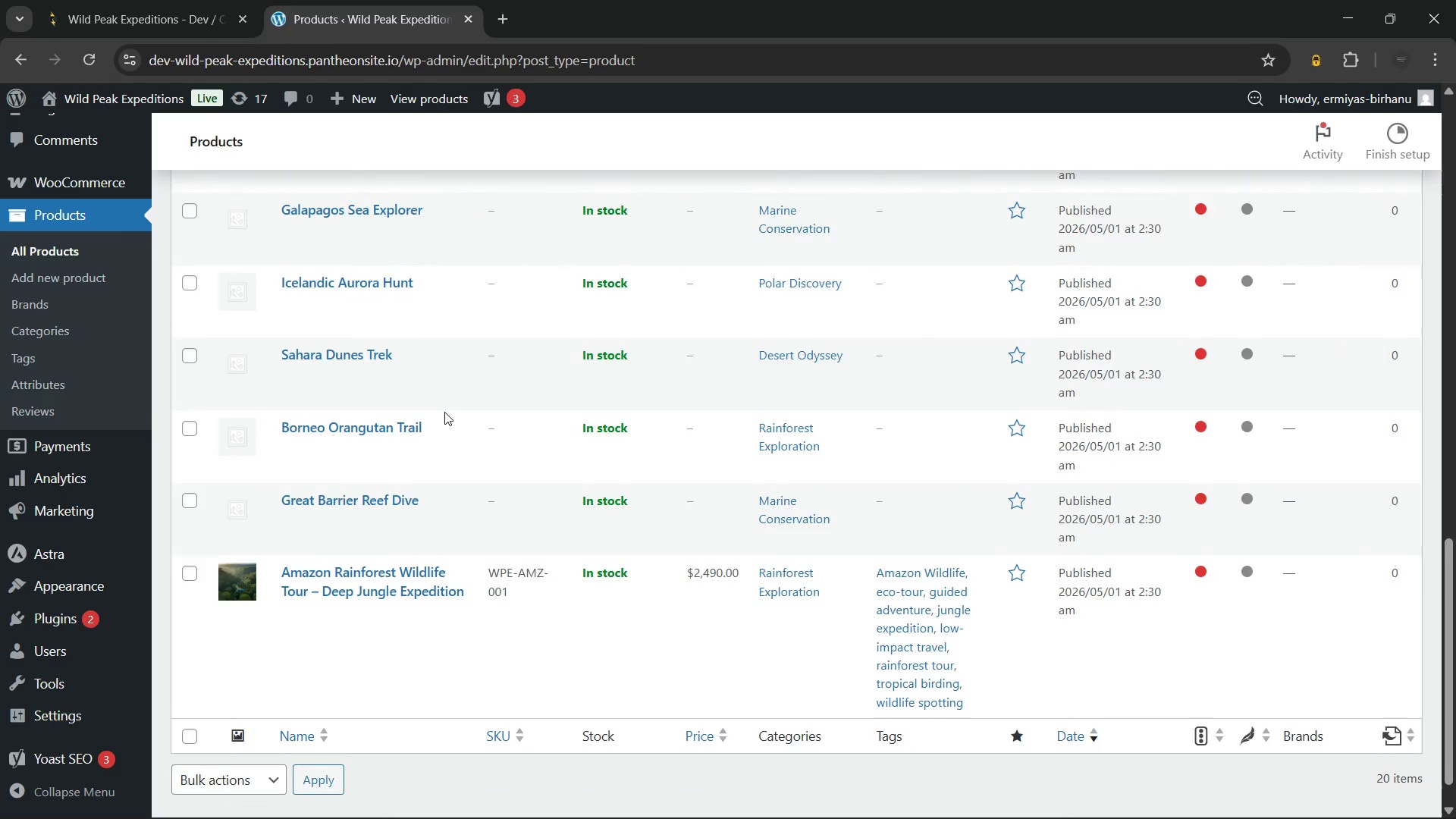 
wait(40.34)
 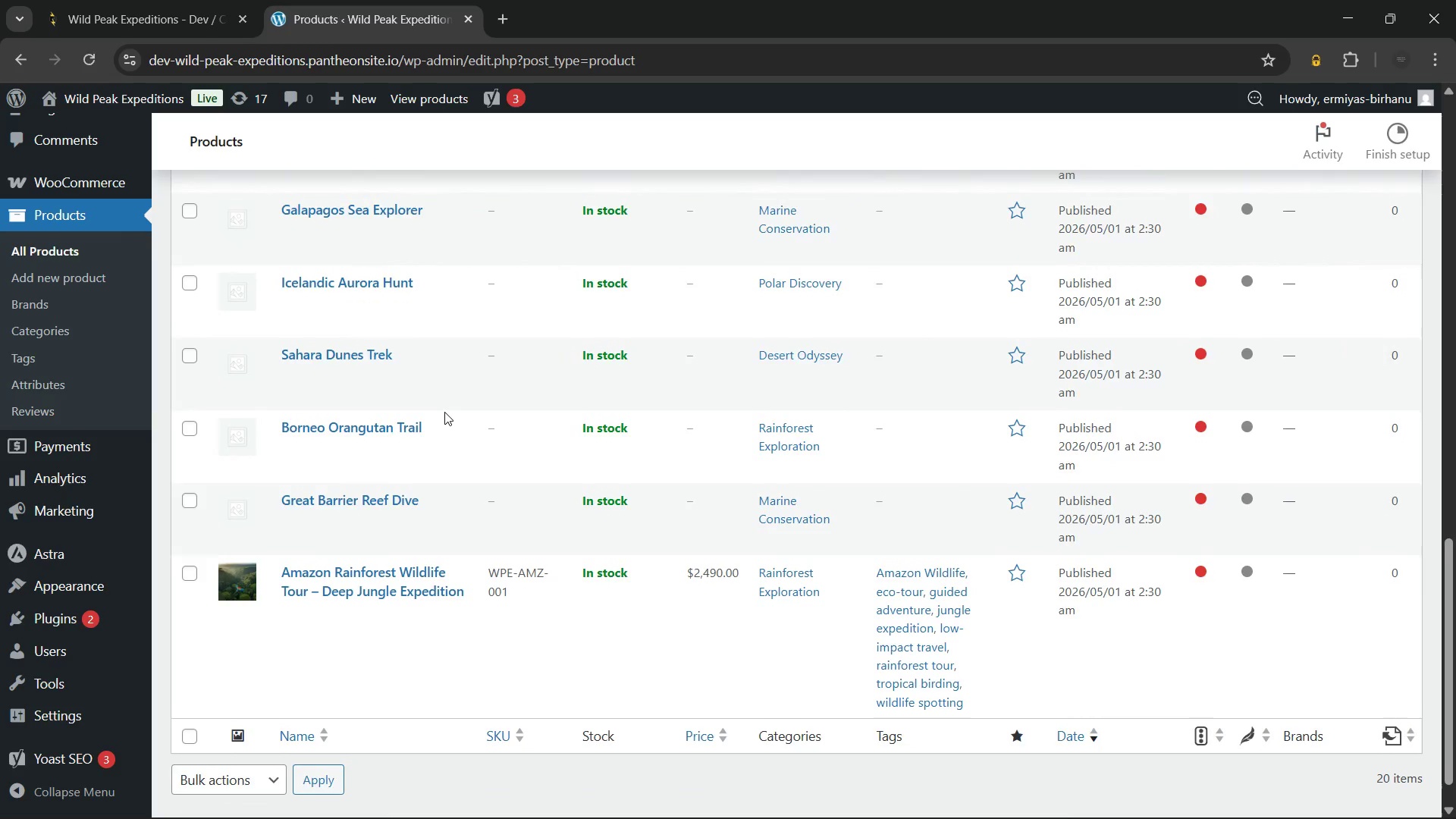 
left_click([344, 461])
 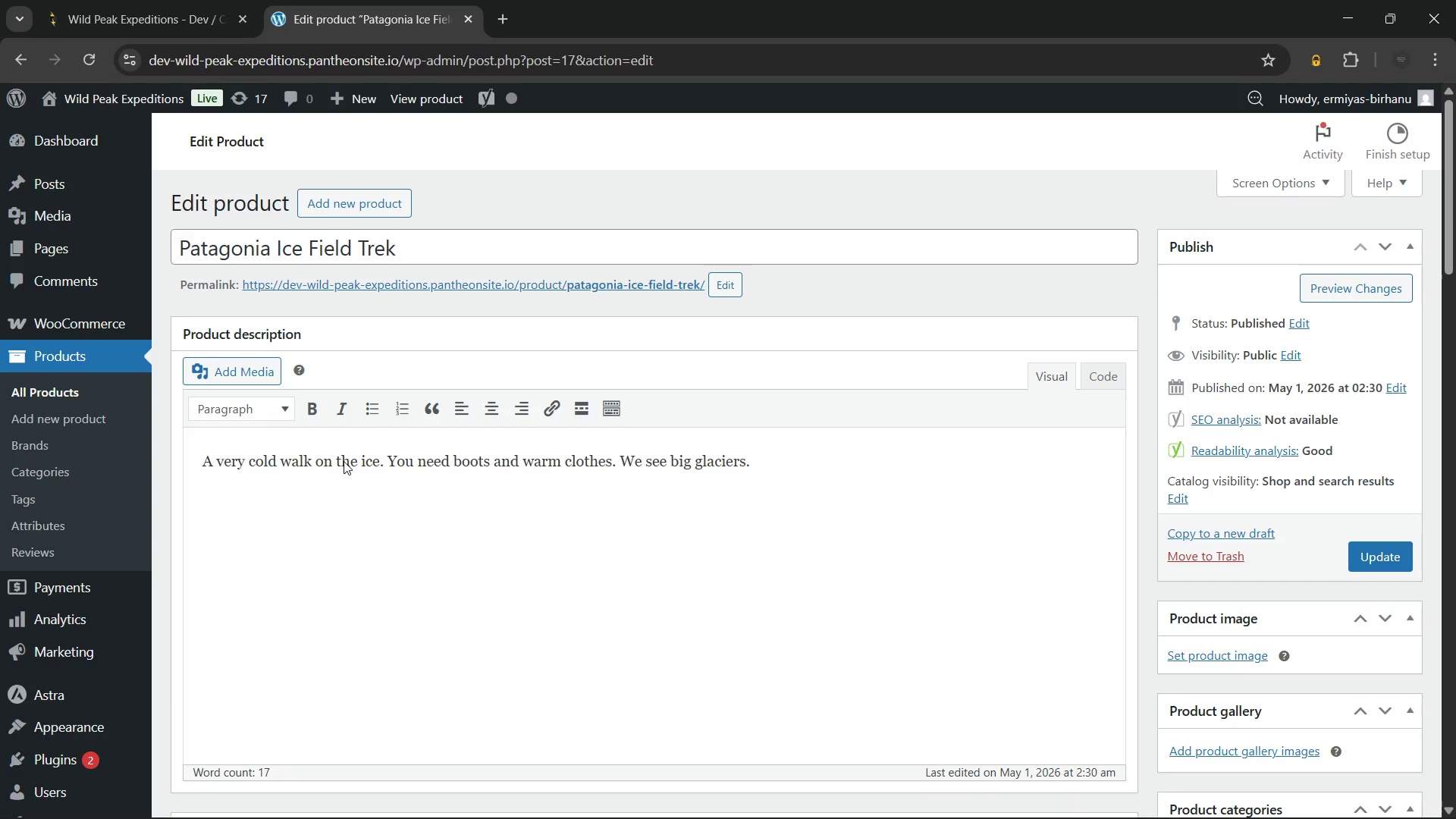 
wait(22.88)
 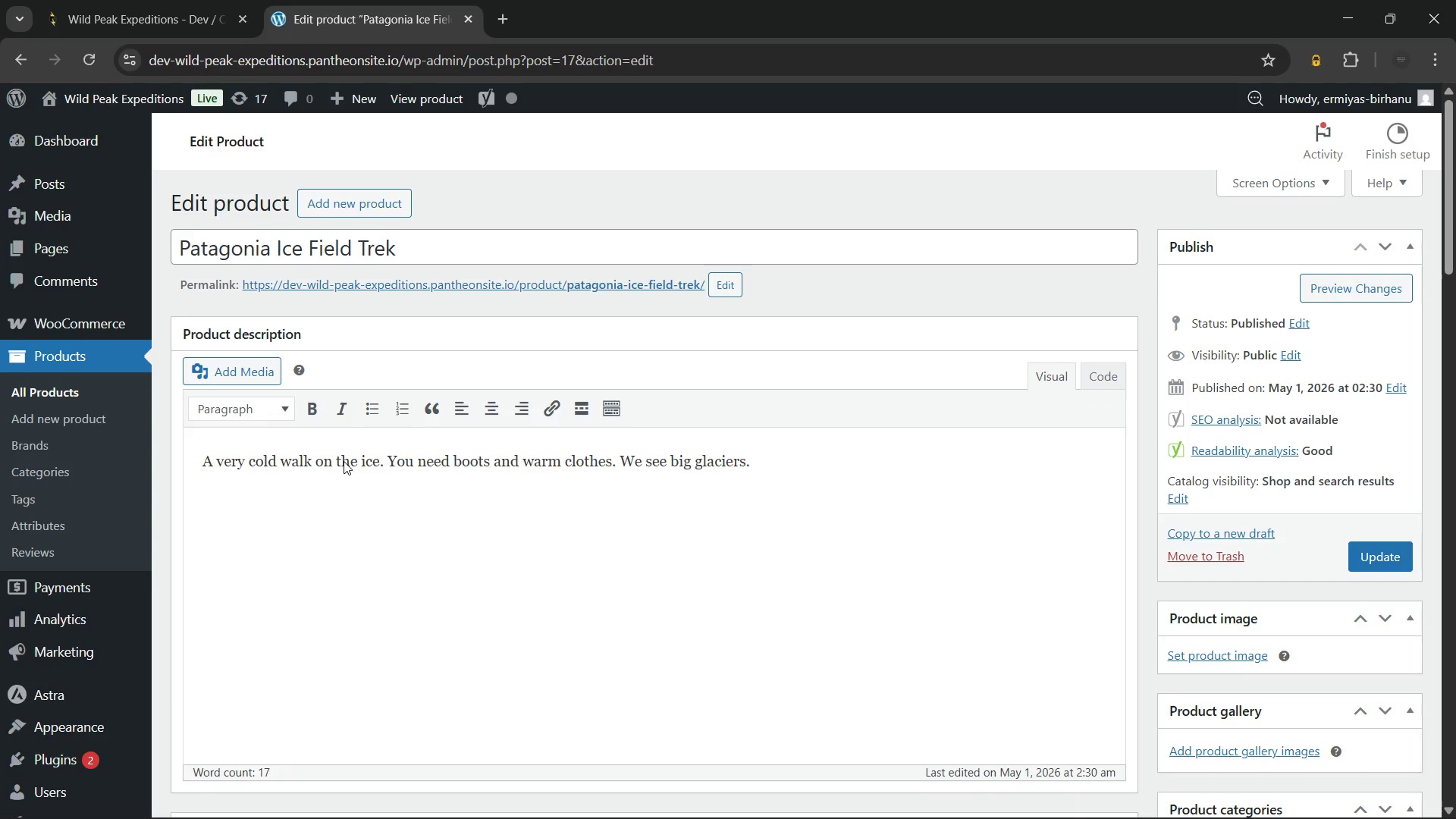 
left_click([422, 259])
 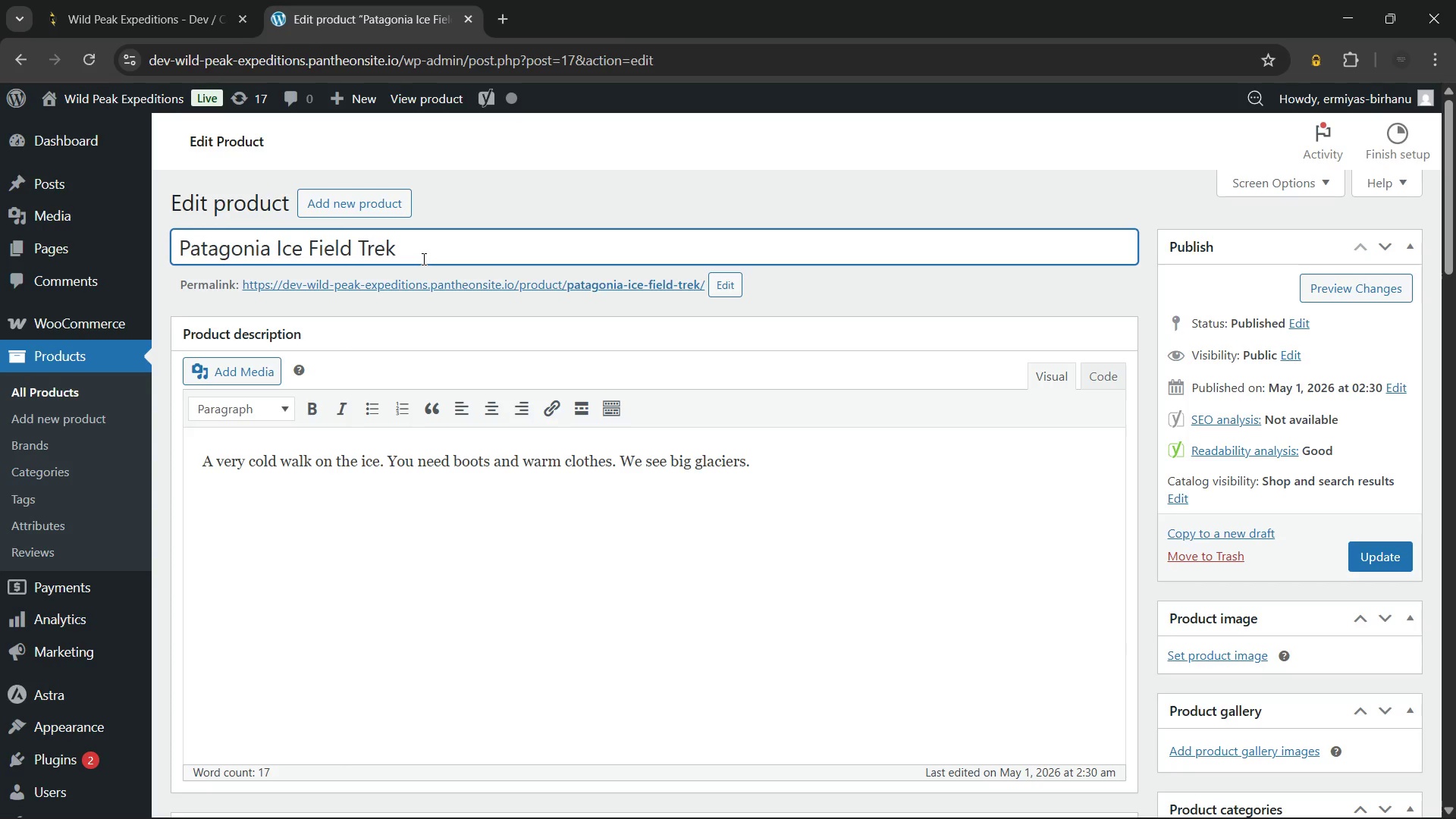 
type( - Glacier Hiking Expedition)
 